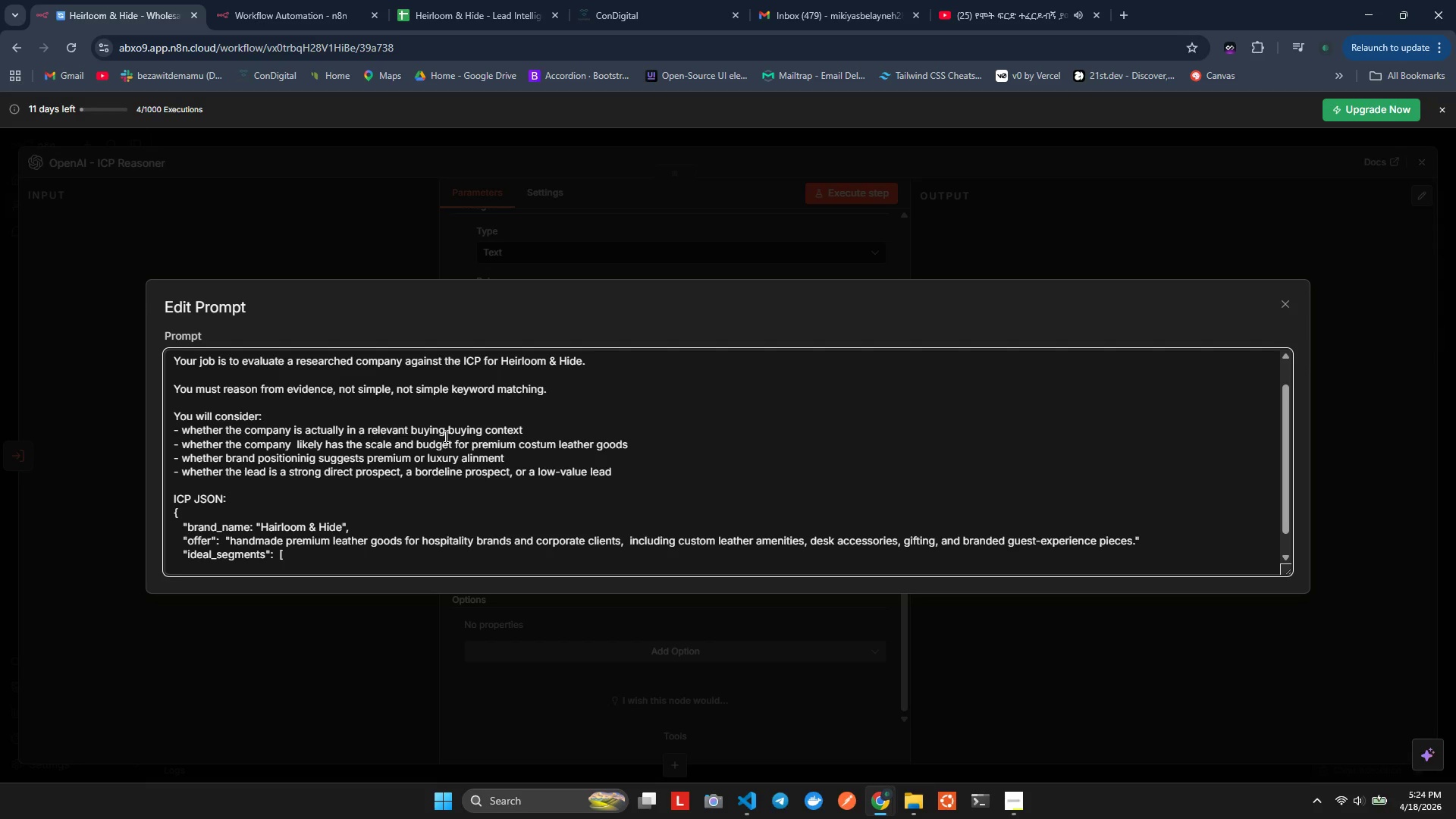 
left_click([356, 562])
 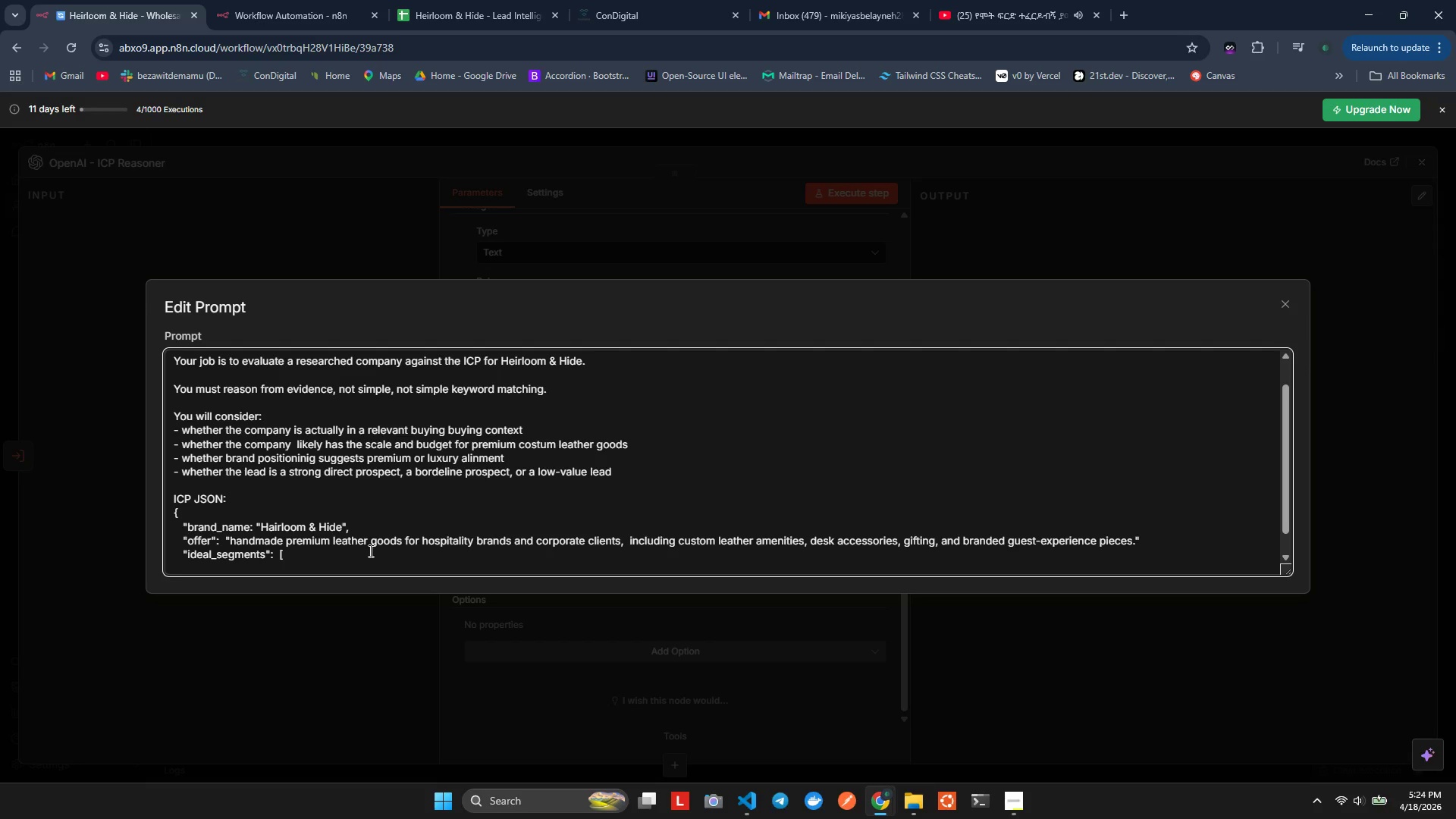 
left_click([370, 549])
 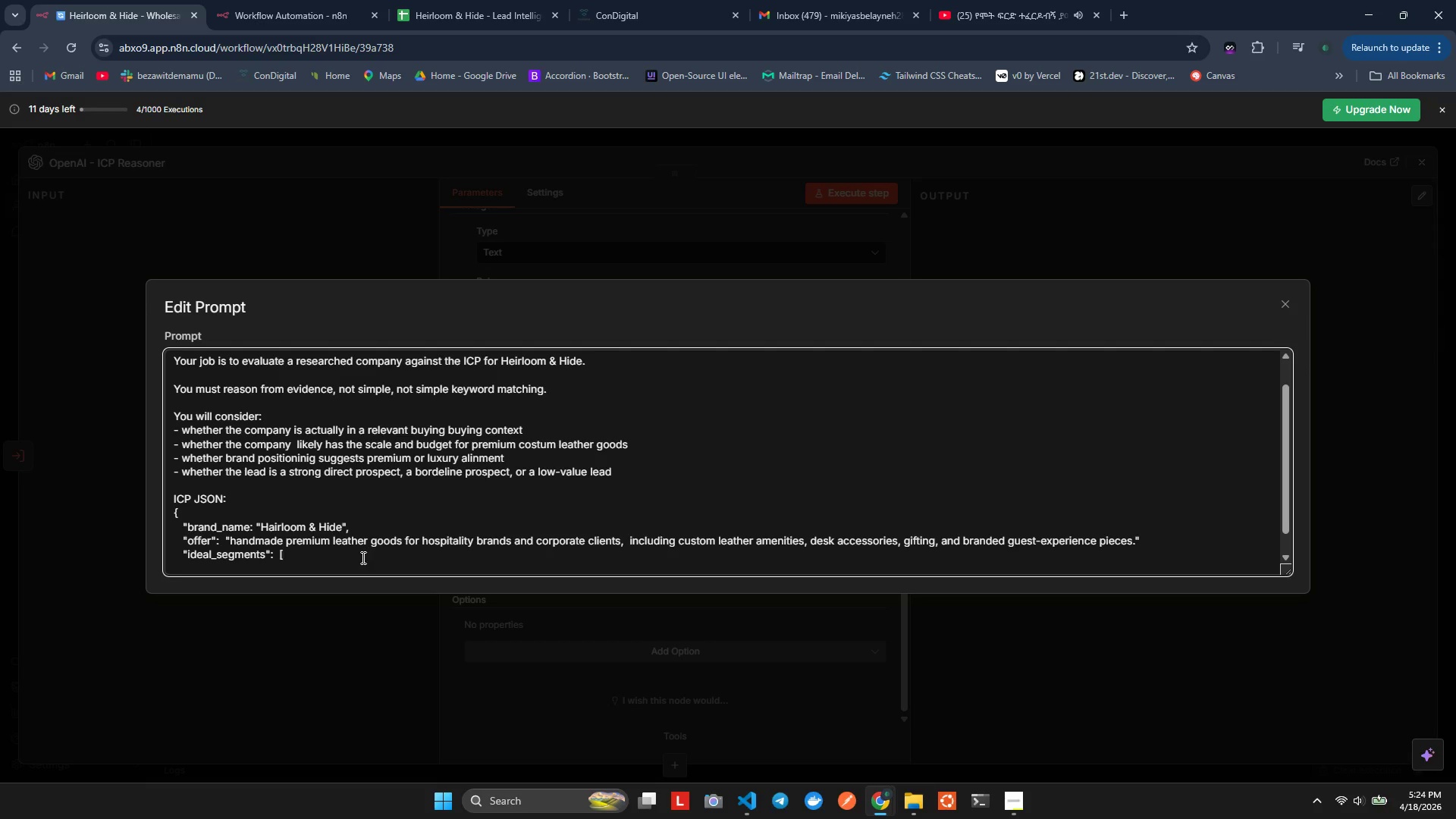 
left_click([361, 557])
 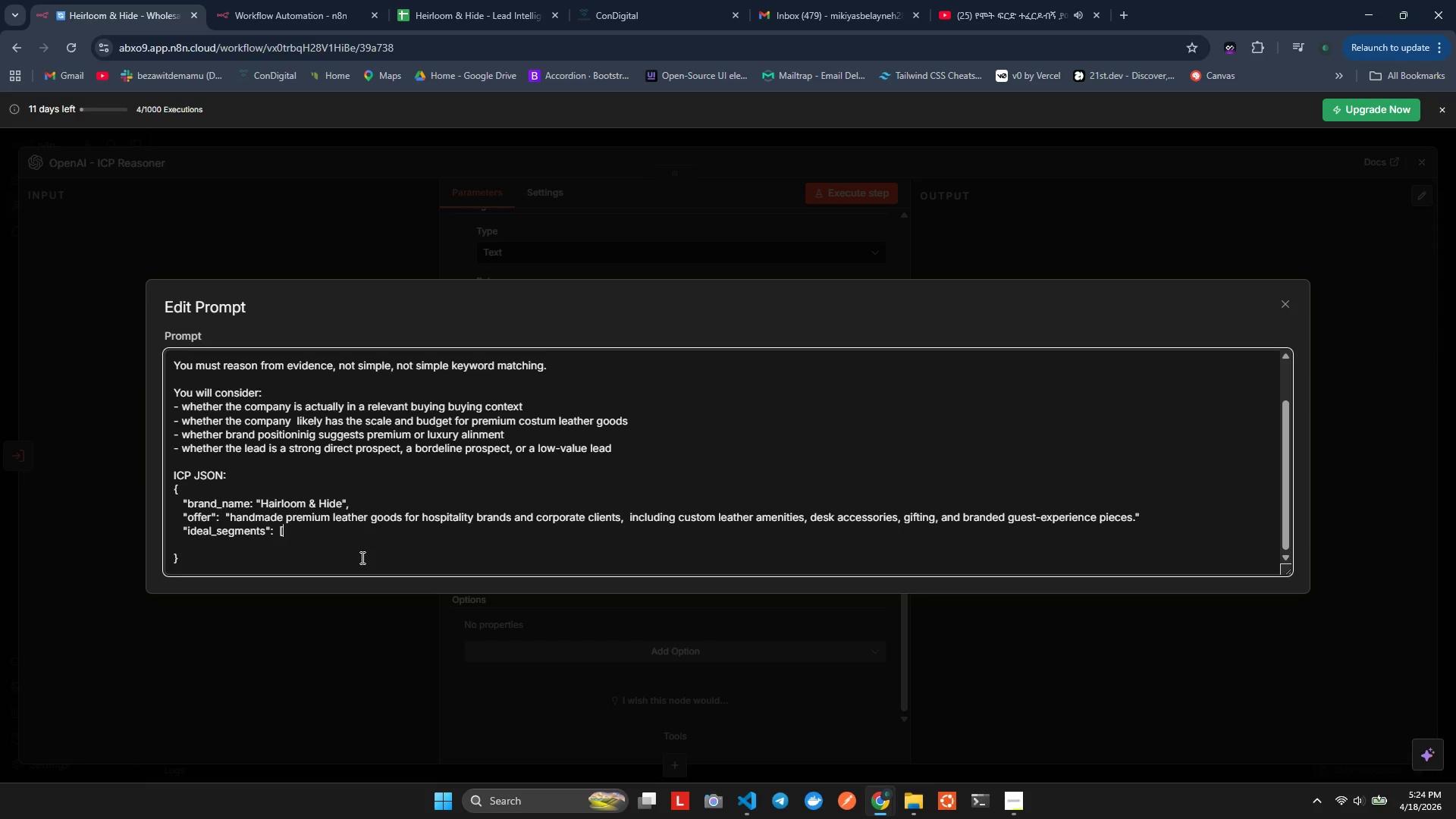 
key(ArrowDown)
 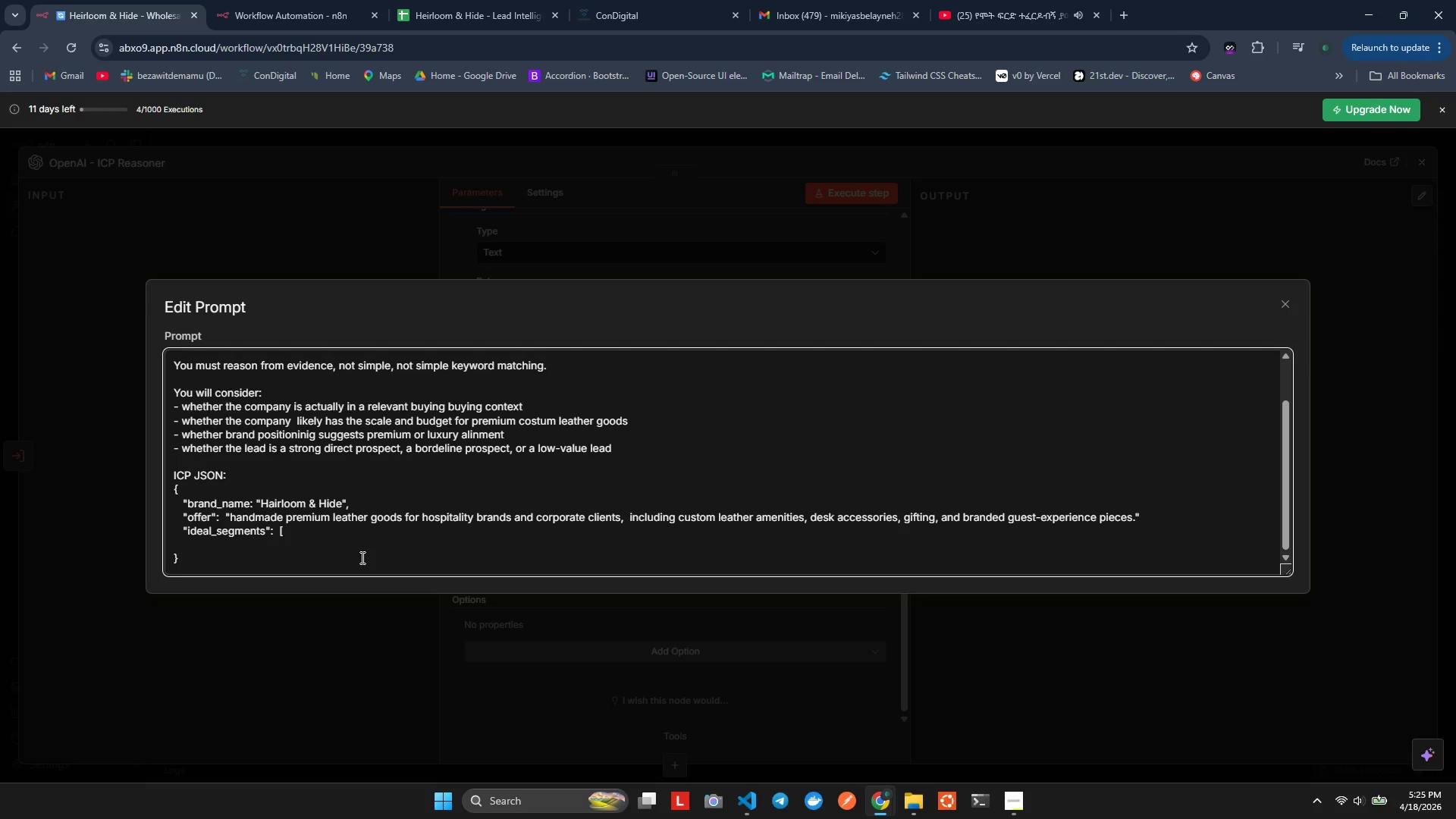 
wait(19.41)
 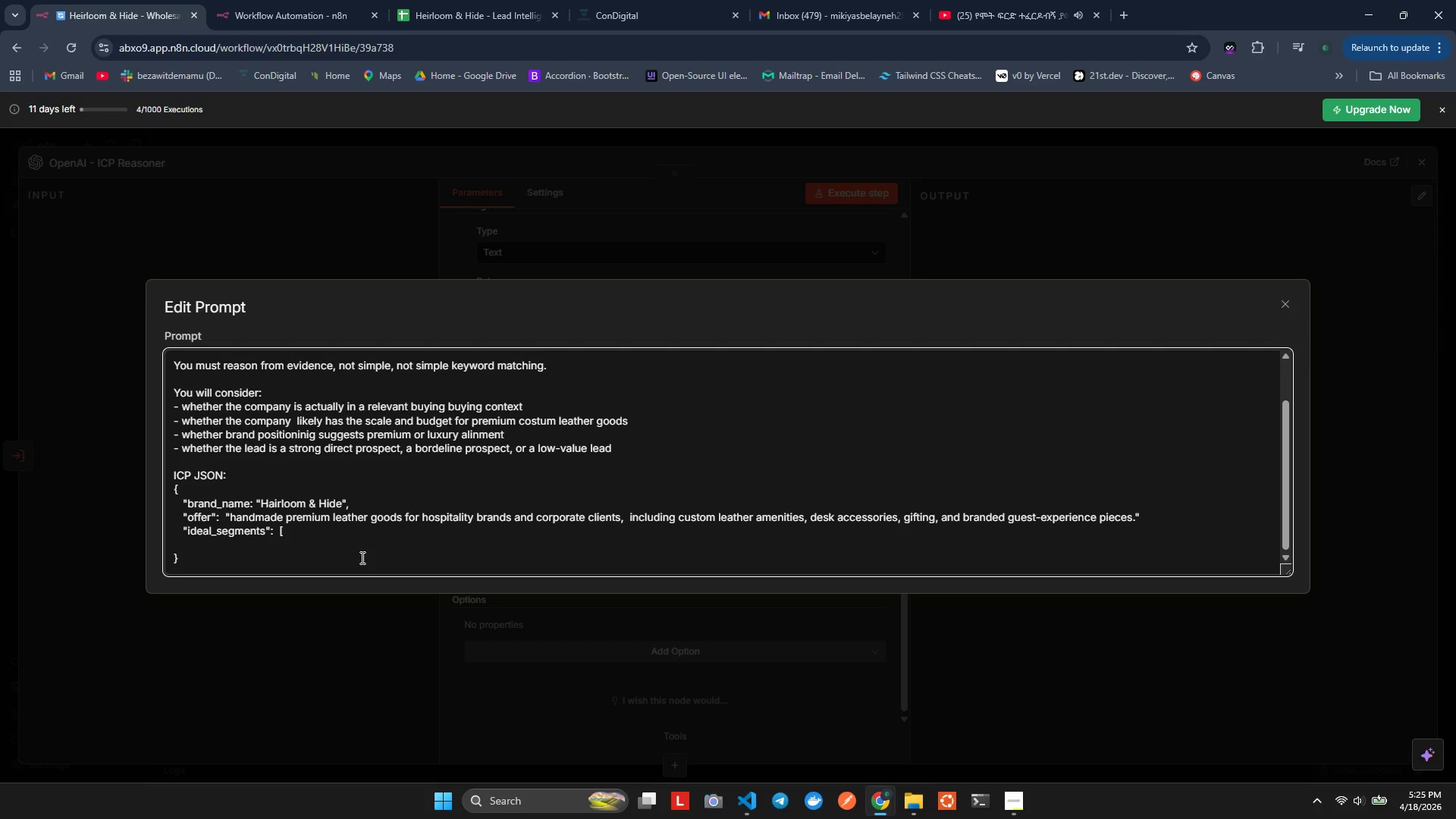 
type("hotel groups",)
 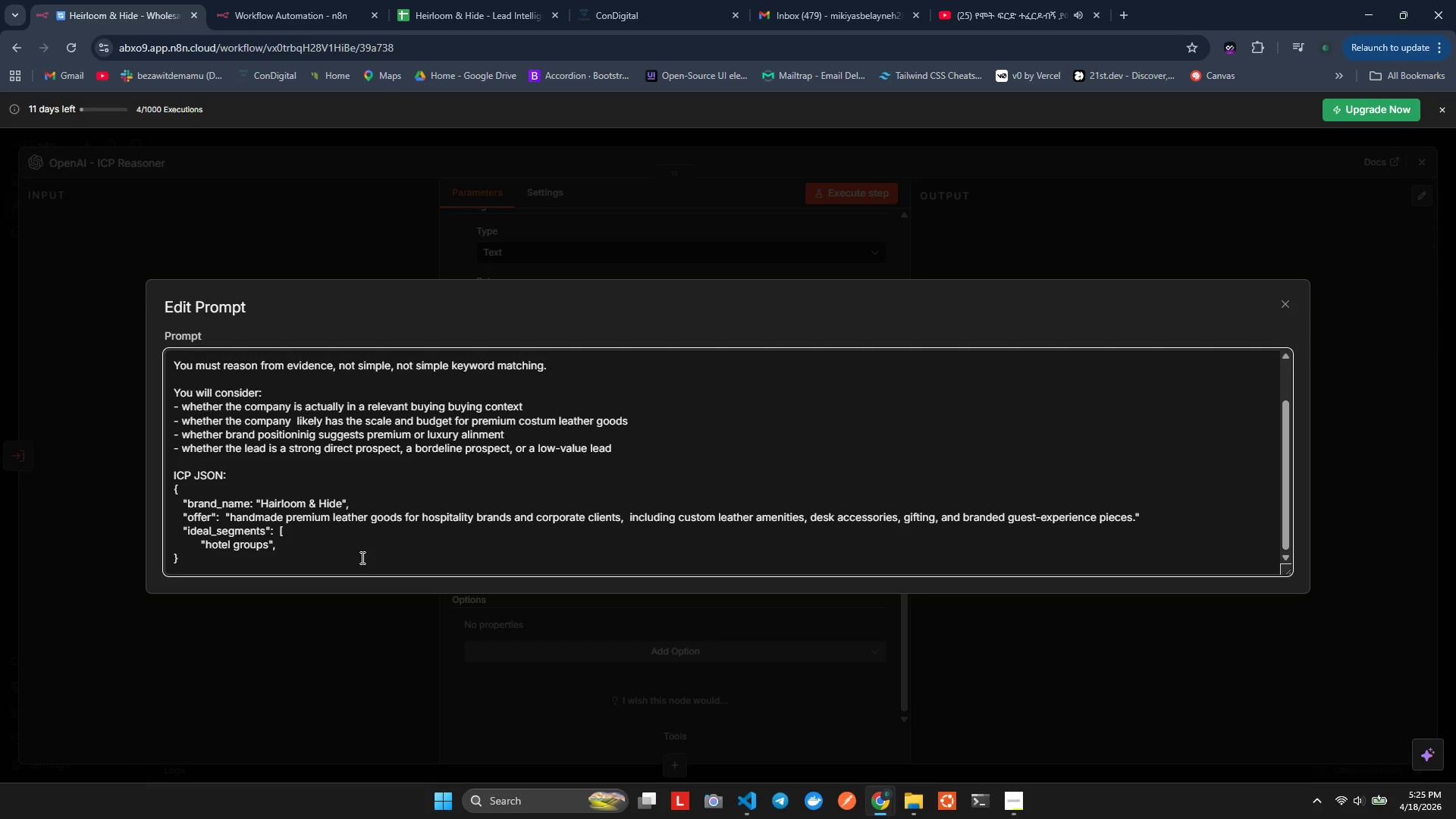 
key(Enter)
 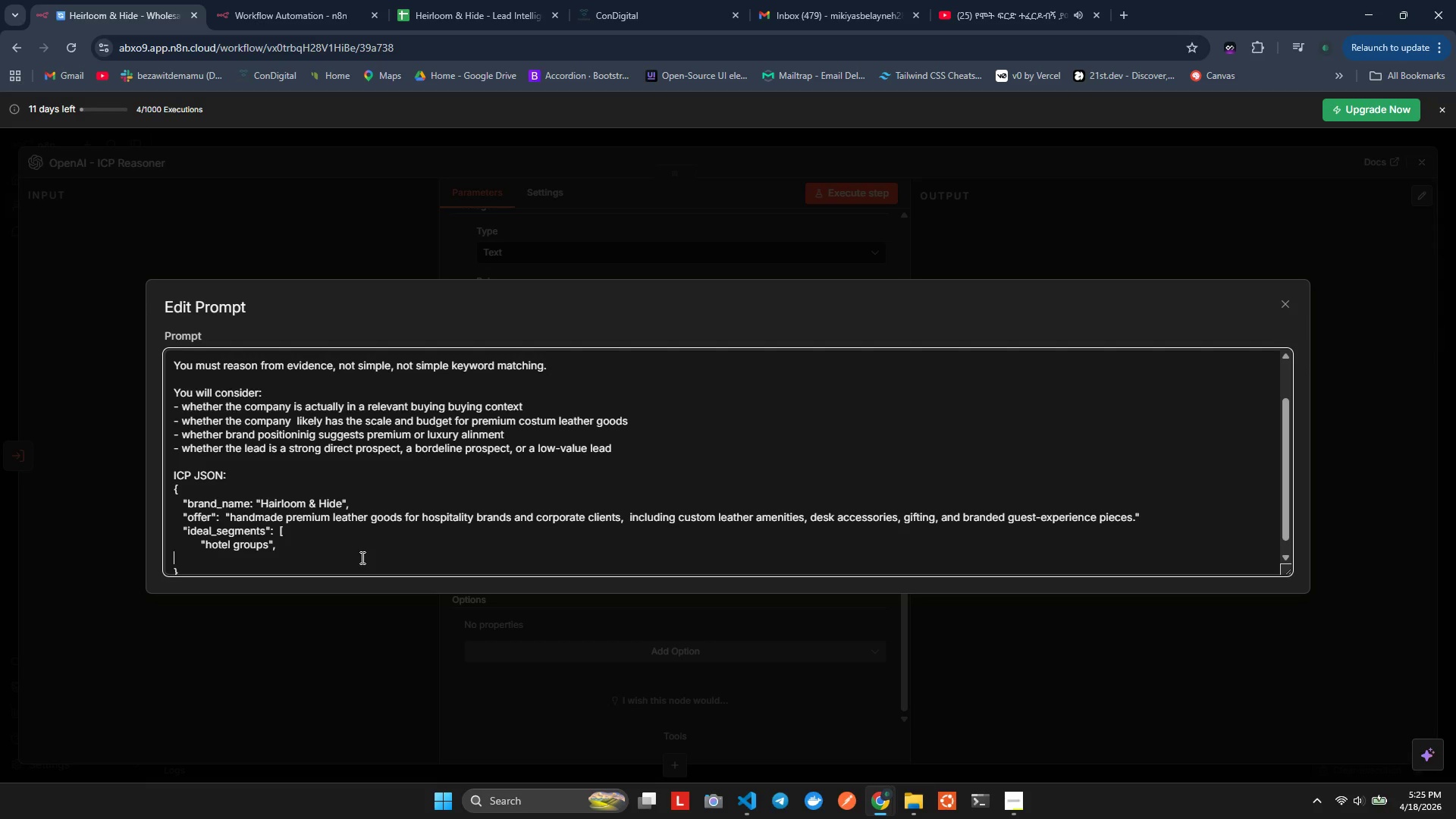 
hold_key(key=Space, duration=0.75)
 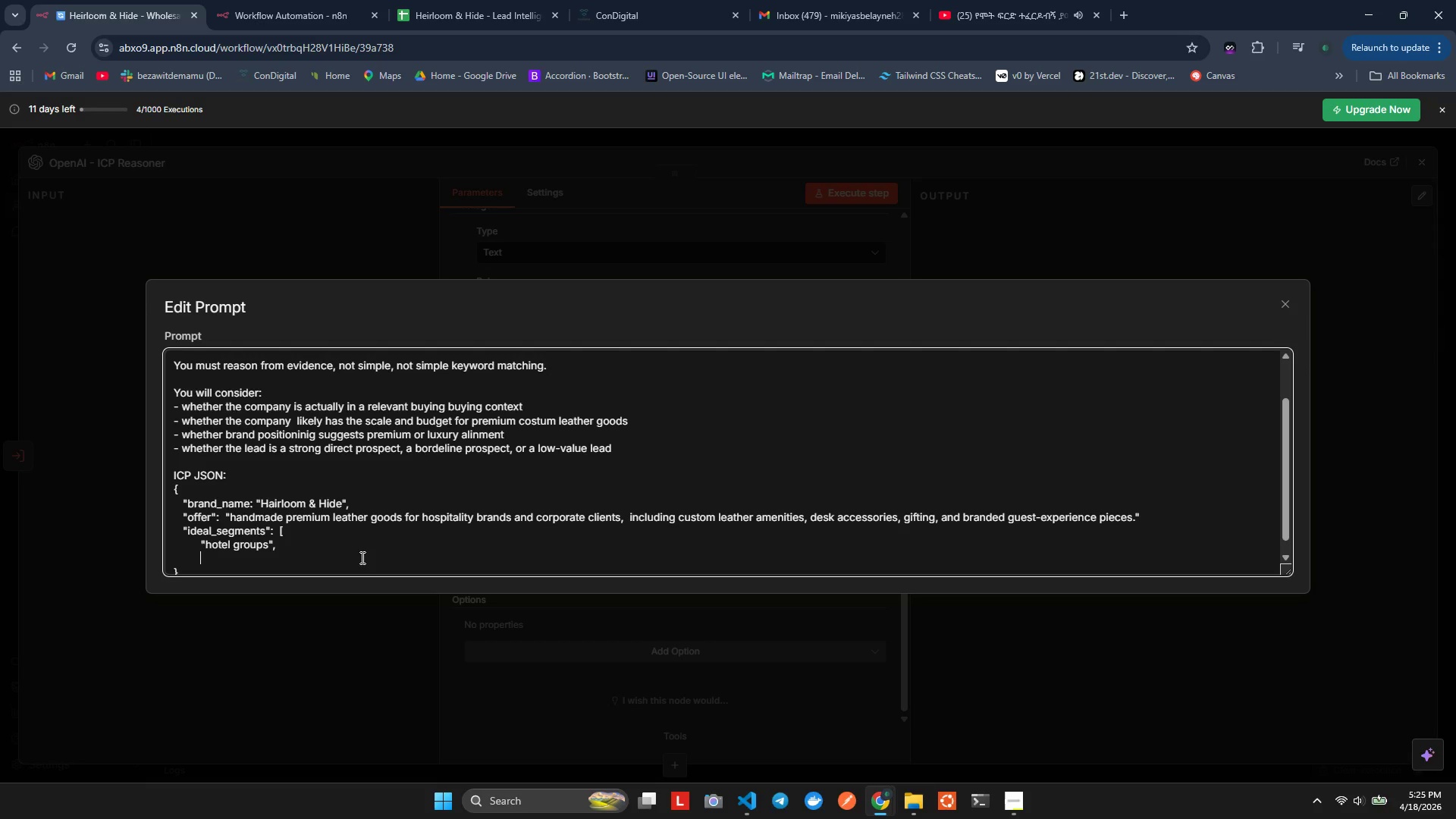 
hold_key(key=ArrowLeft, duration=0.81)
 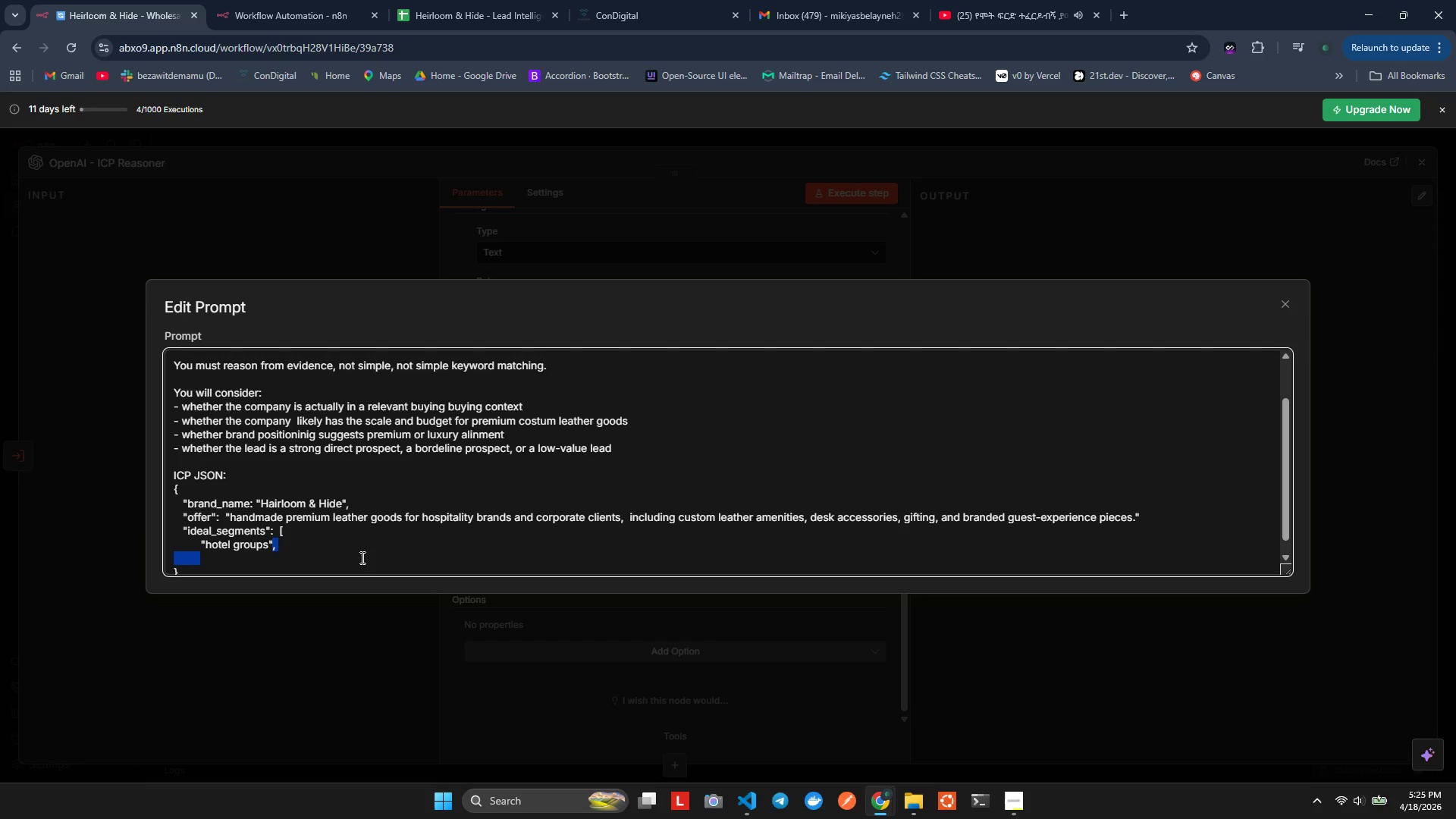 
key(Shift+ArrowRight)
 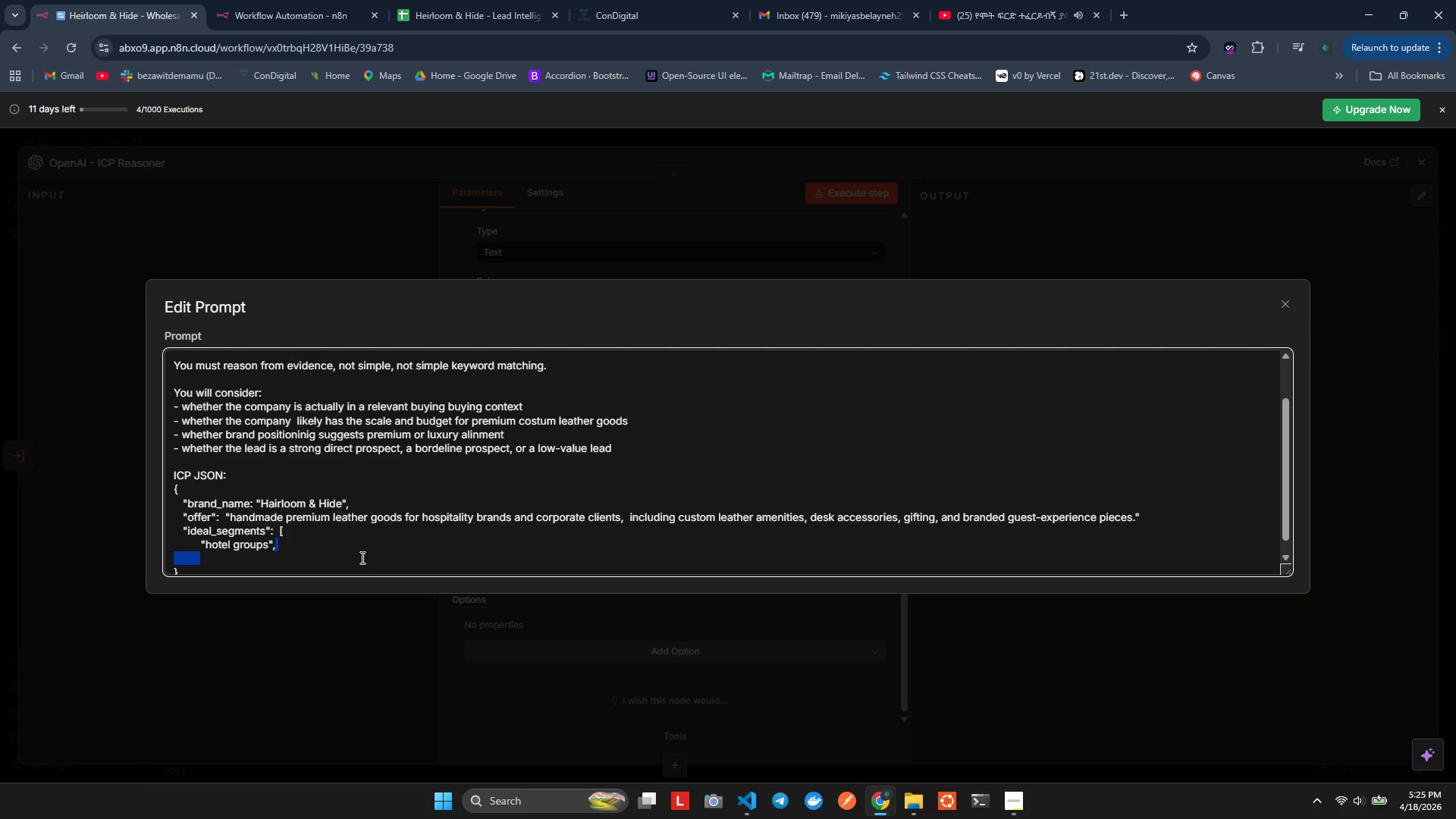 
key(Shift+ArrowRight)
 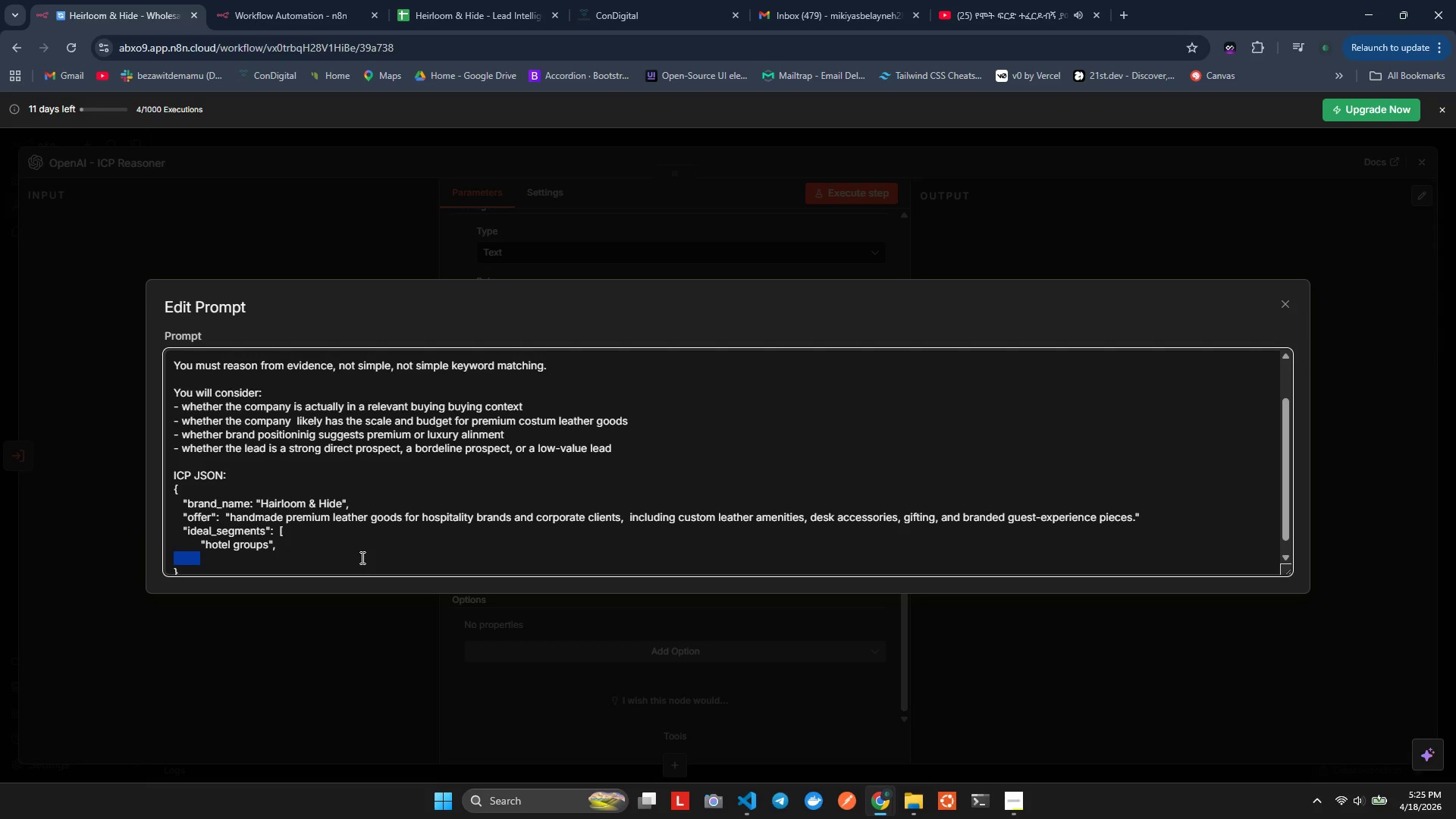 
key(Control+X)
 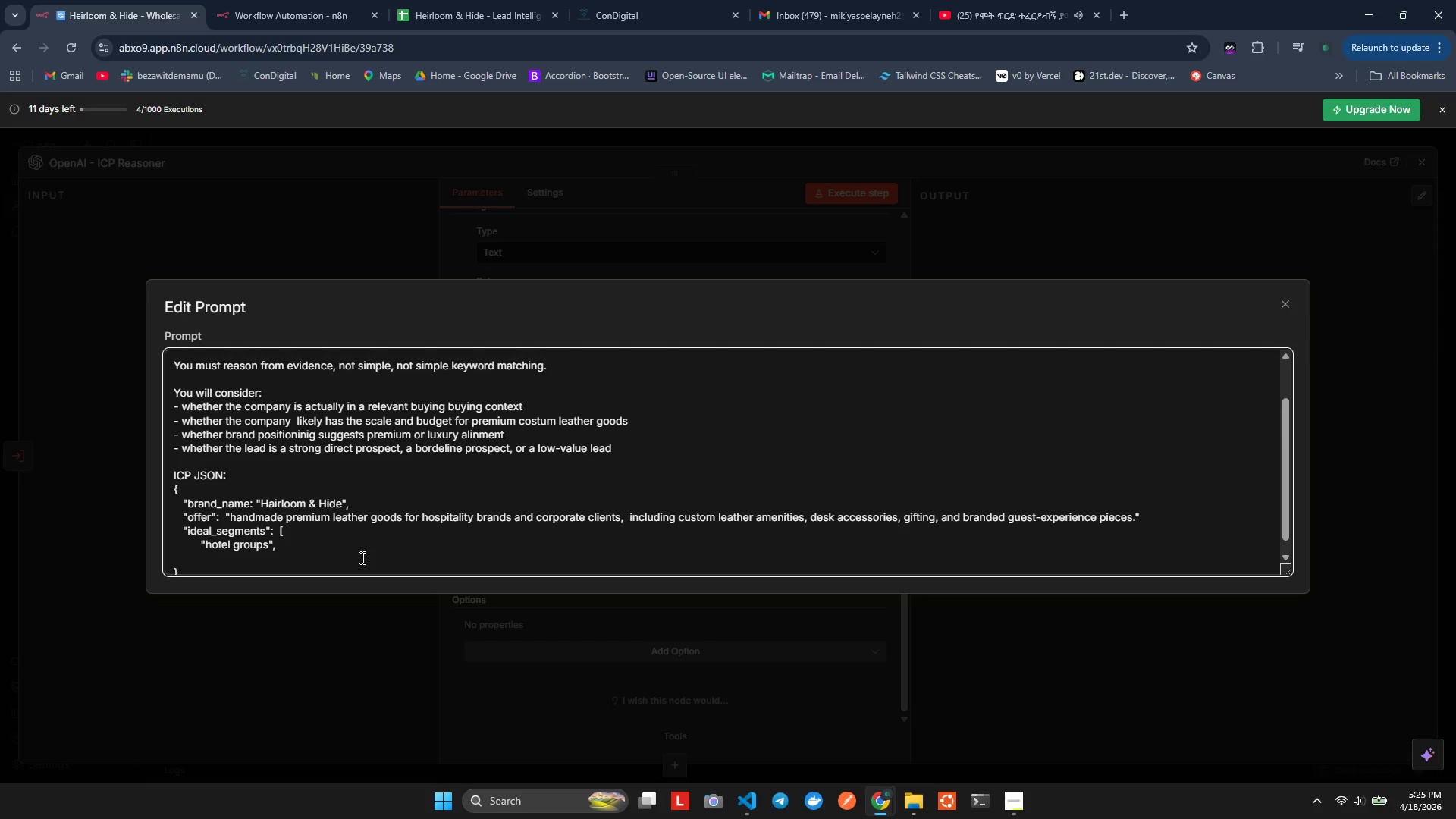 
key(Control+ControlLeft)
 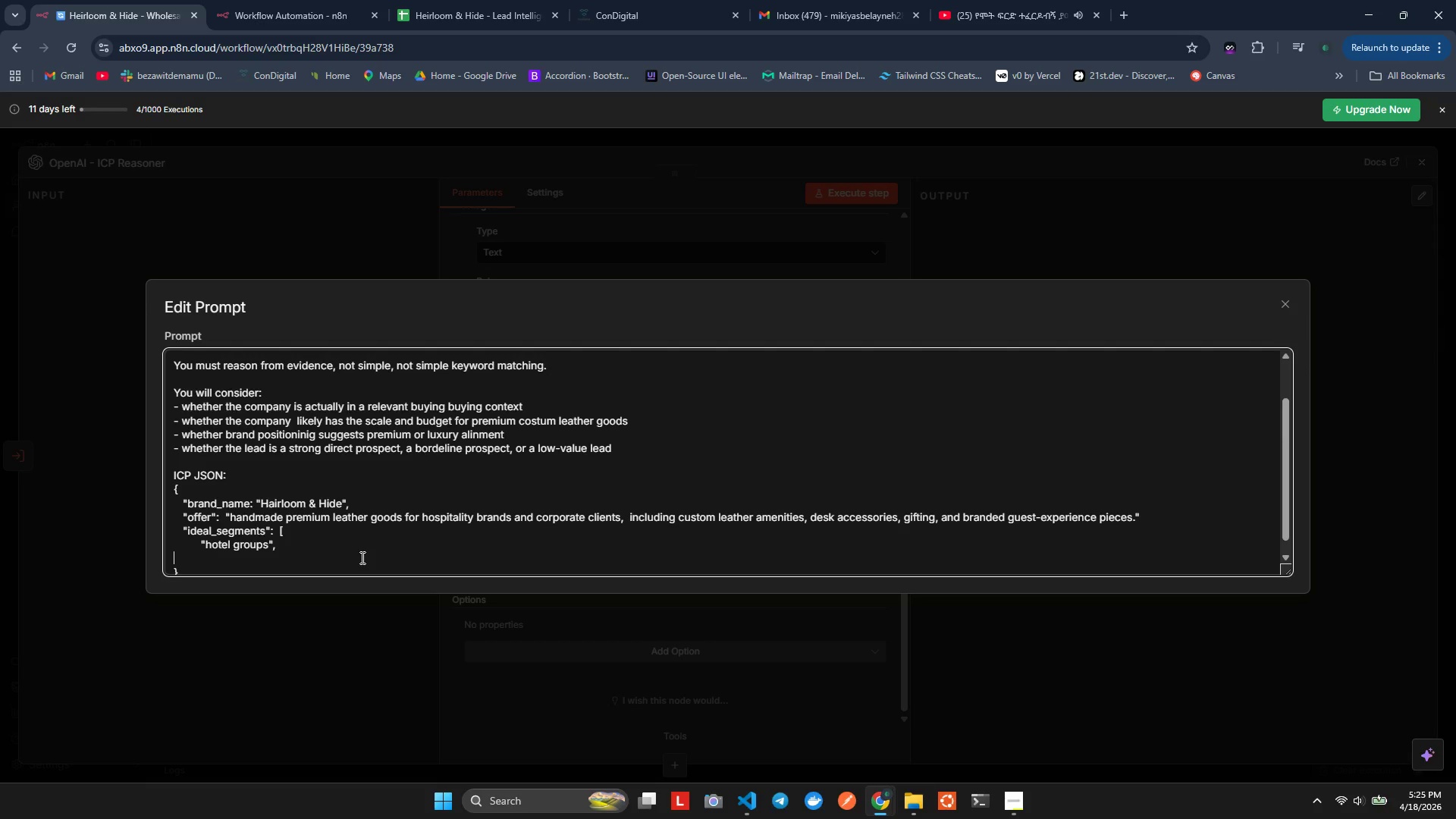 
key(Control+Z)
 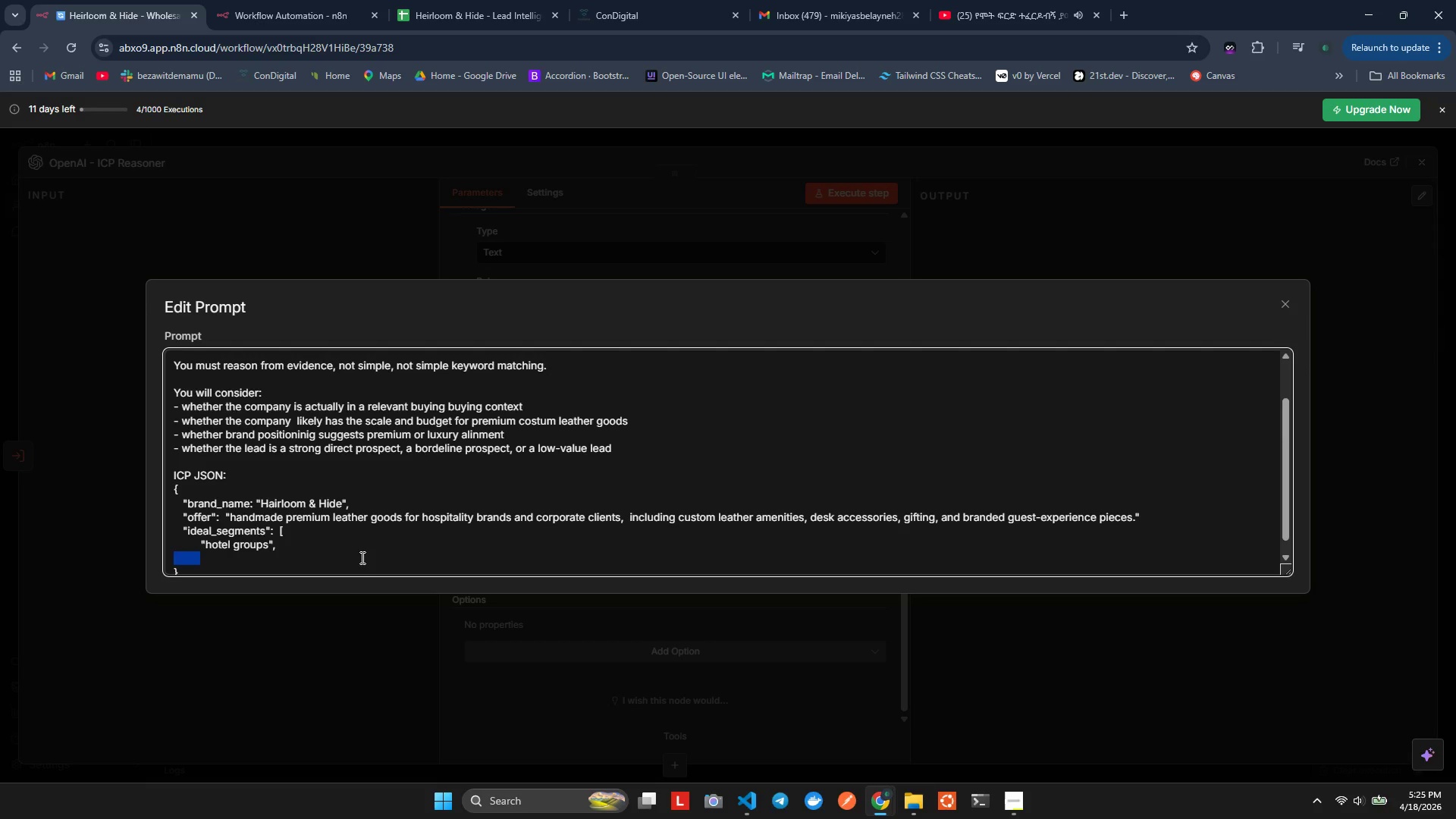 
key(ArrowRight)
 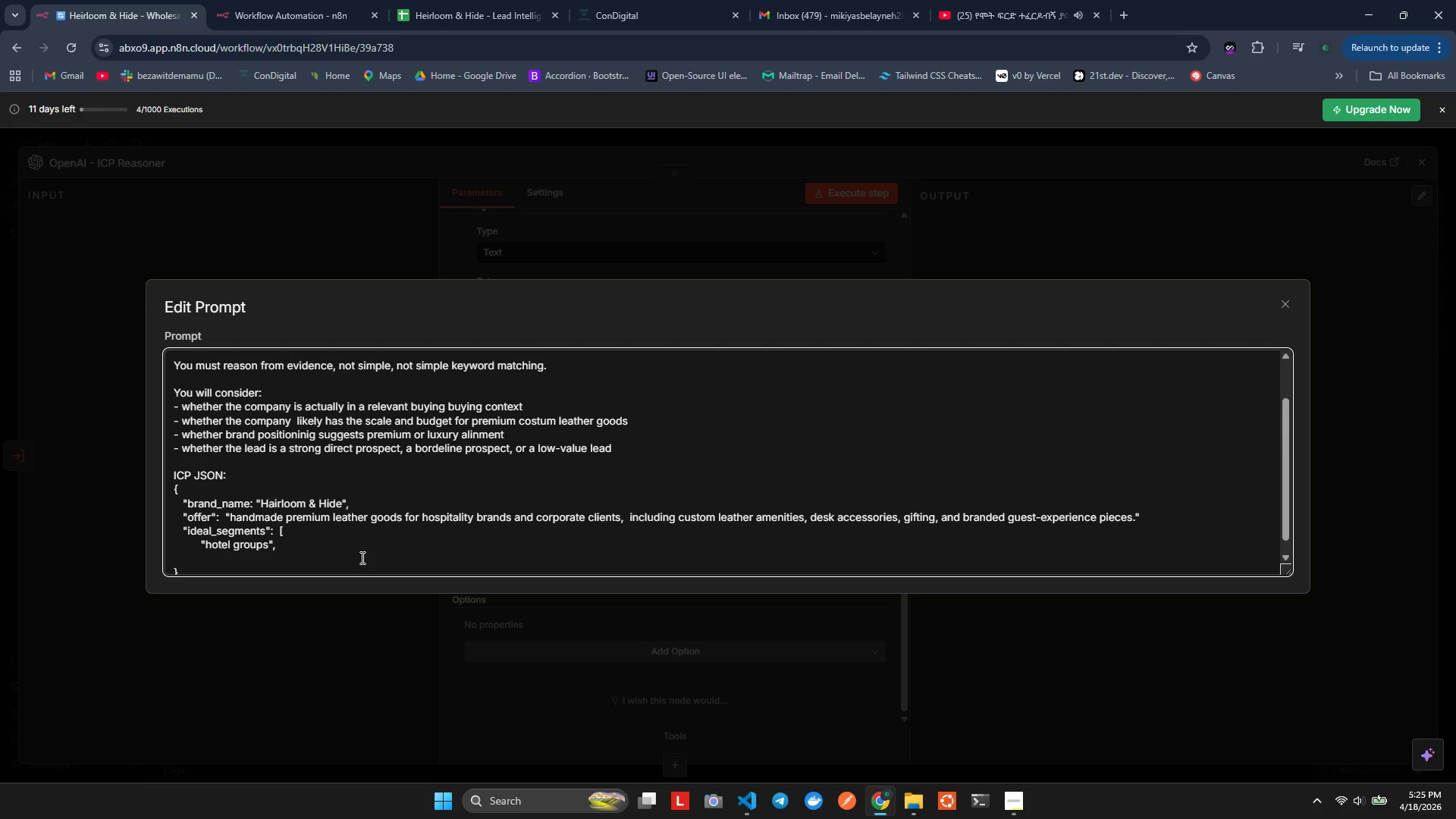 
type("boutique)
 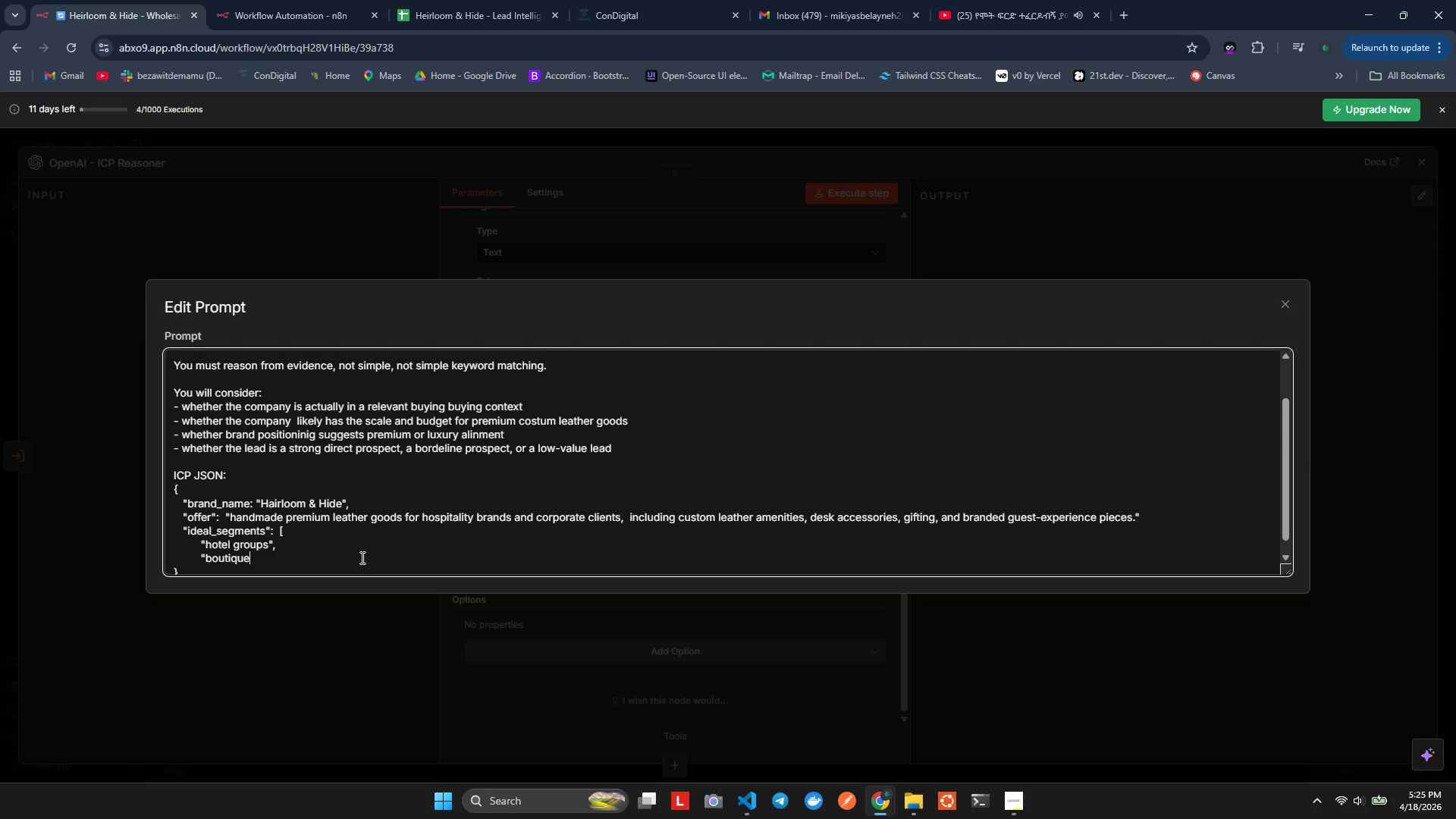 
type( hotel:)
key(Backspace)
type(",)
 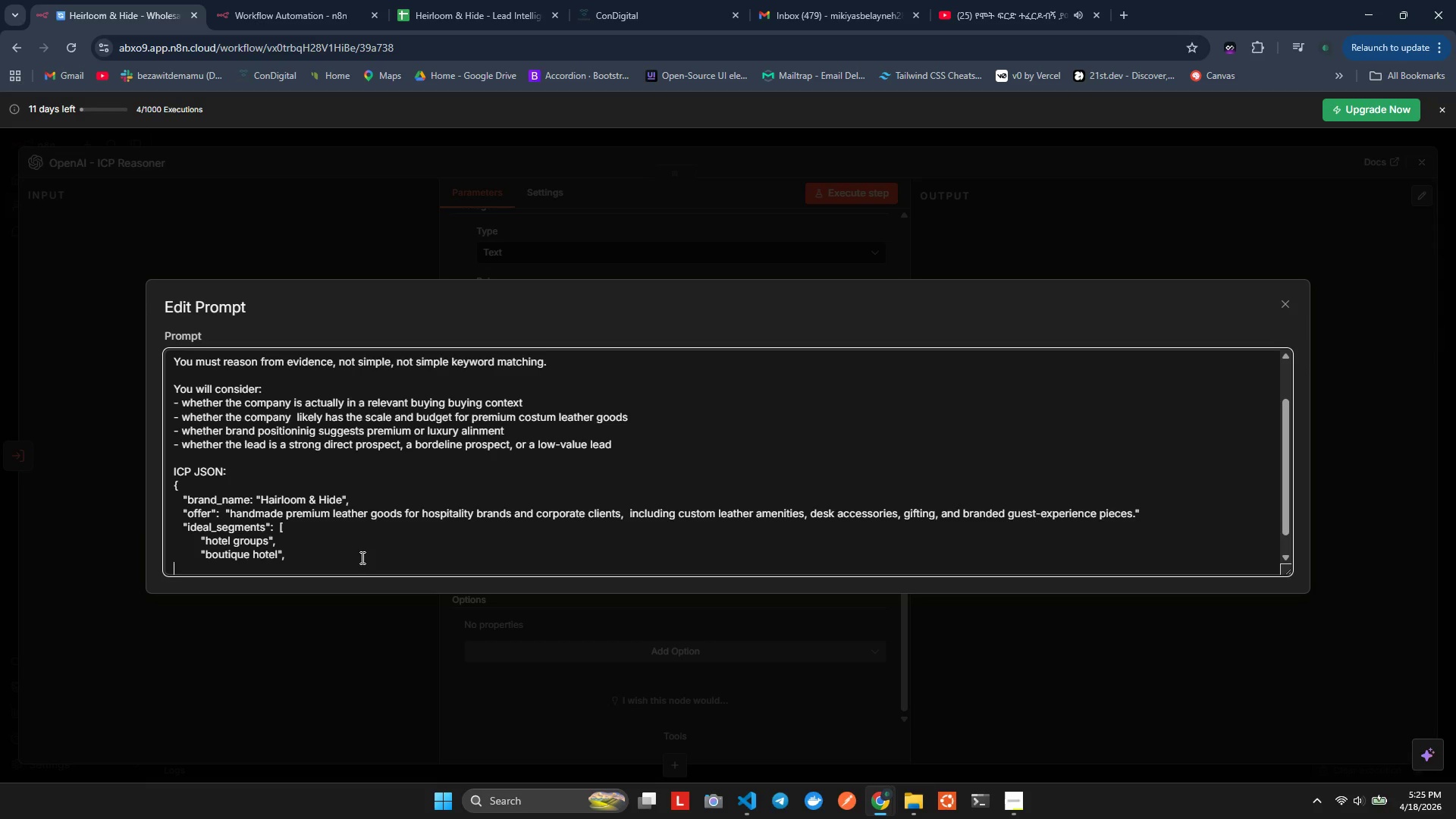 
 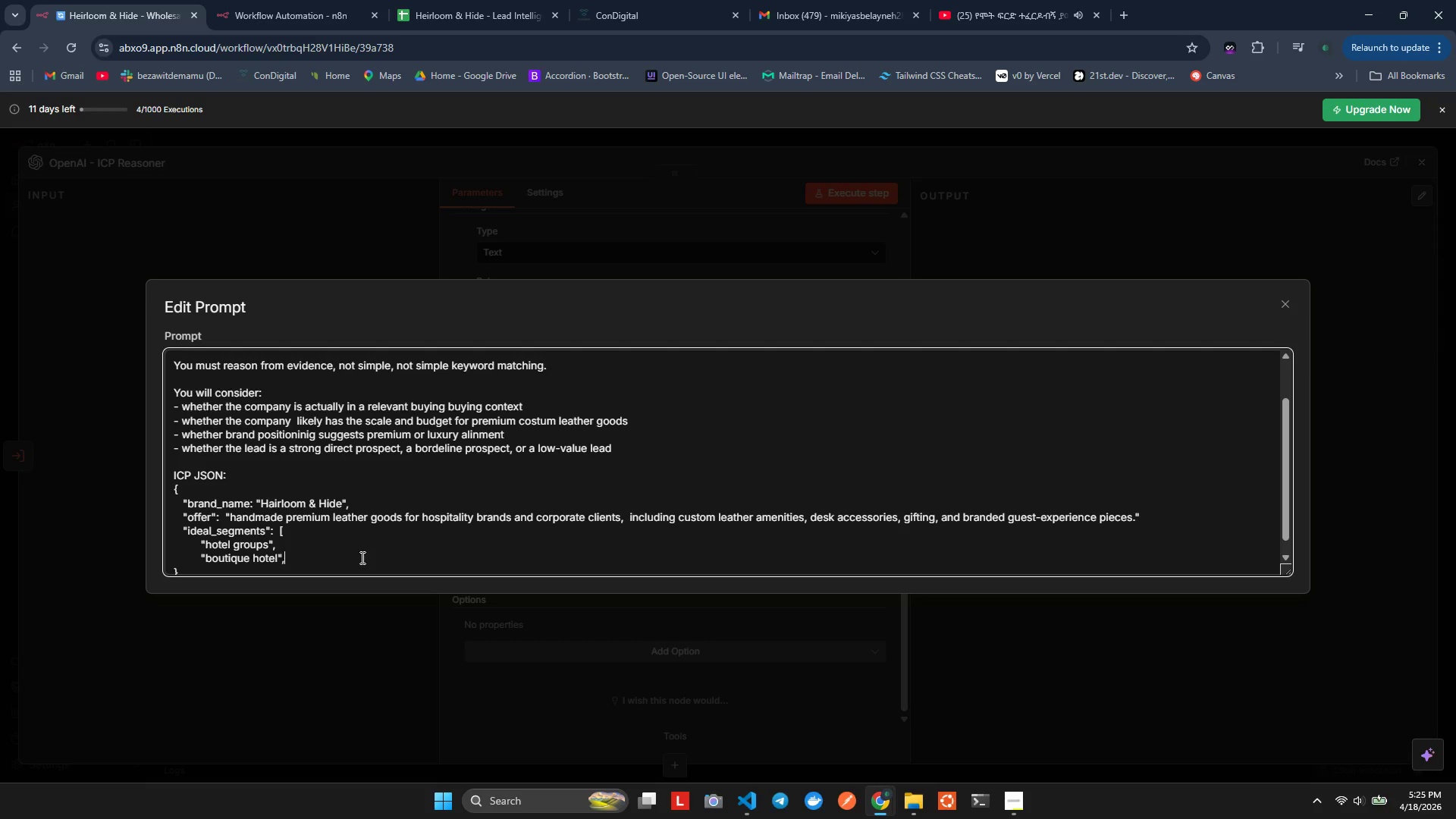 
key(Enter)
 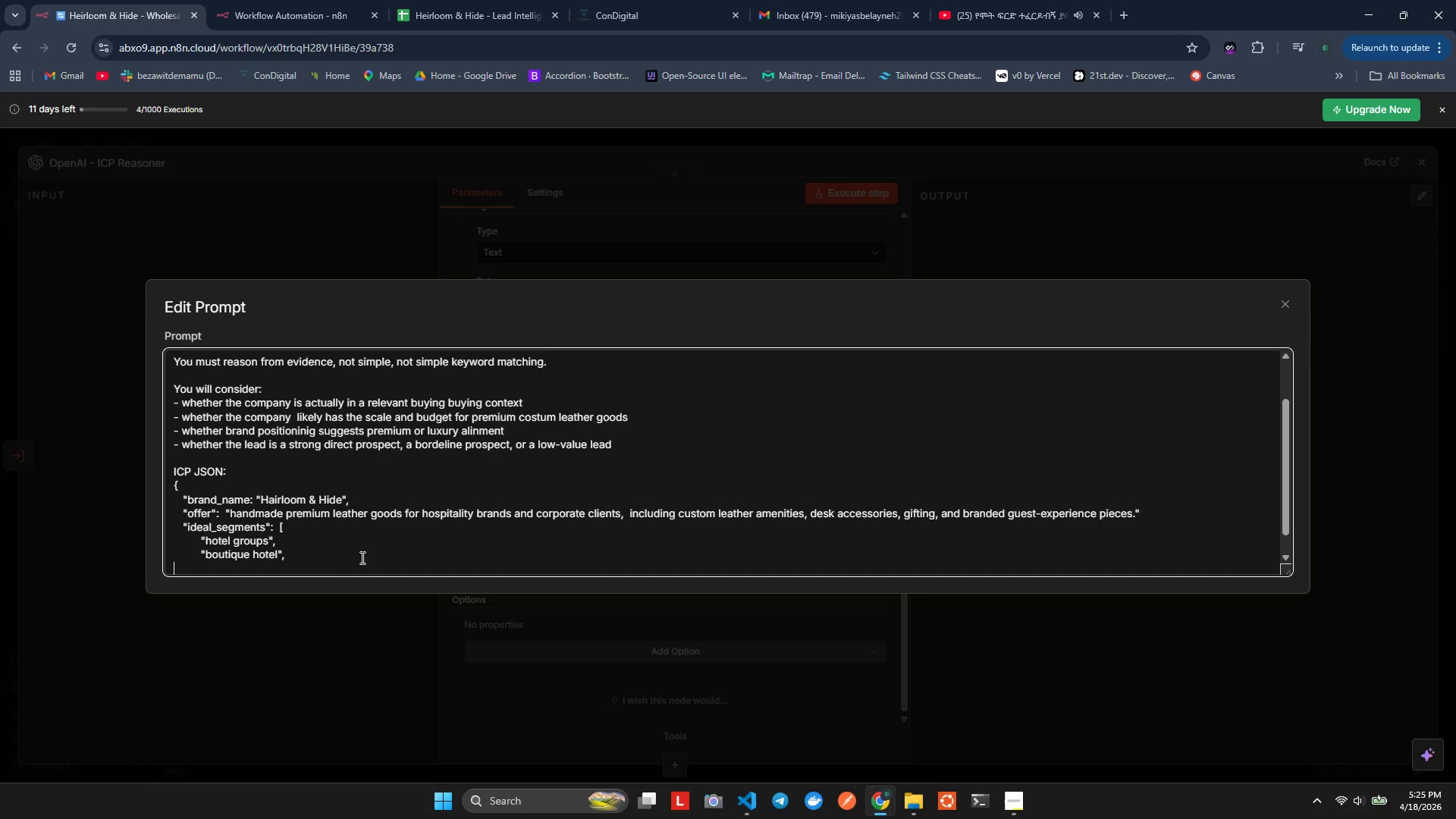 
key(Control+ControlLeft)
 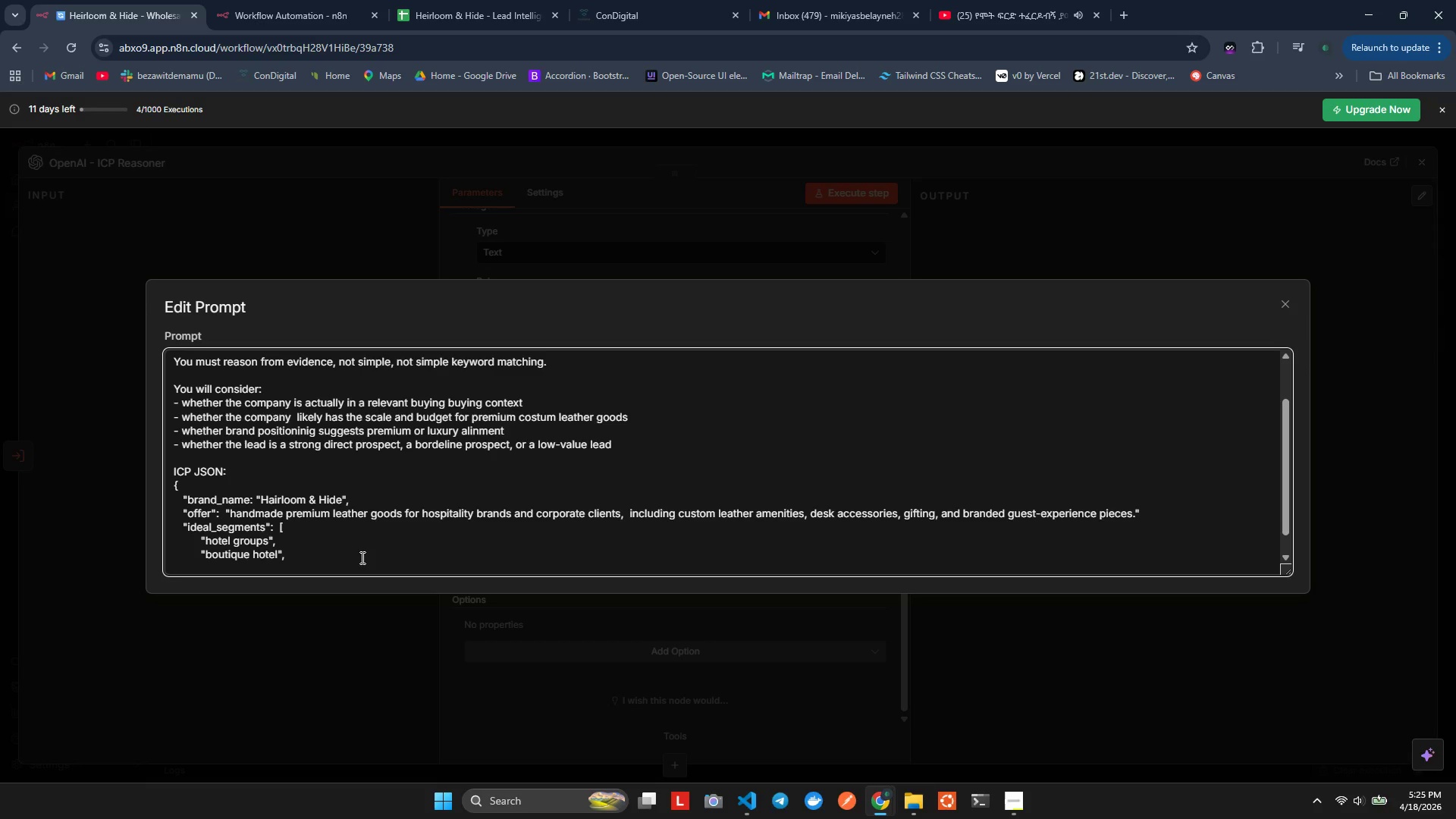 
key(Control+V)
 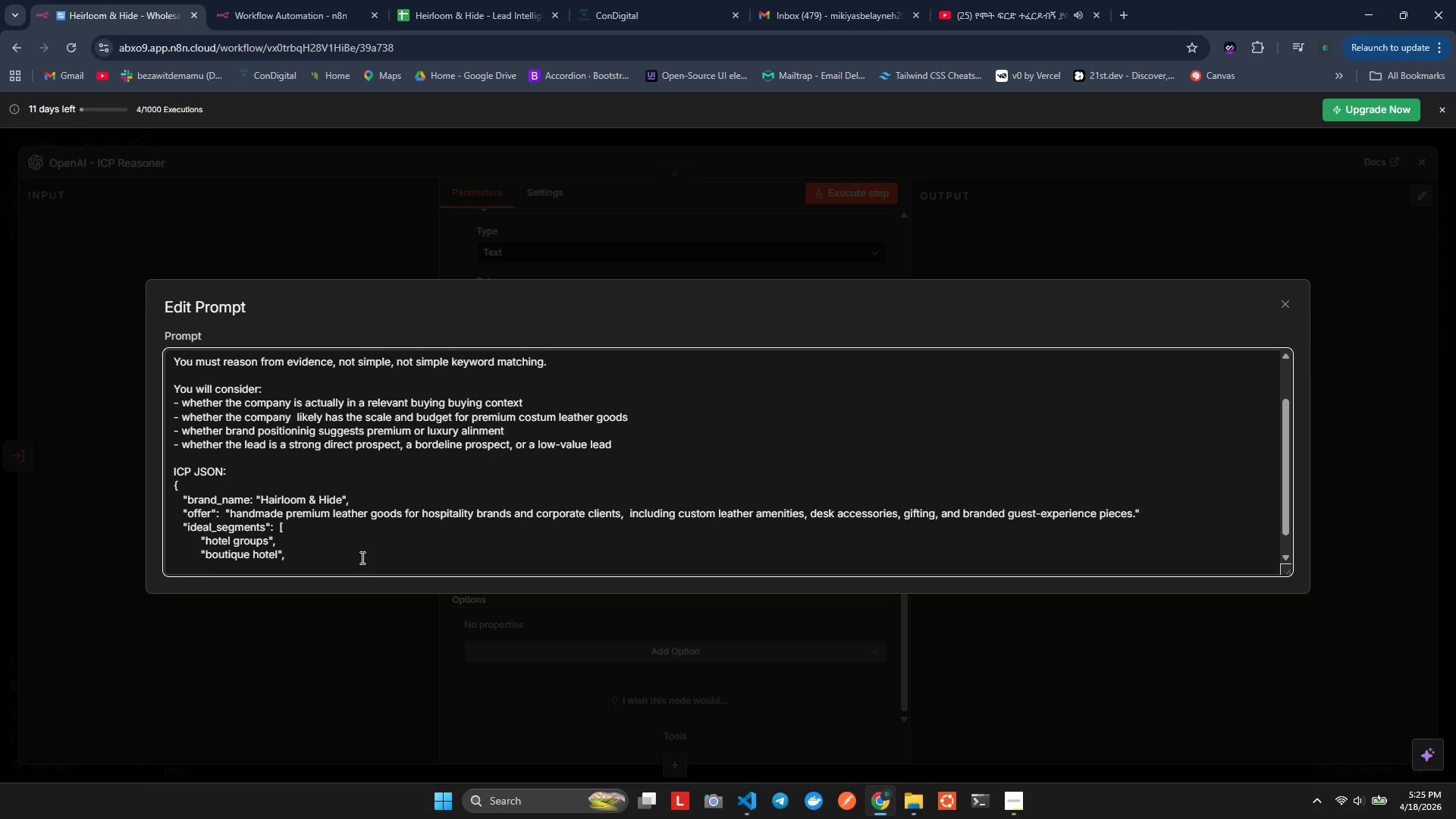 
type("luxry resot)
key(Backspace)
type(rt)
 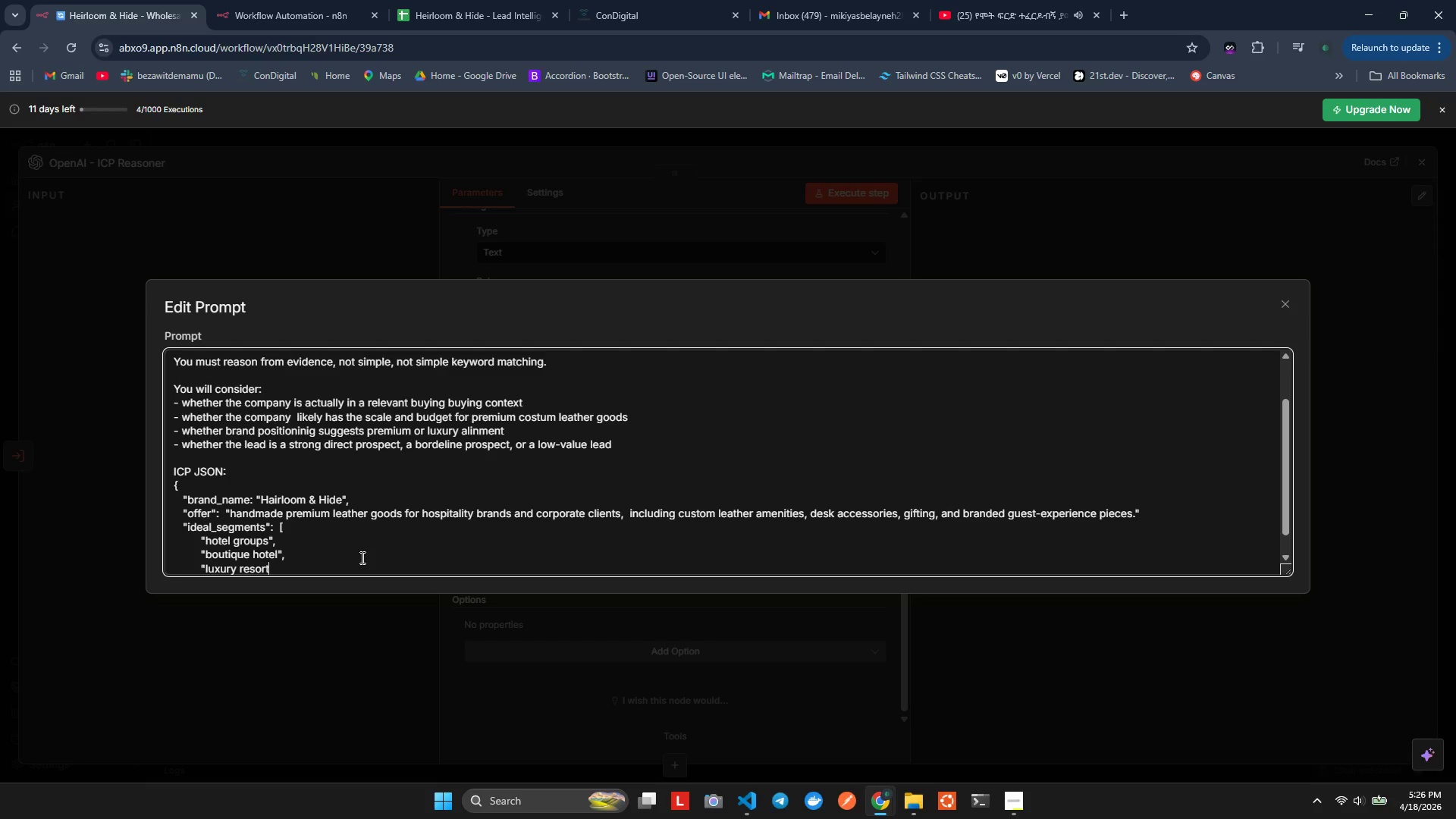 
key(S)
 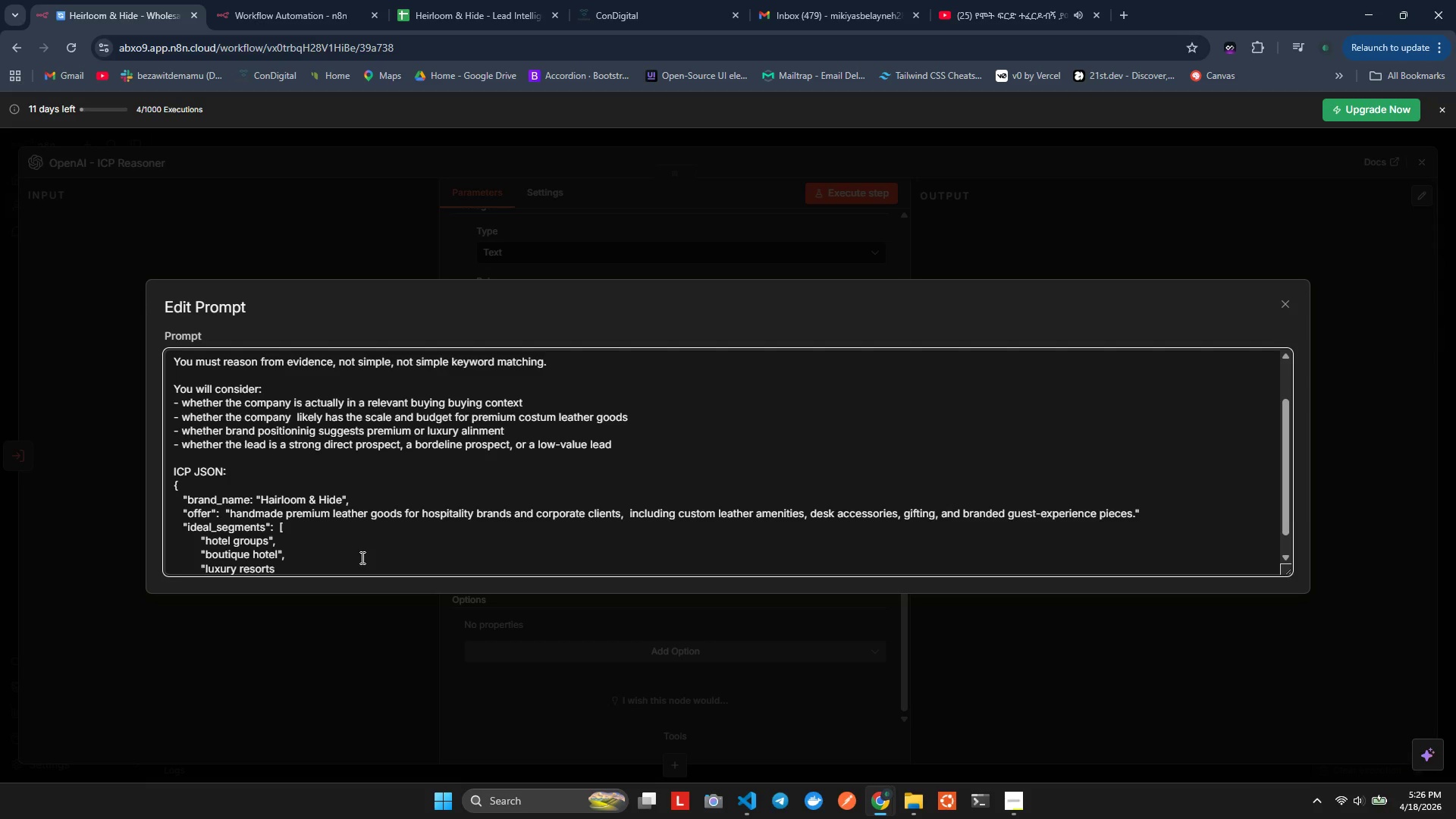 
key(Shift+Quote)
 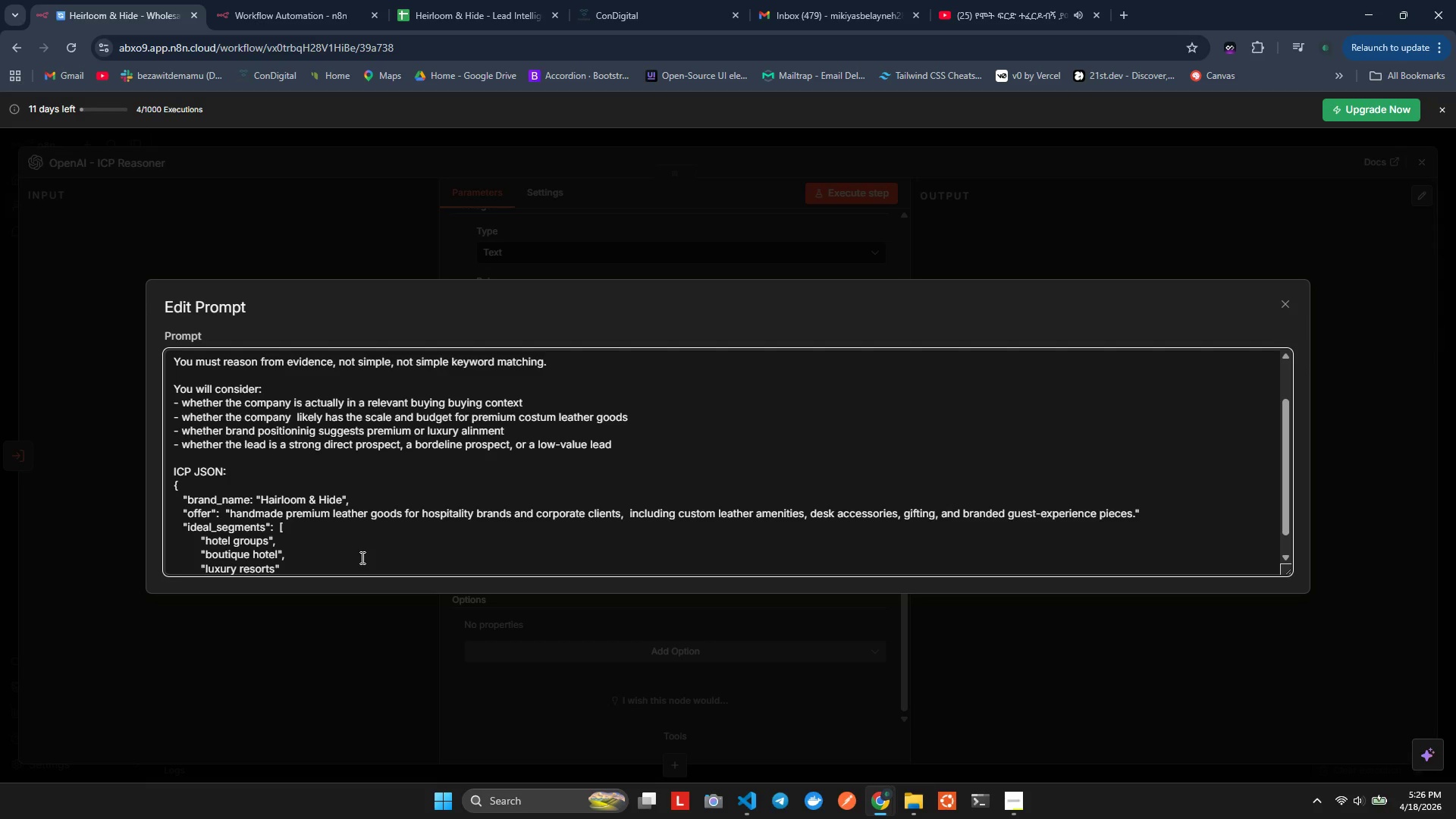 
key(Comma)
 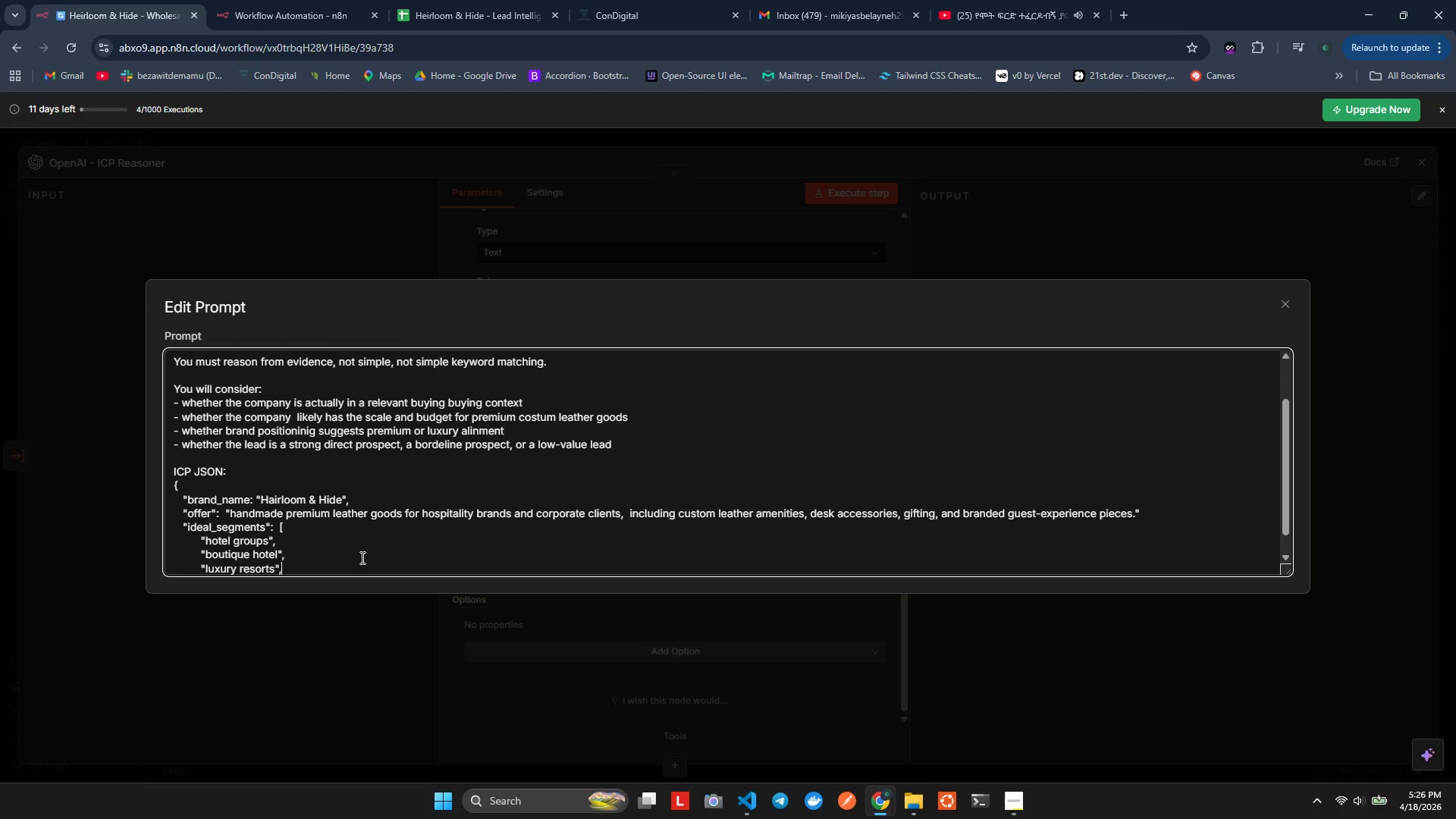 
key(Enter)
 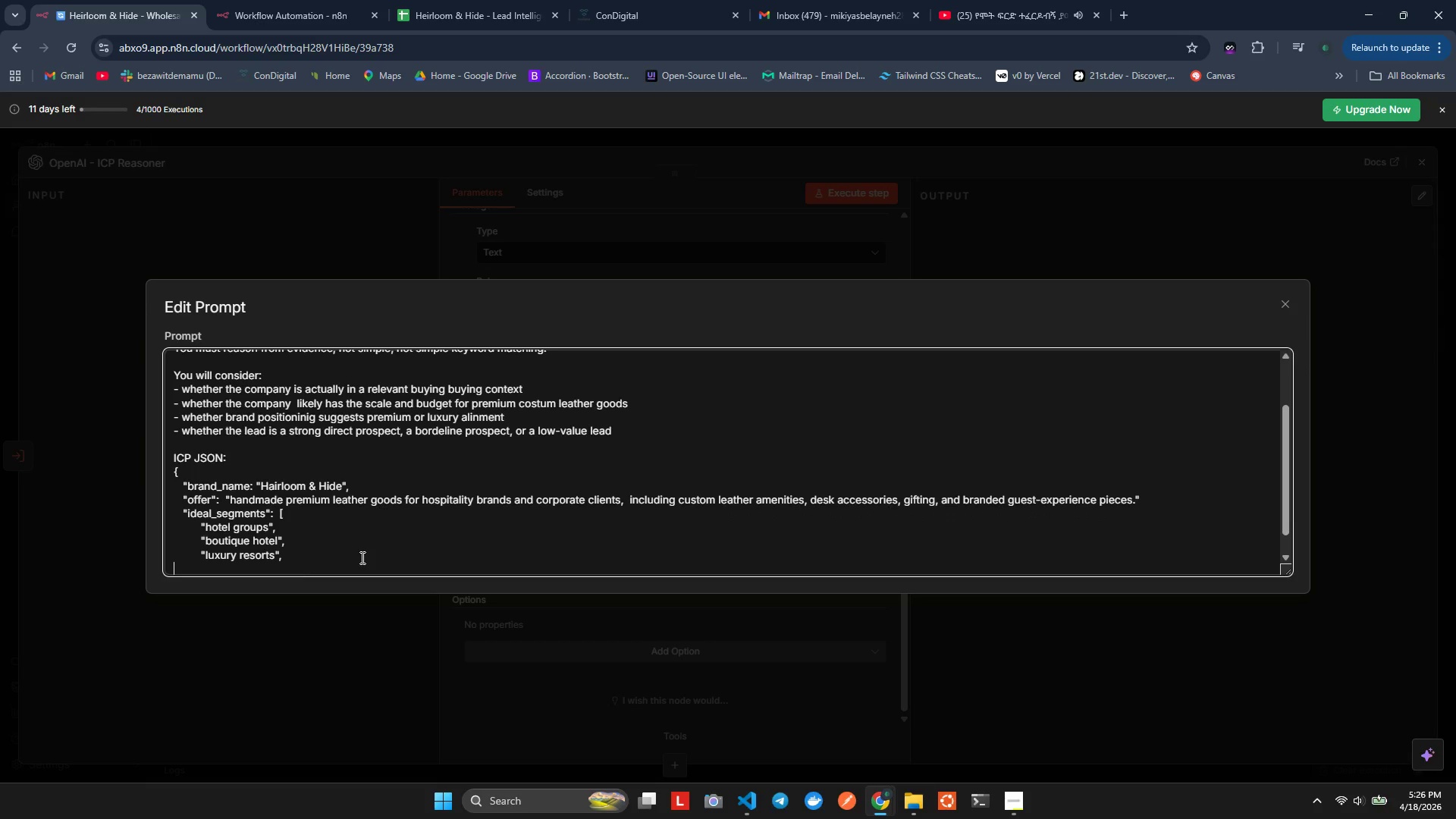 
key(Control+V)
 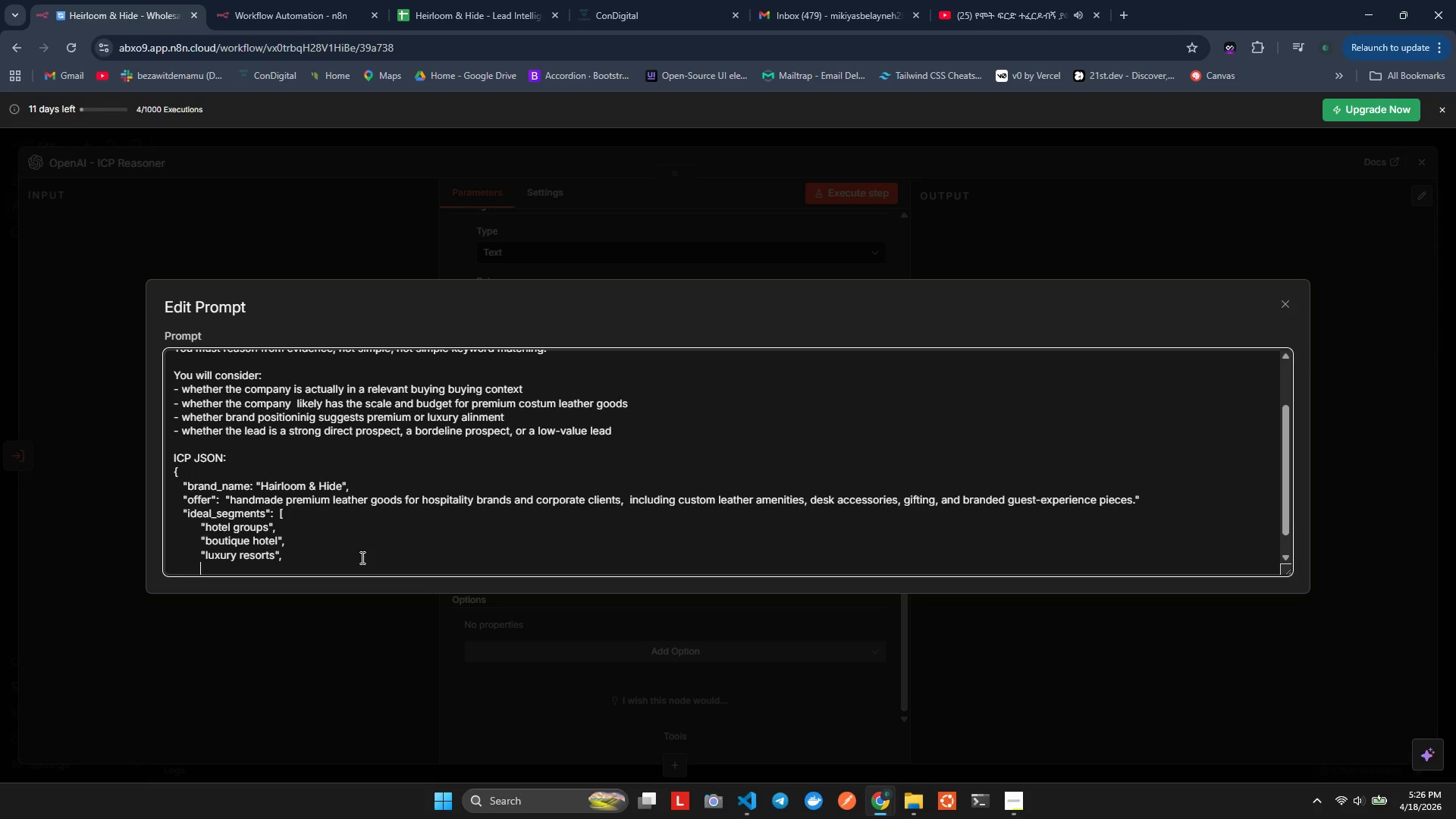 
type("hospital manageent comman)
key(Backspace)
key(Backspace)
key(Backspace)
key(Backspace)
type(pannes;)
key(Backspace)
type(",)
 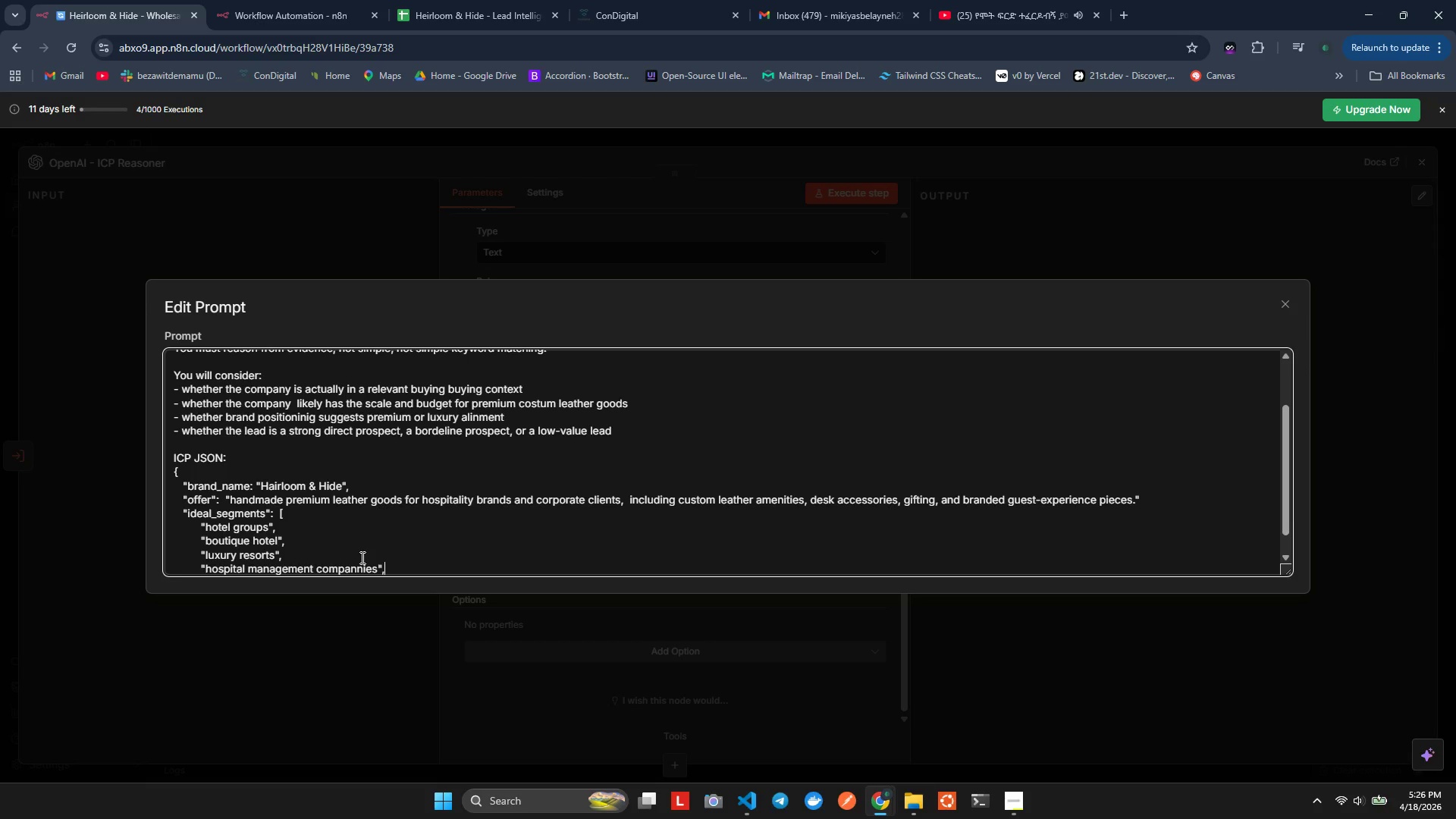 
key(Enter)
 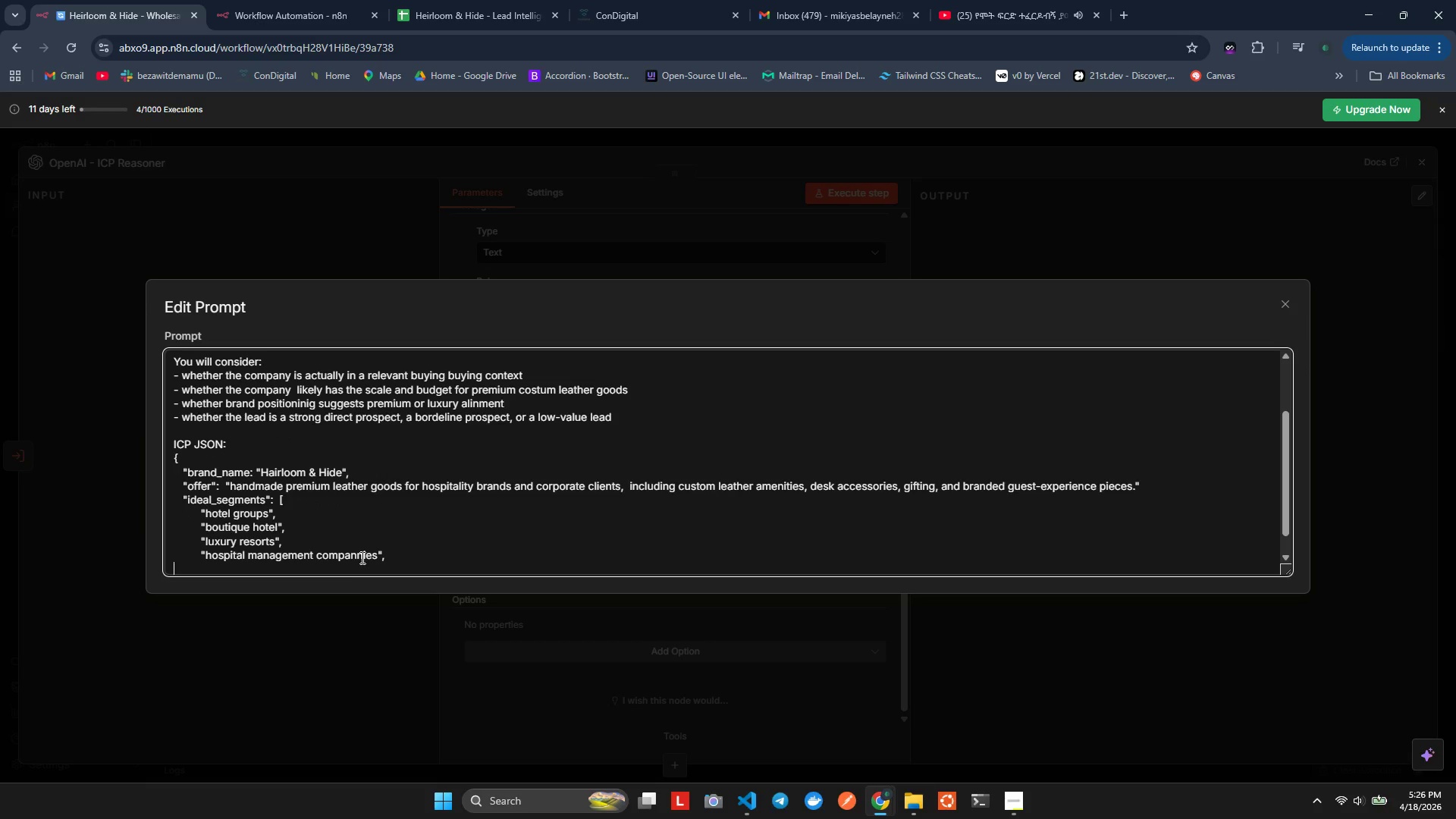 
key(Control+ControlLeft)
 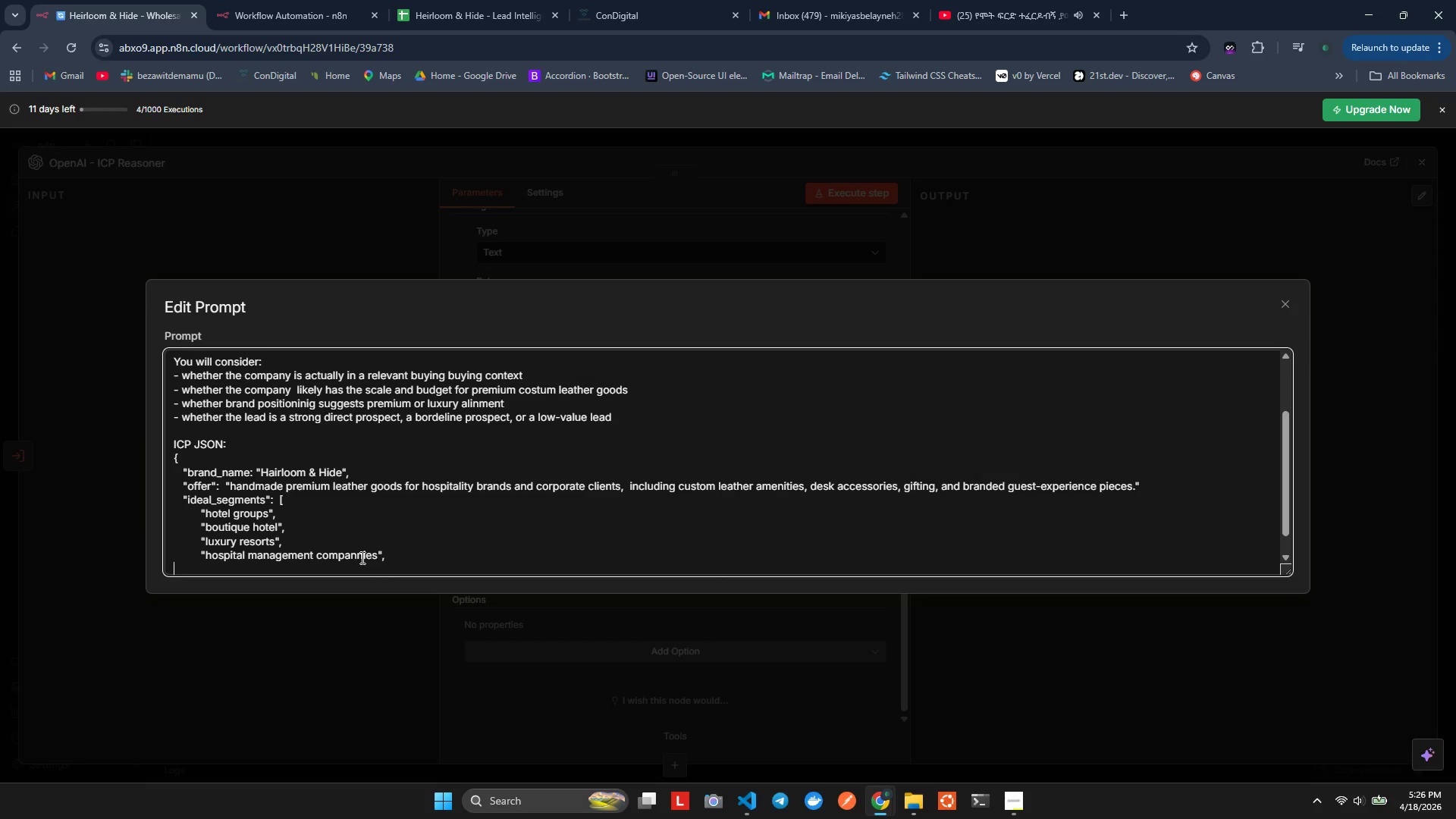 
key(Control+V)
 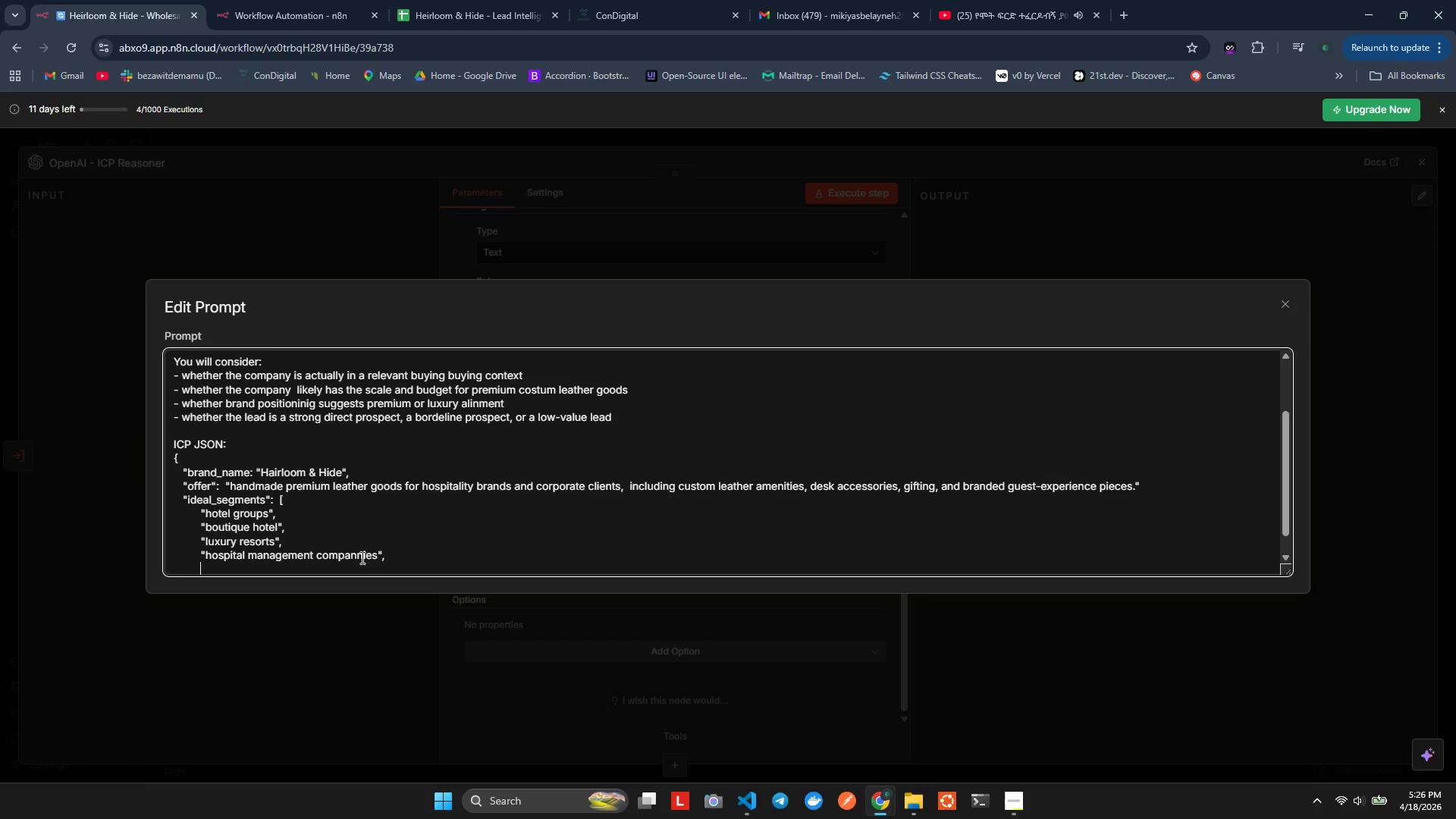 
key(Shift+Quote)
 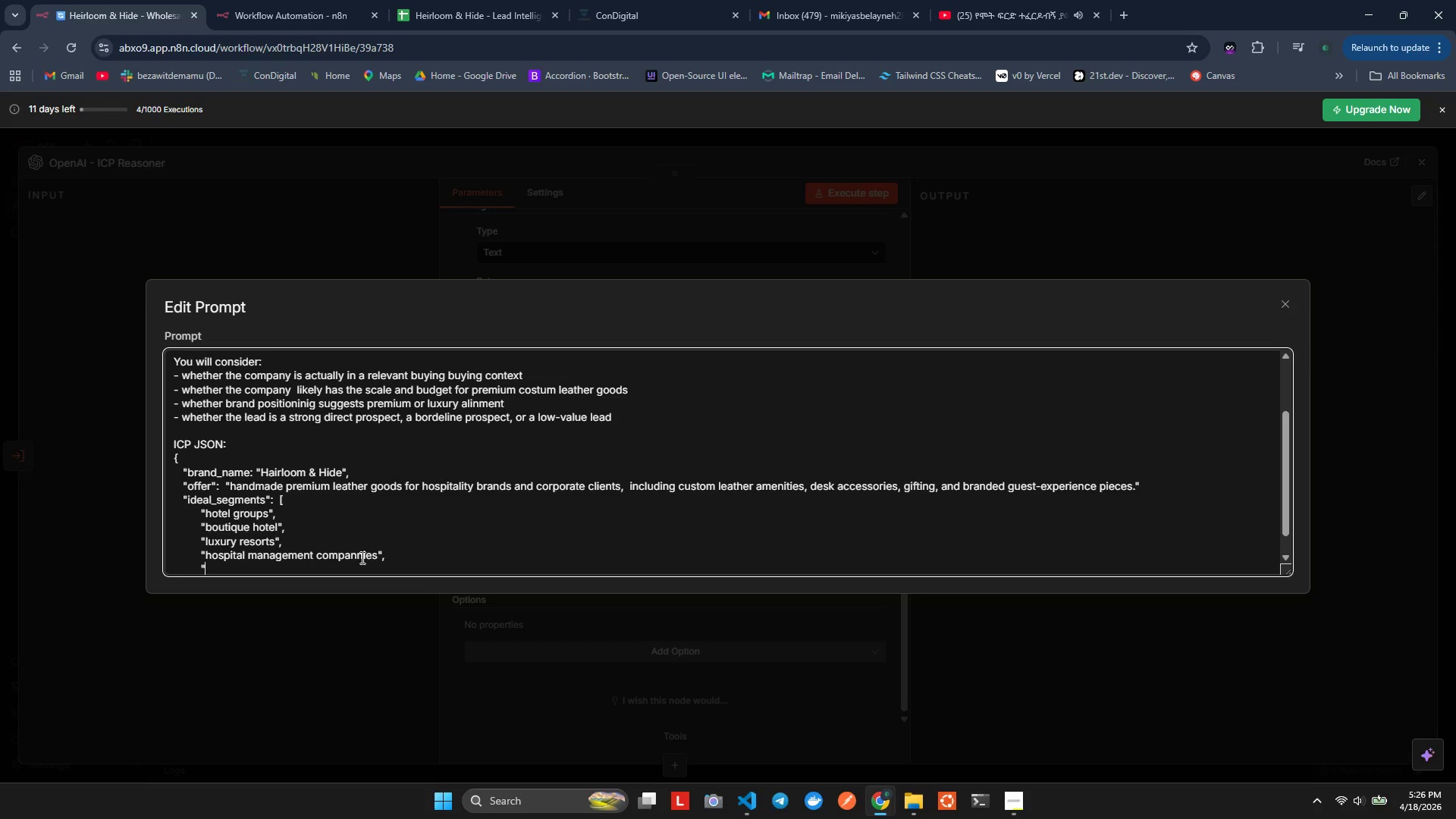 
wait(13.77)
 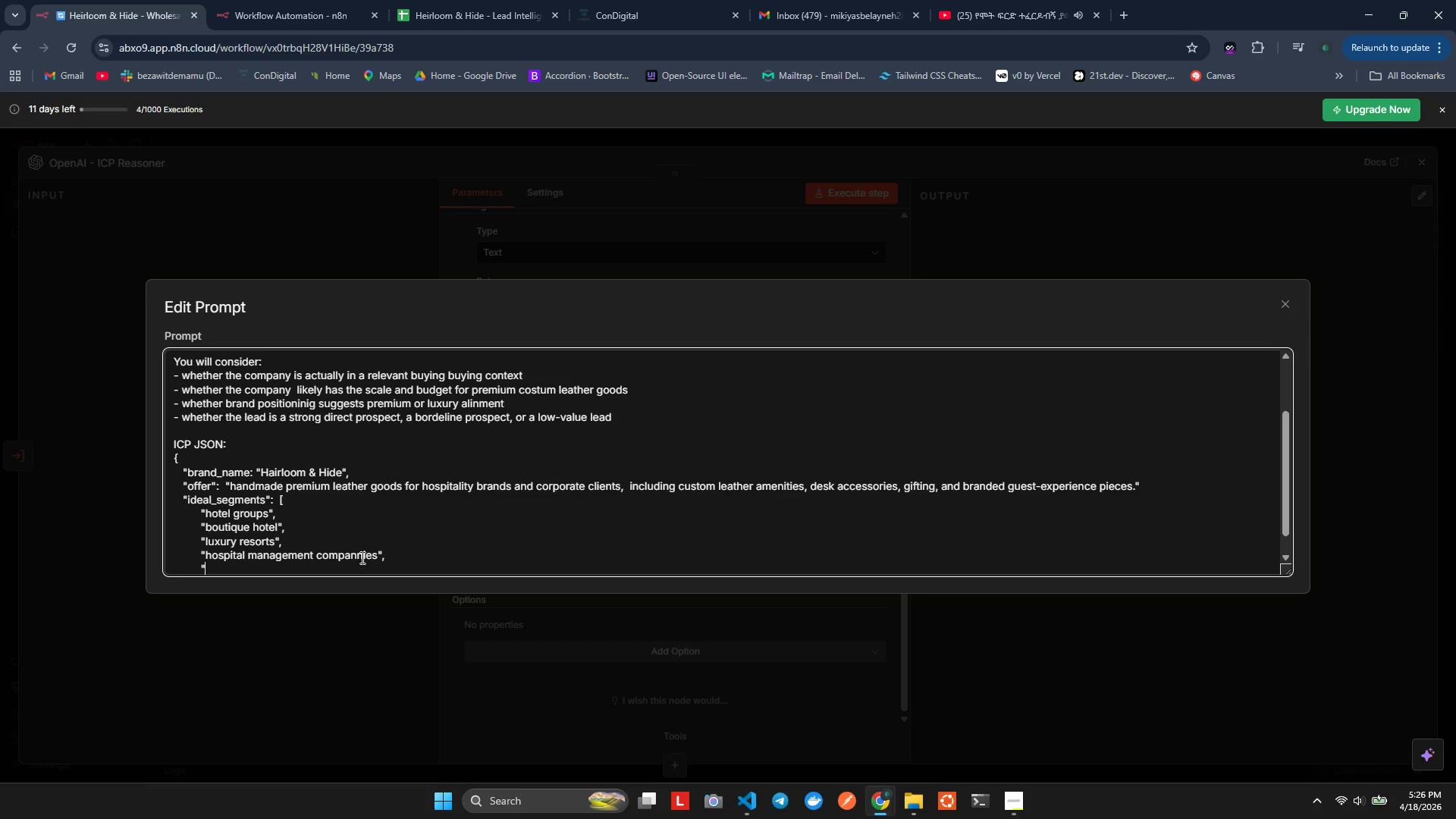 
type(pemium corporate gisting )
 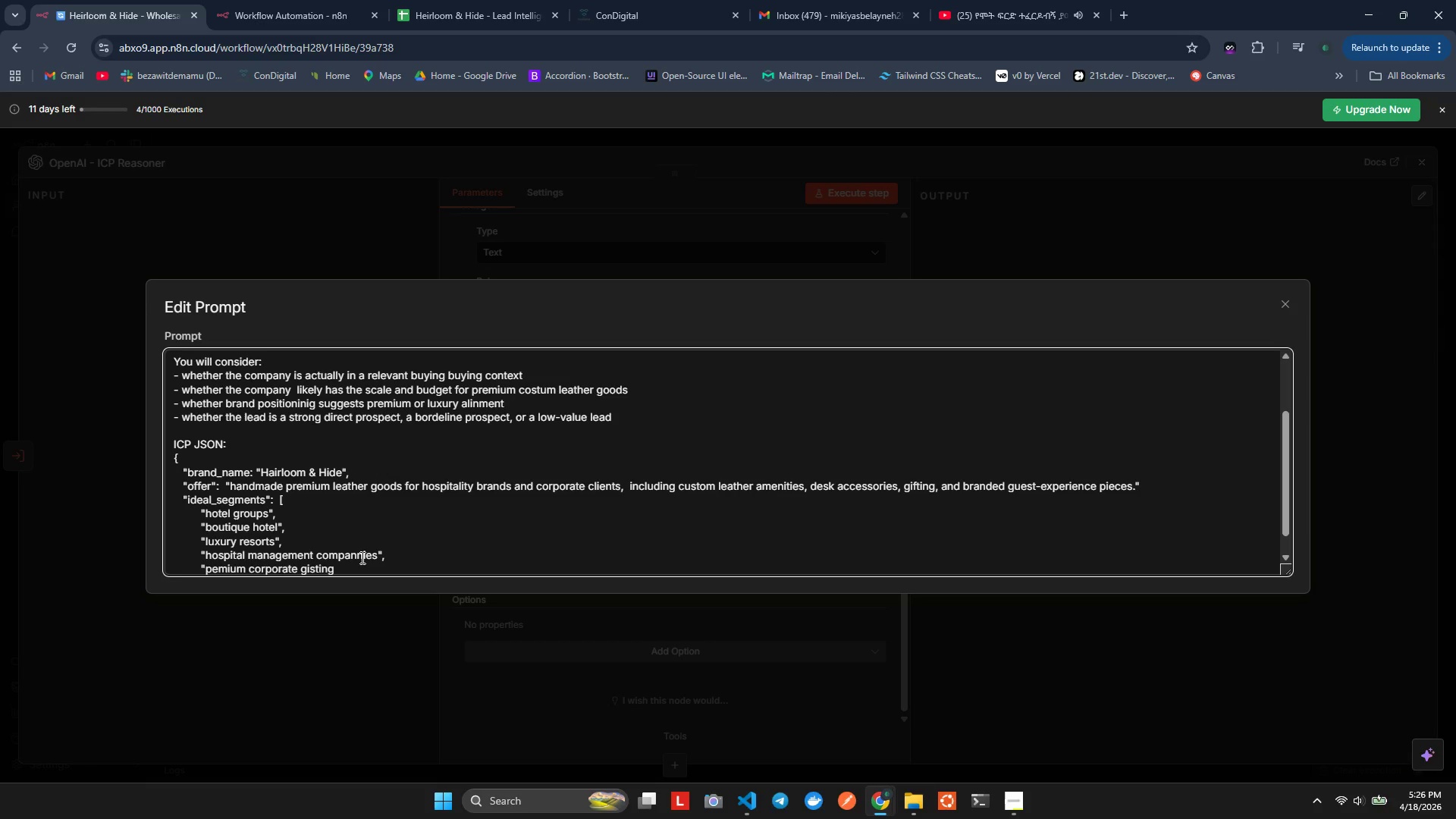 
key(Backspace)
key(Backspace)
key(Backspace)
key(Backspace)
key(Backspace)
key(Backspace)
type(fting rogress)
key(Backspace)
key(Backspace)
key(Backspace)
key(Backspace)
type(rams")
 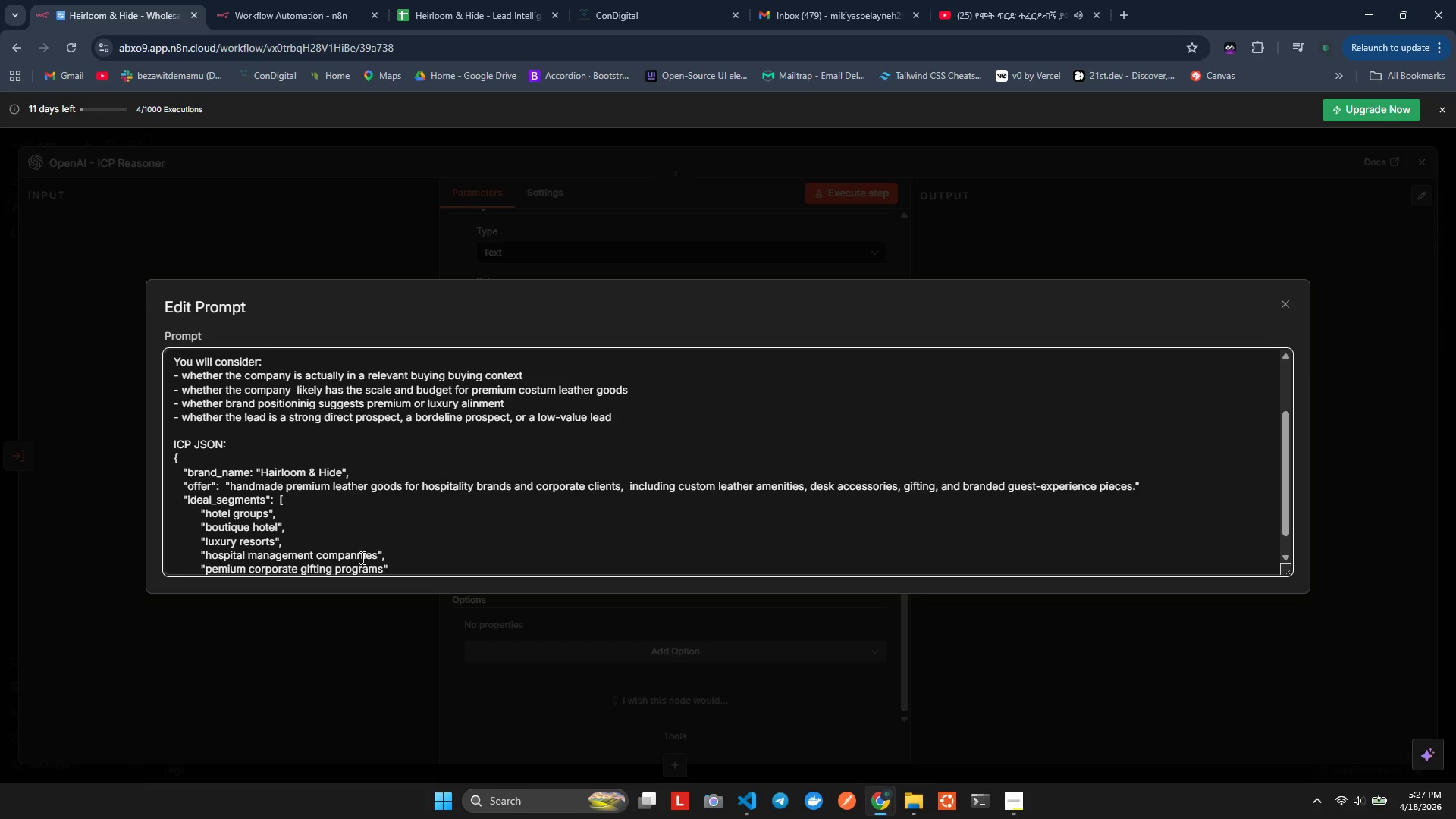 
hold_key(key=P, duration=0.42)
 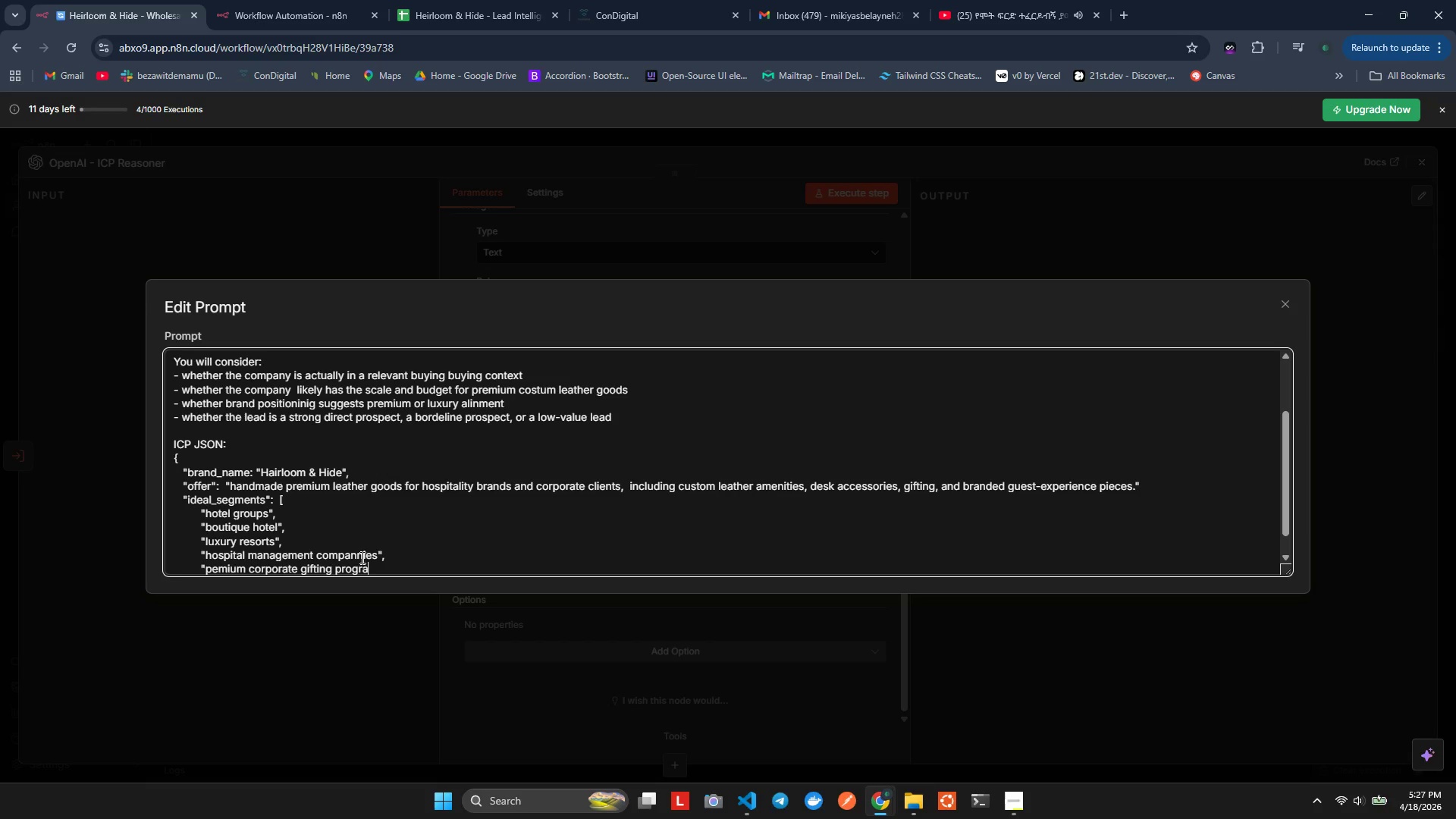 
wait(5.83)
 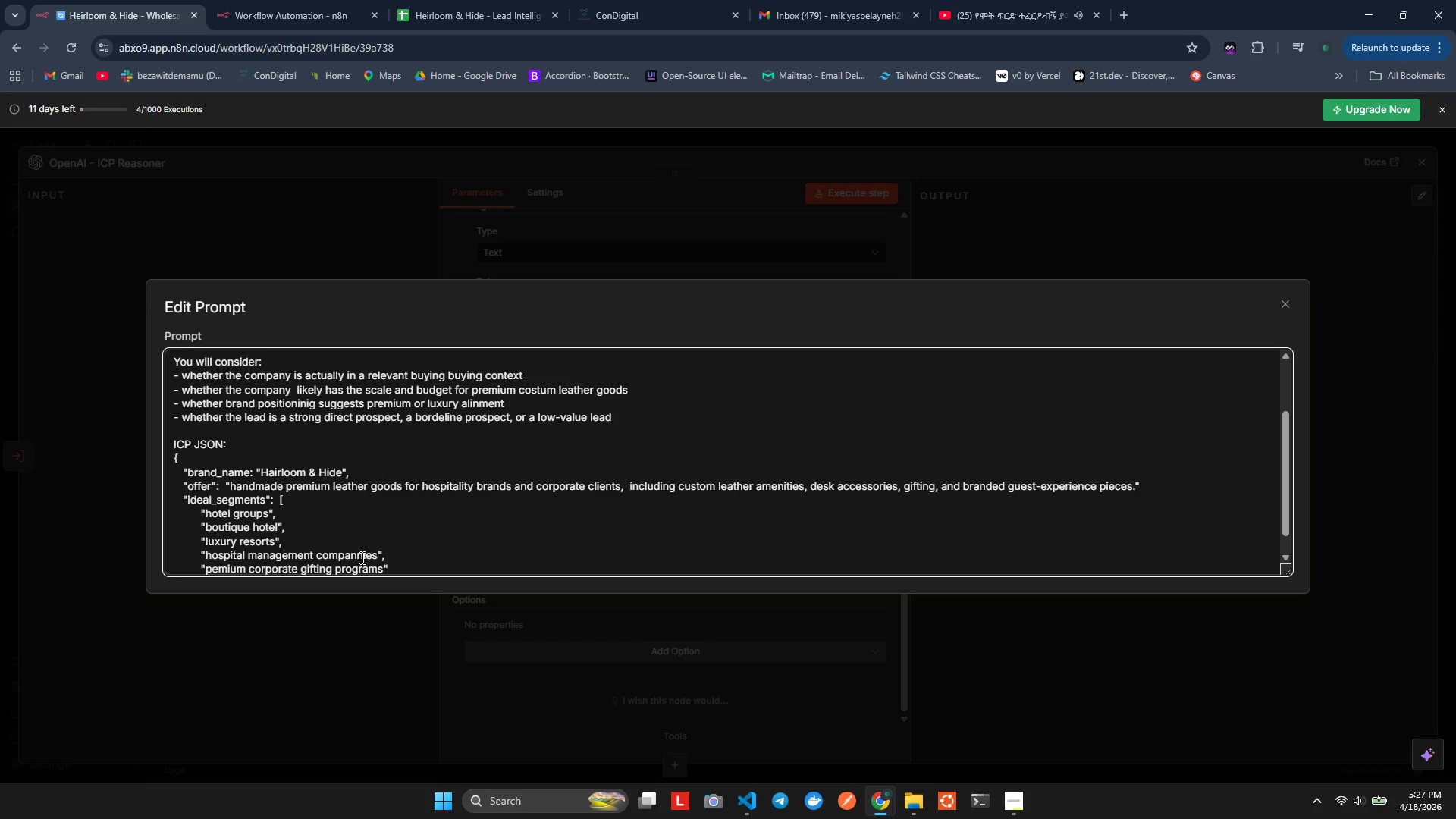 
key(ArrowDown)
 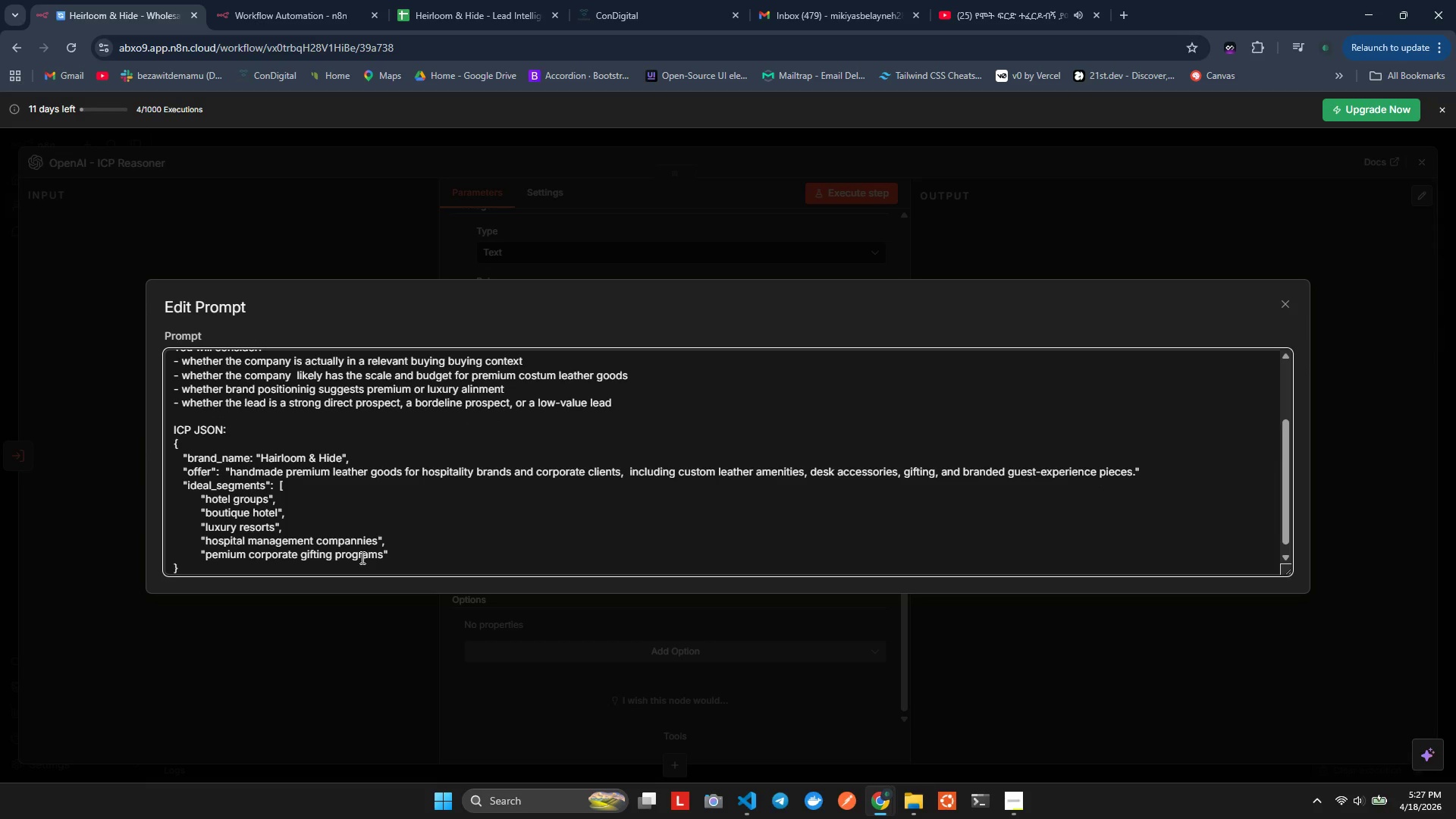 
key(ArrowUp)
 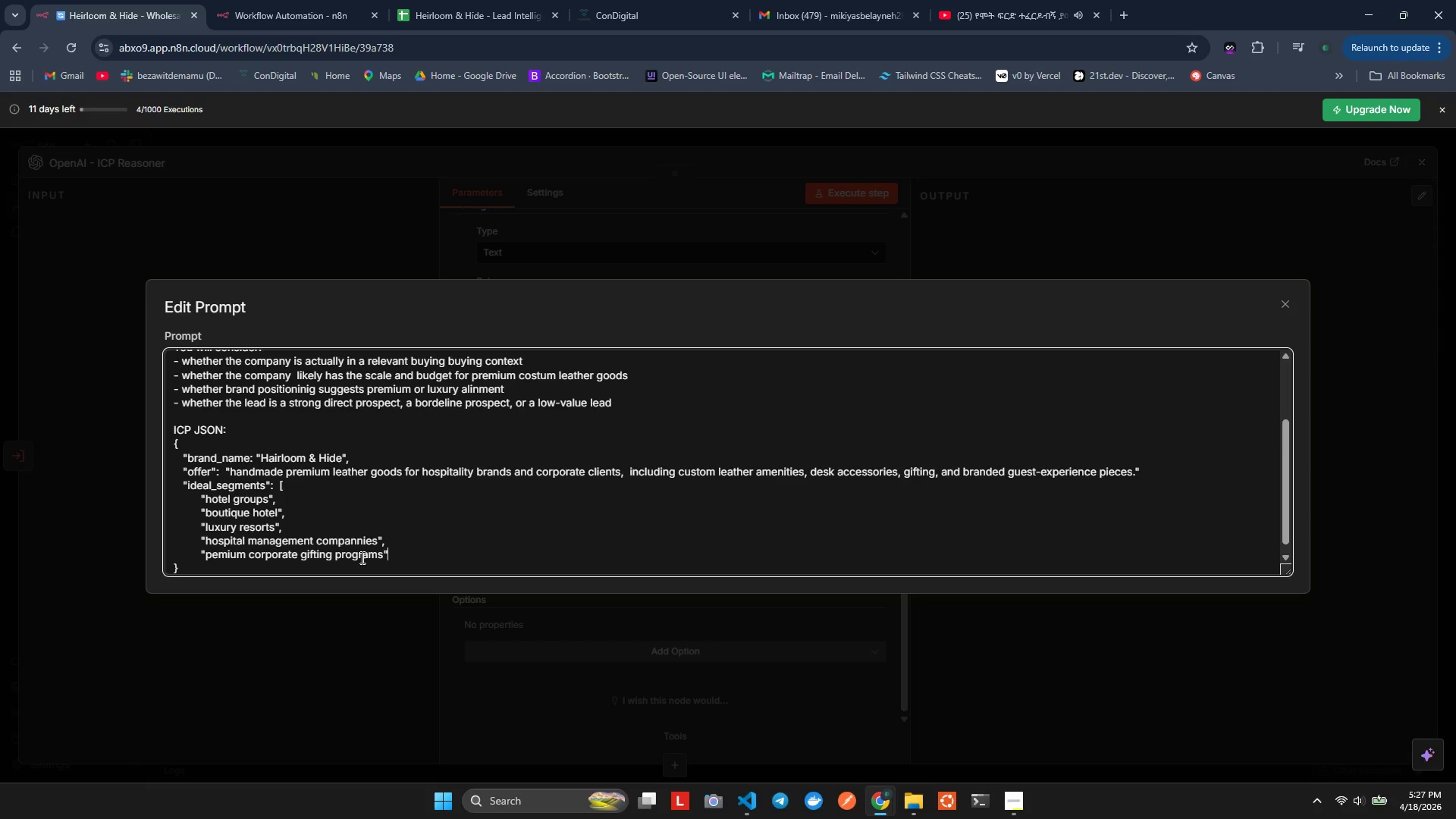 
key(Enter)
 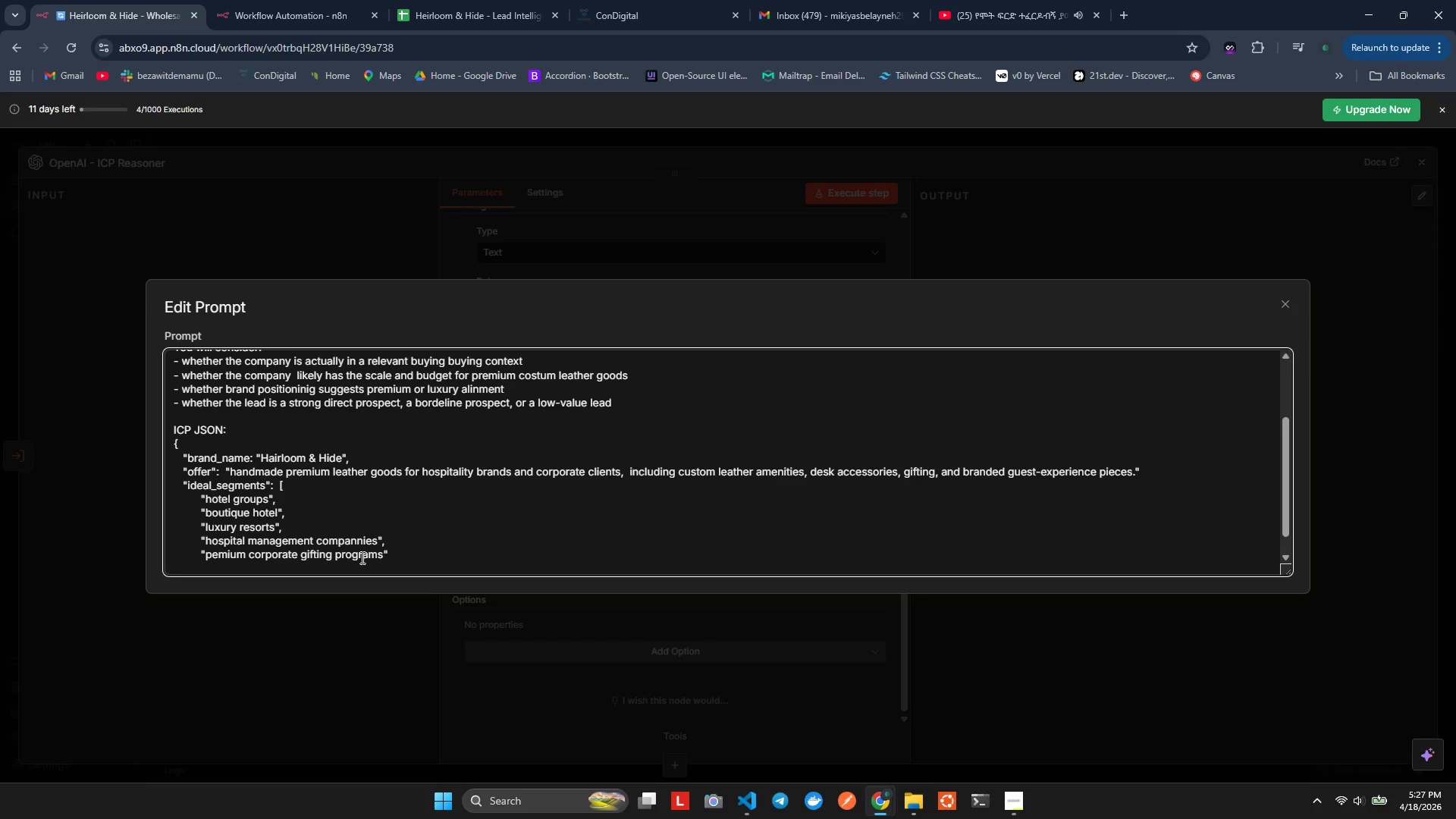 
key(Space)
 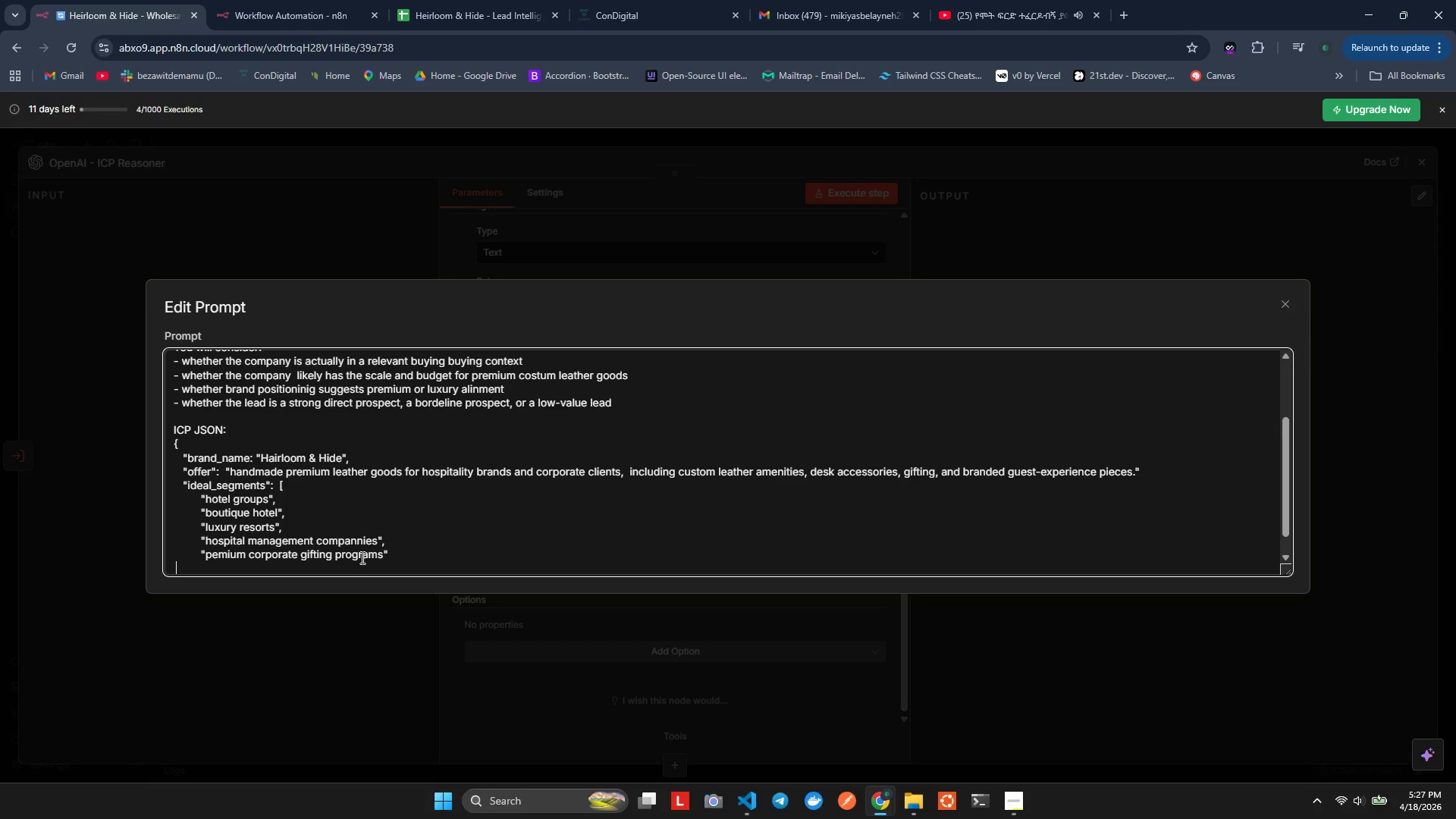 
key(Space)
 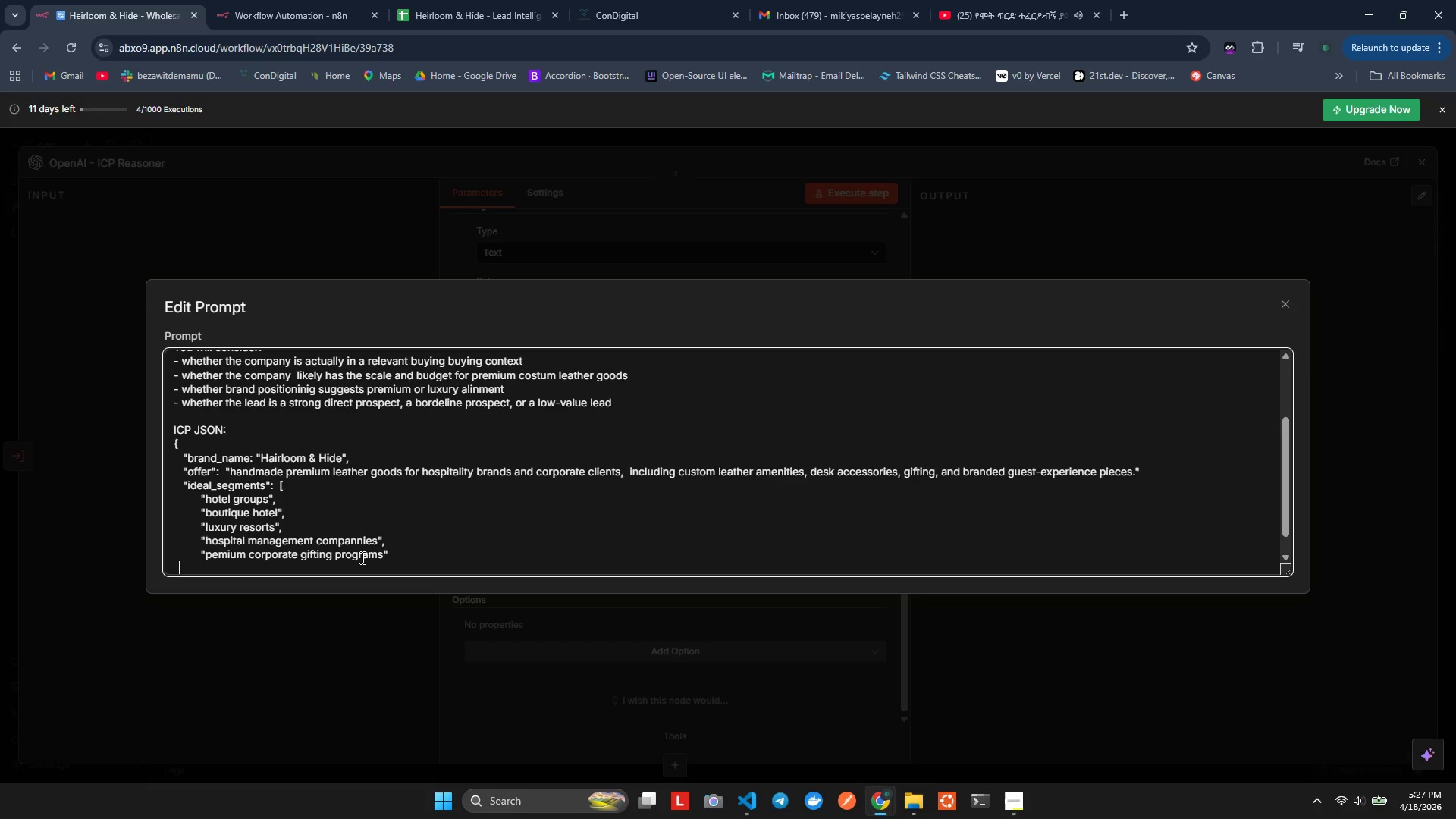 
key(Space)
 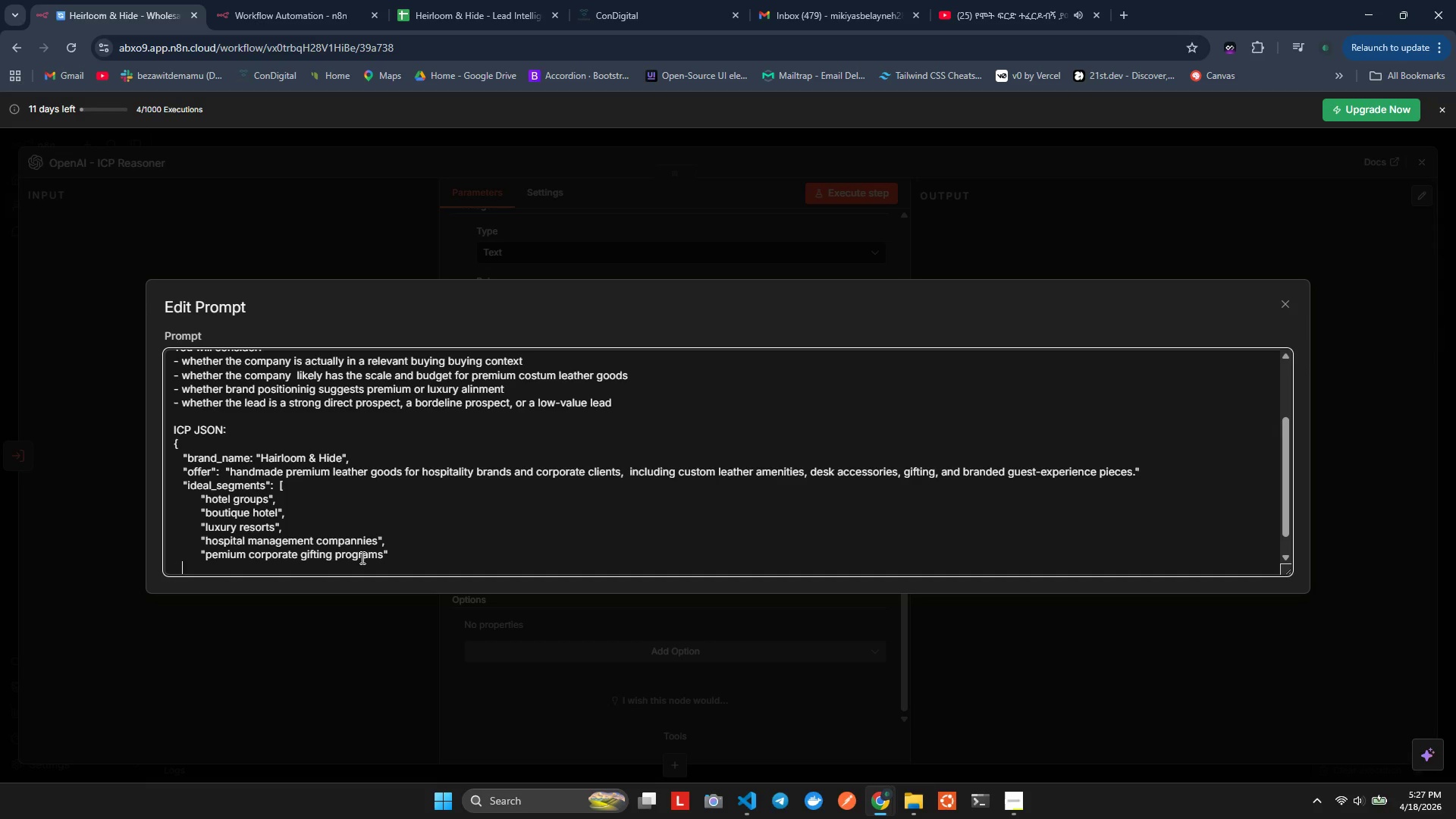 
key(Space)
 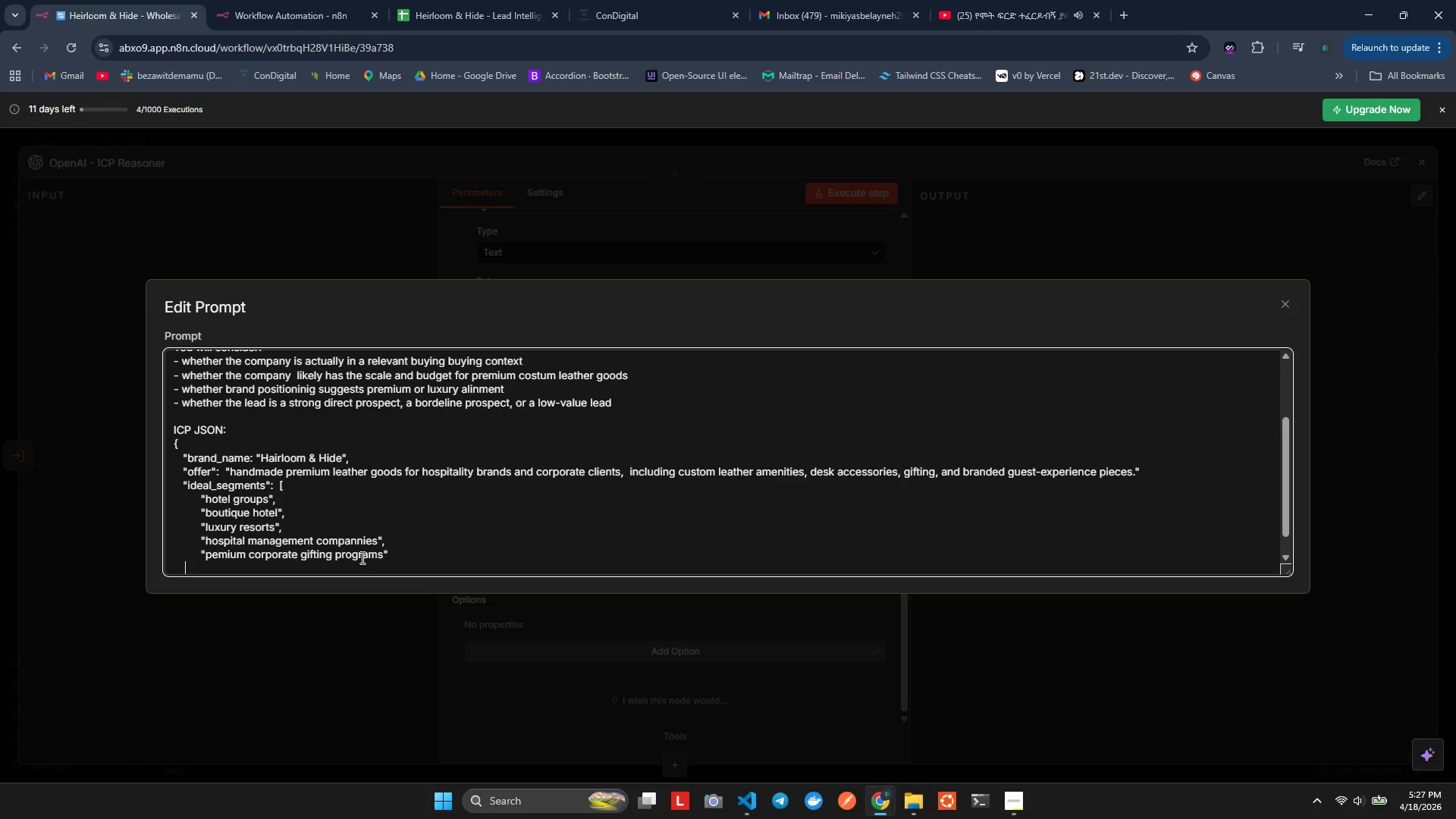 
key(Backslash)
 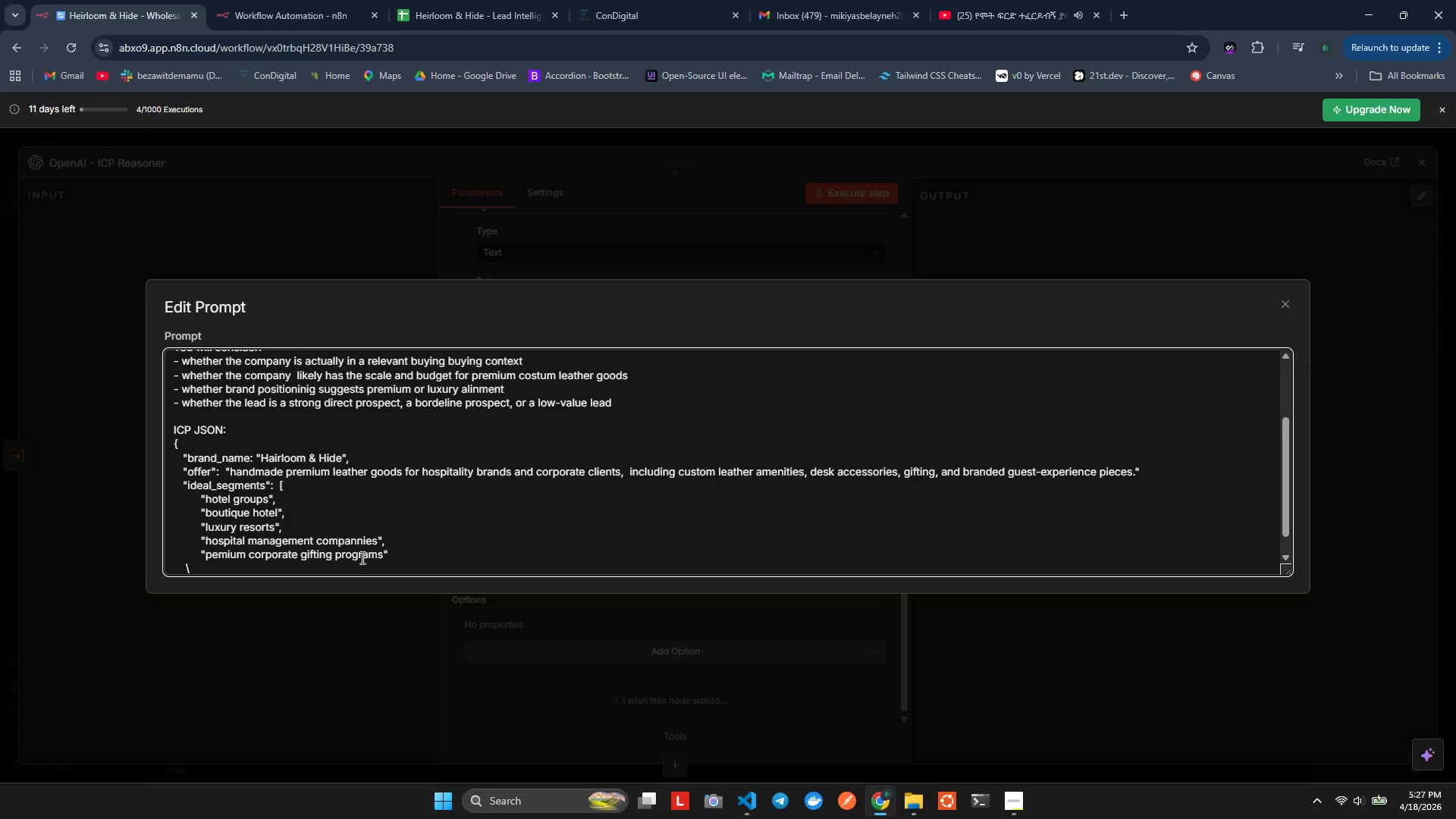 
key(Backspace)
 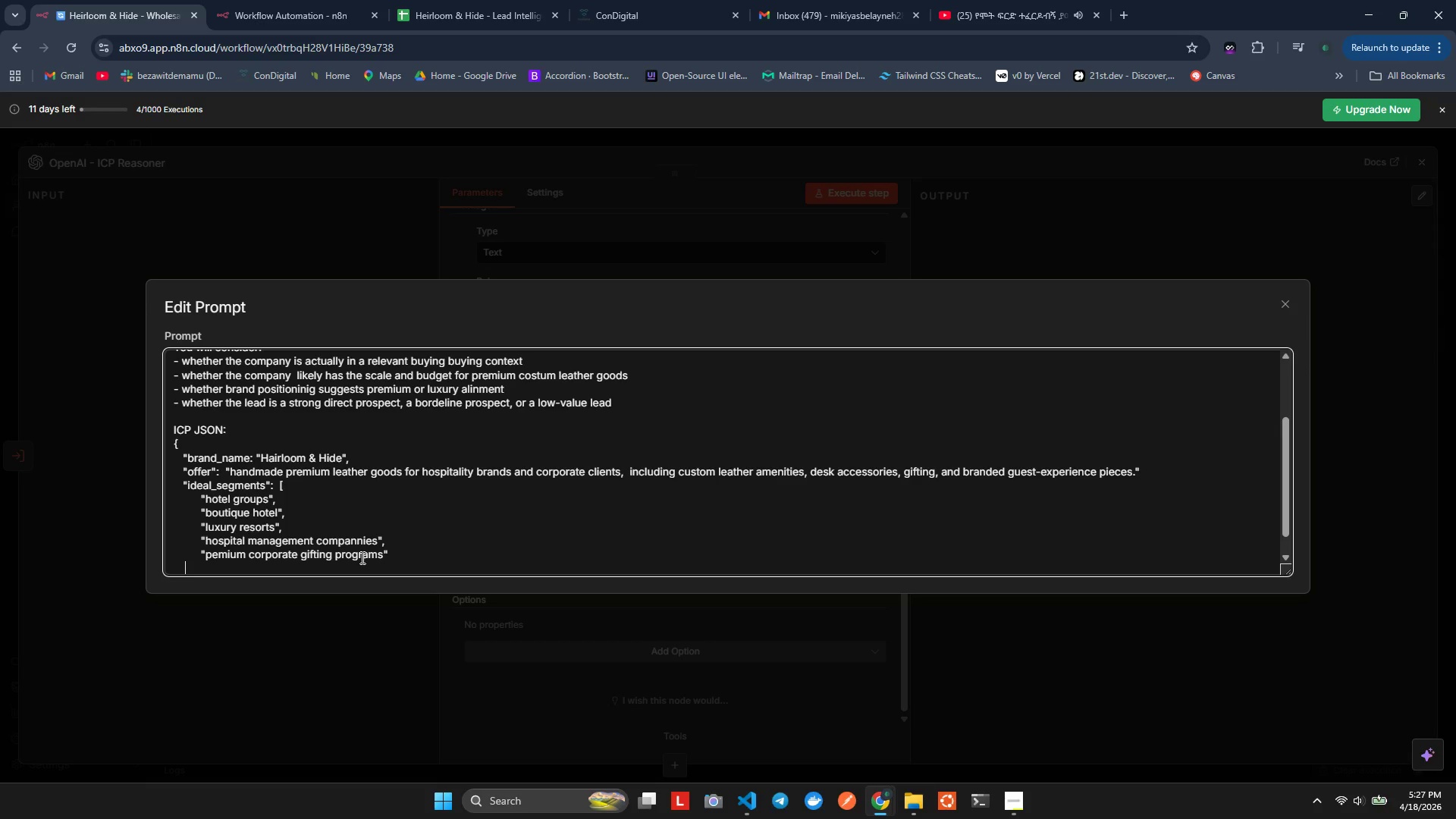 
key(BracketRight)
 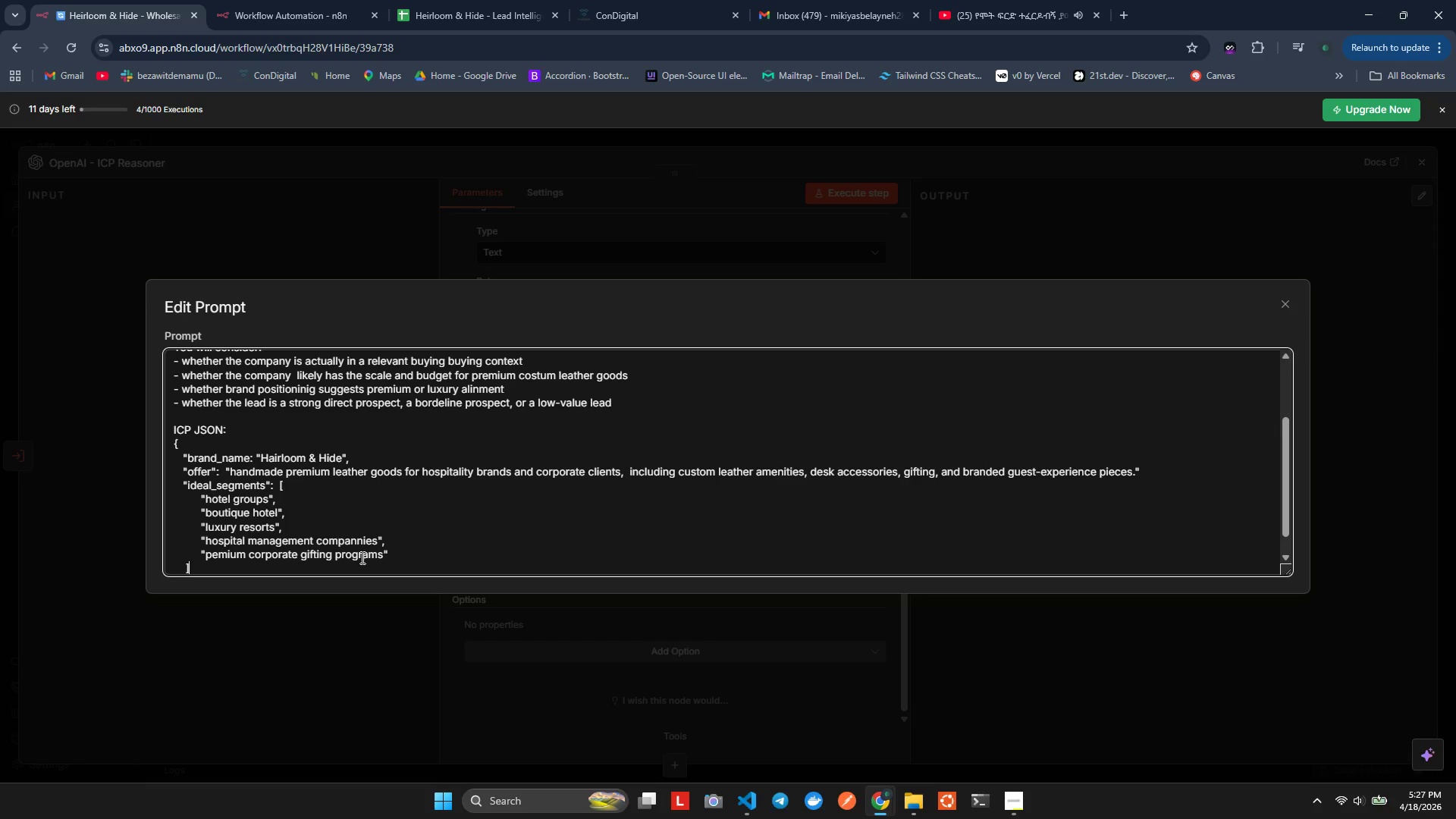 
key(Comma)
 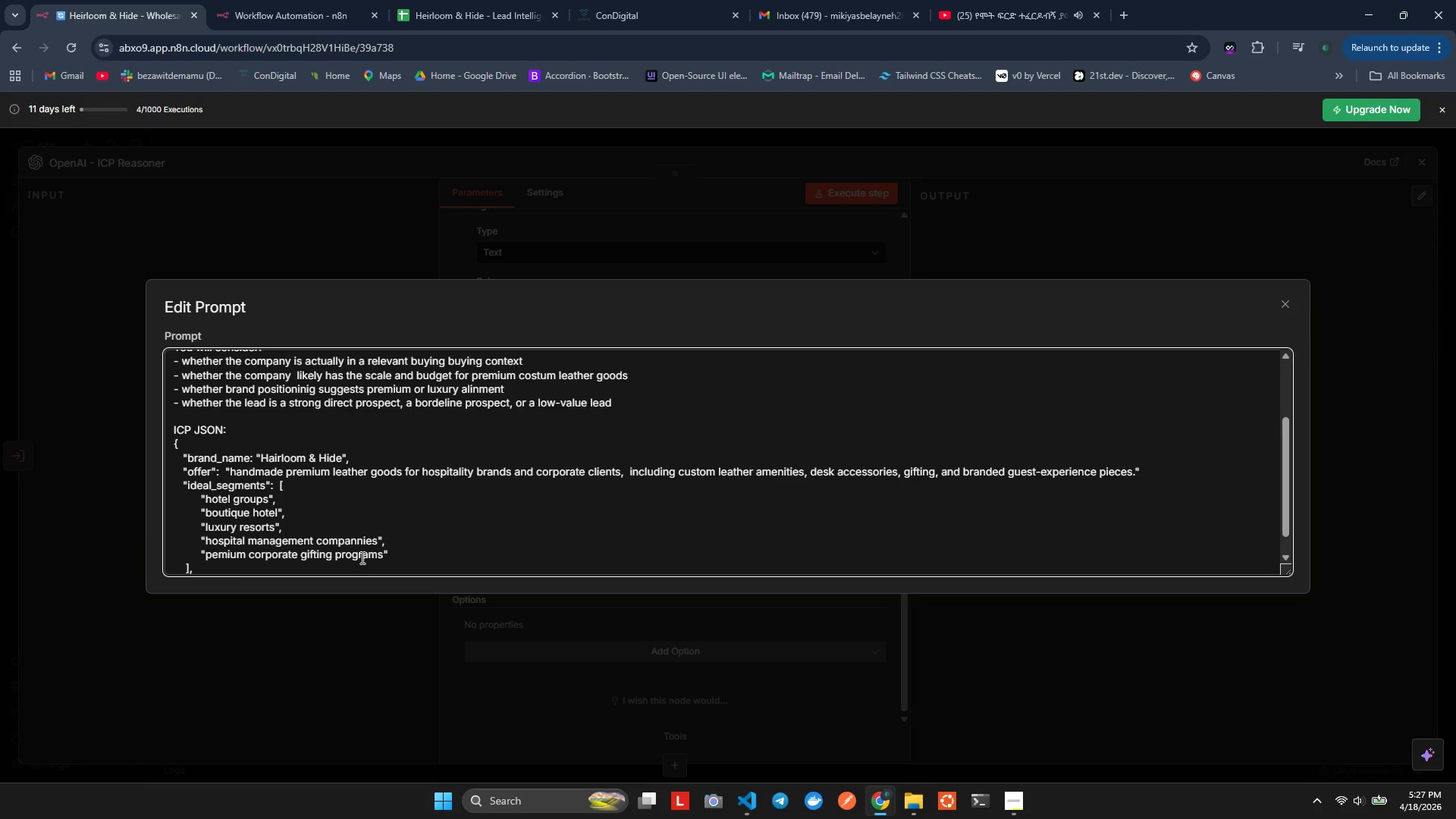 
key(Enter)
 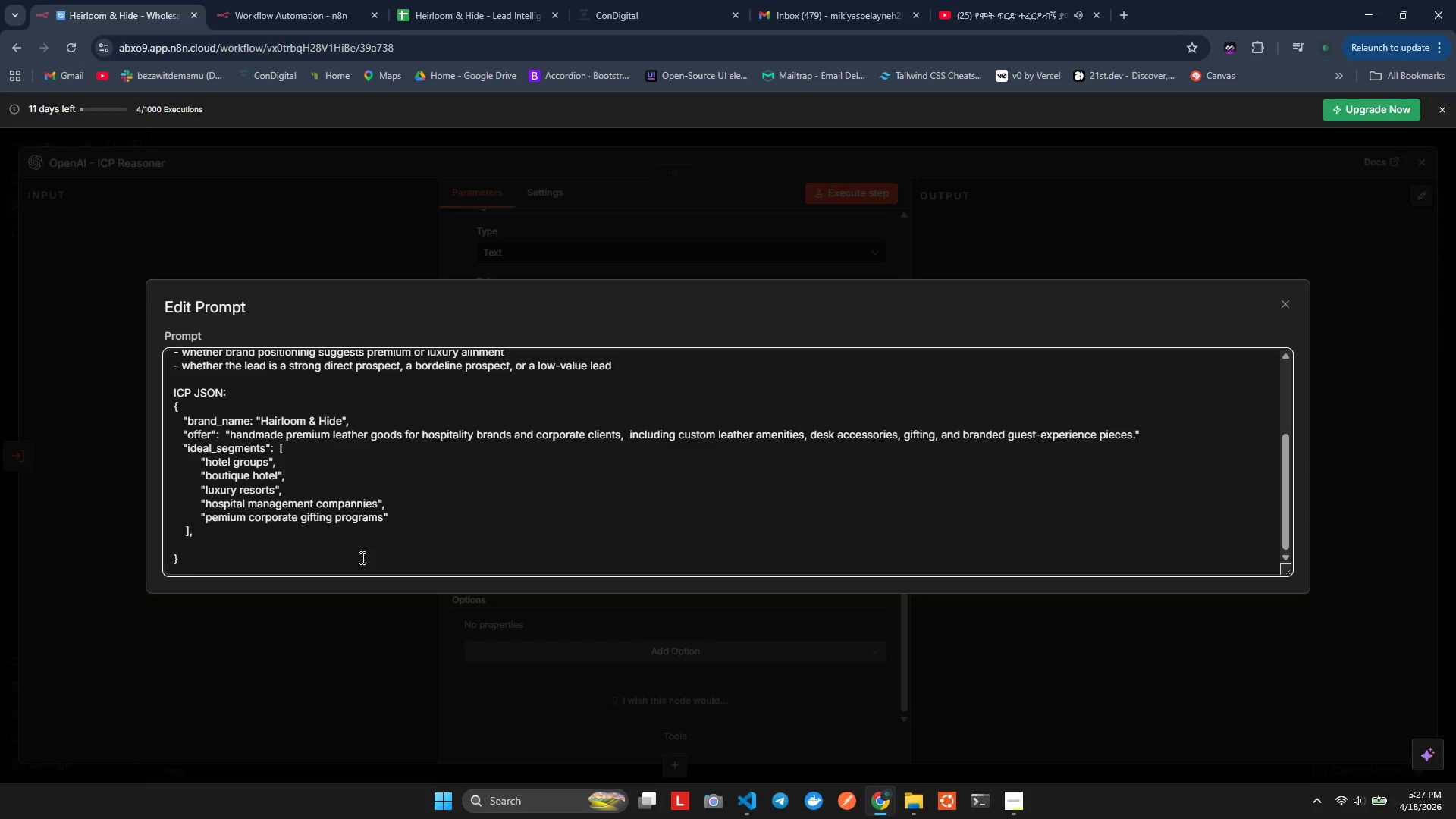 
type(   "must_ave_signal:)
key(Backspace)
type(": [)
key(Backspace)
type({)
 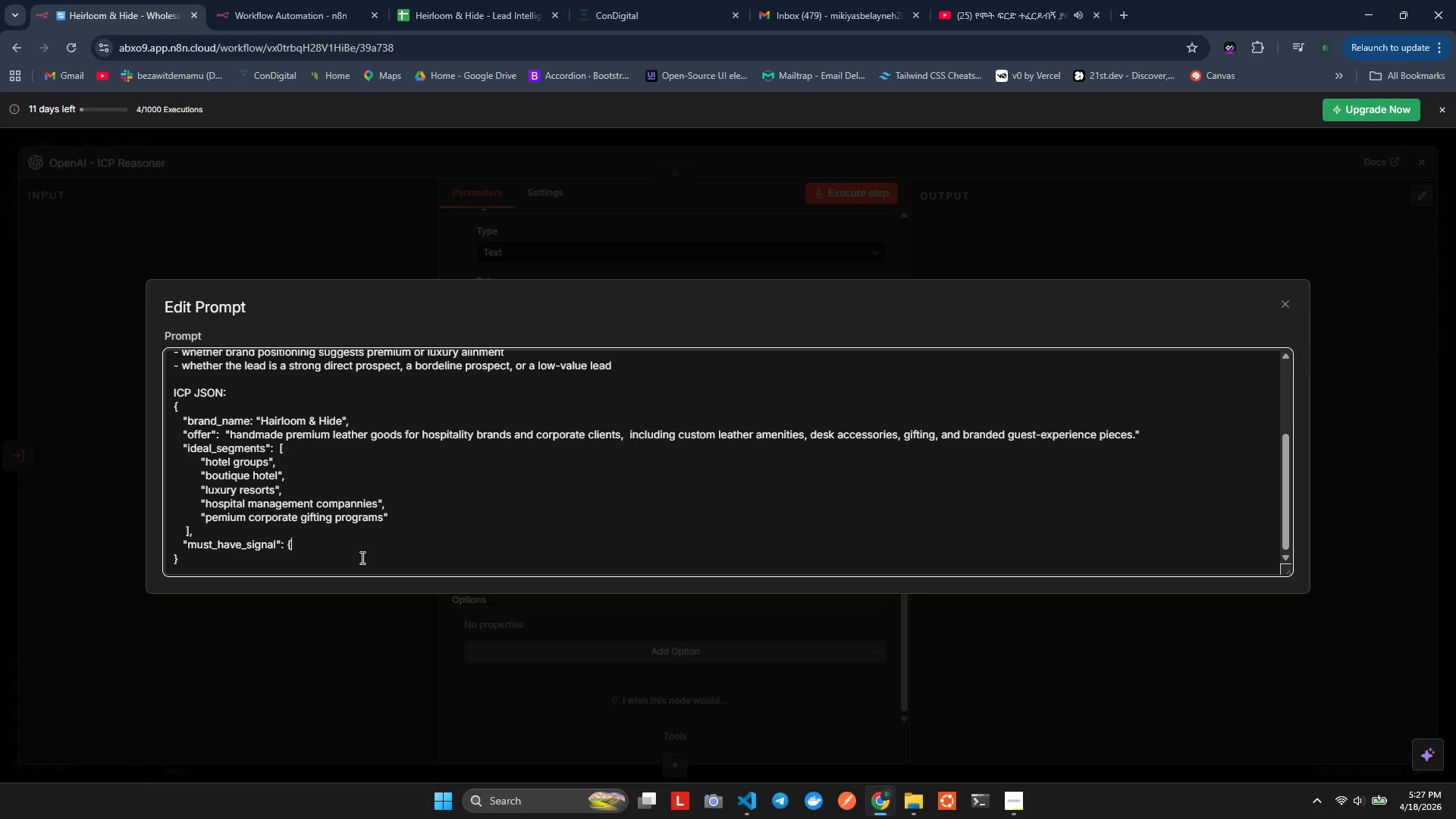 
 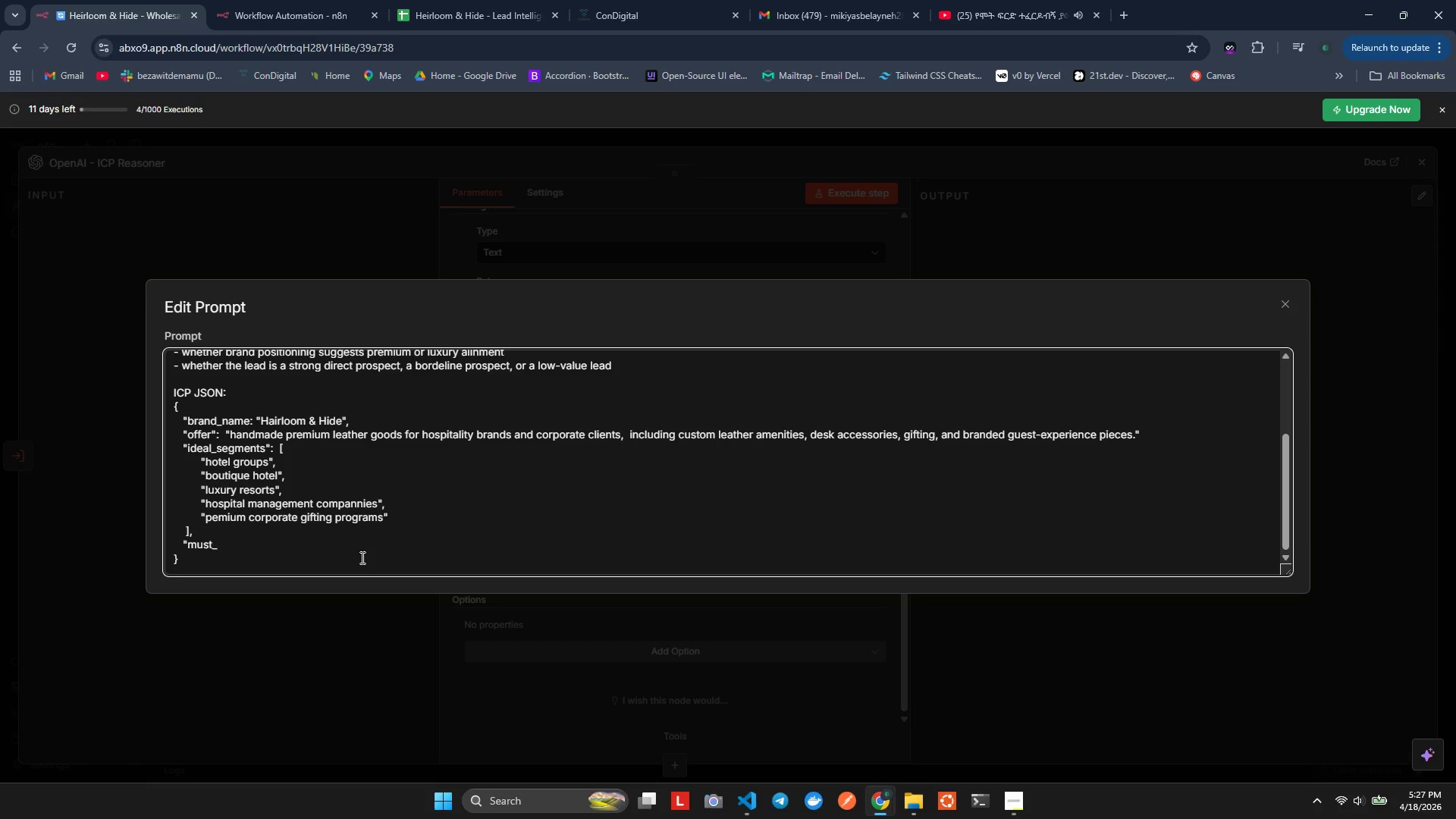 
hold_key(key=H, duration=0.45)
 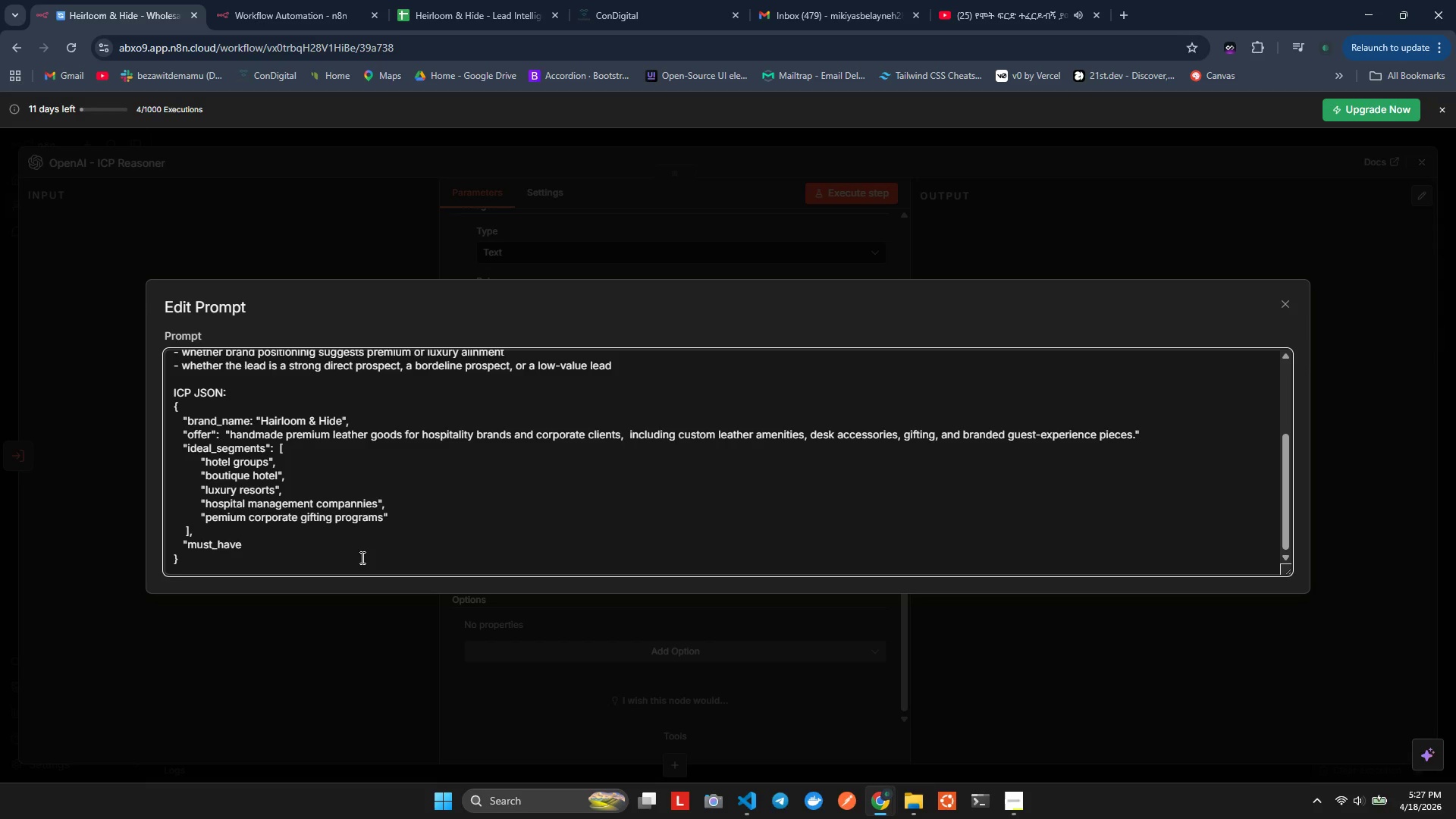 
key(Enter)
 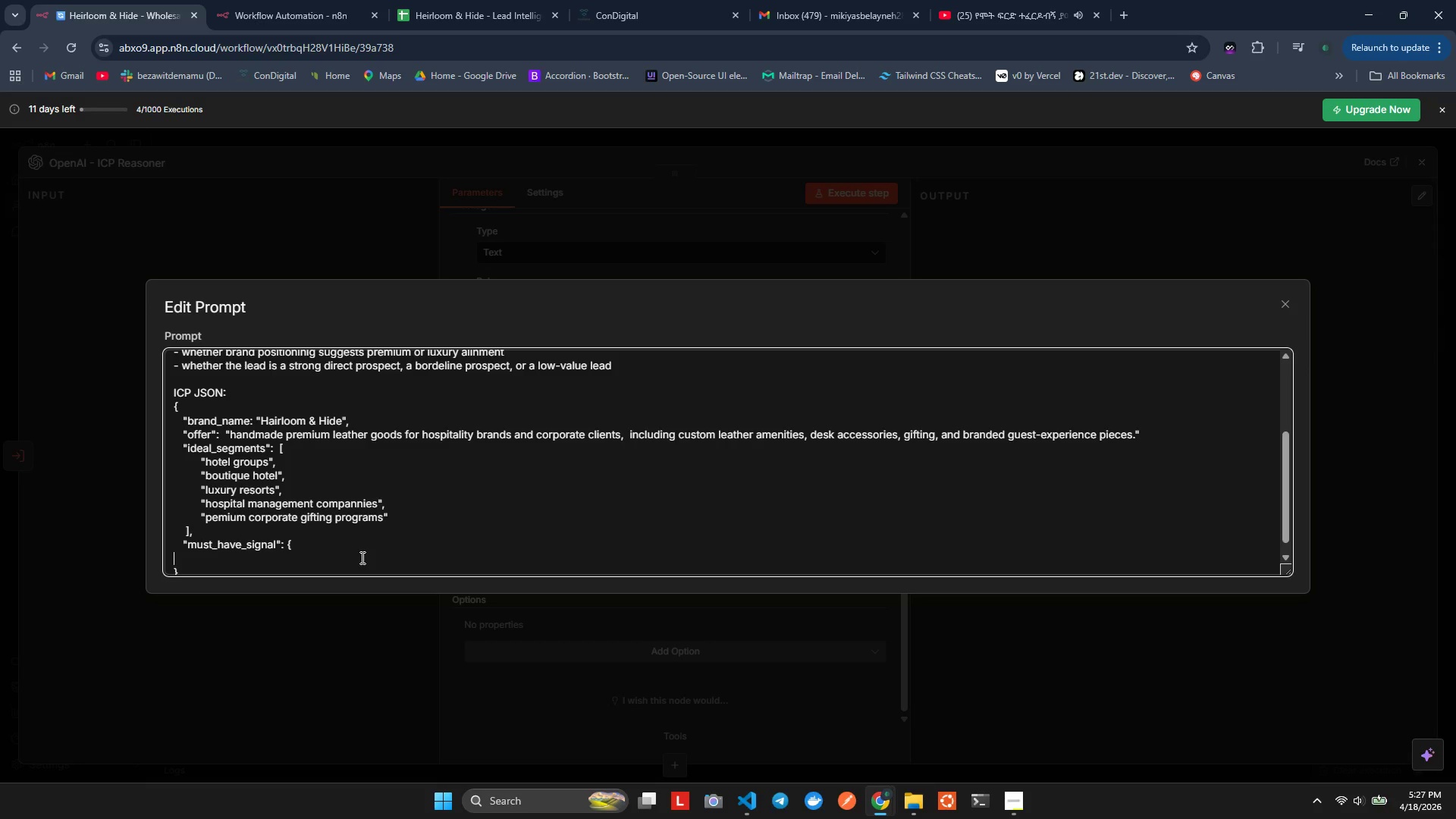 
key(Space)
 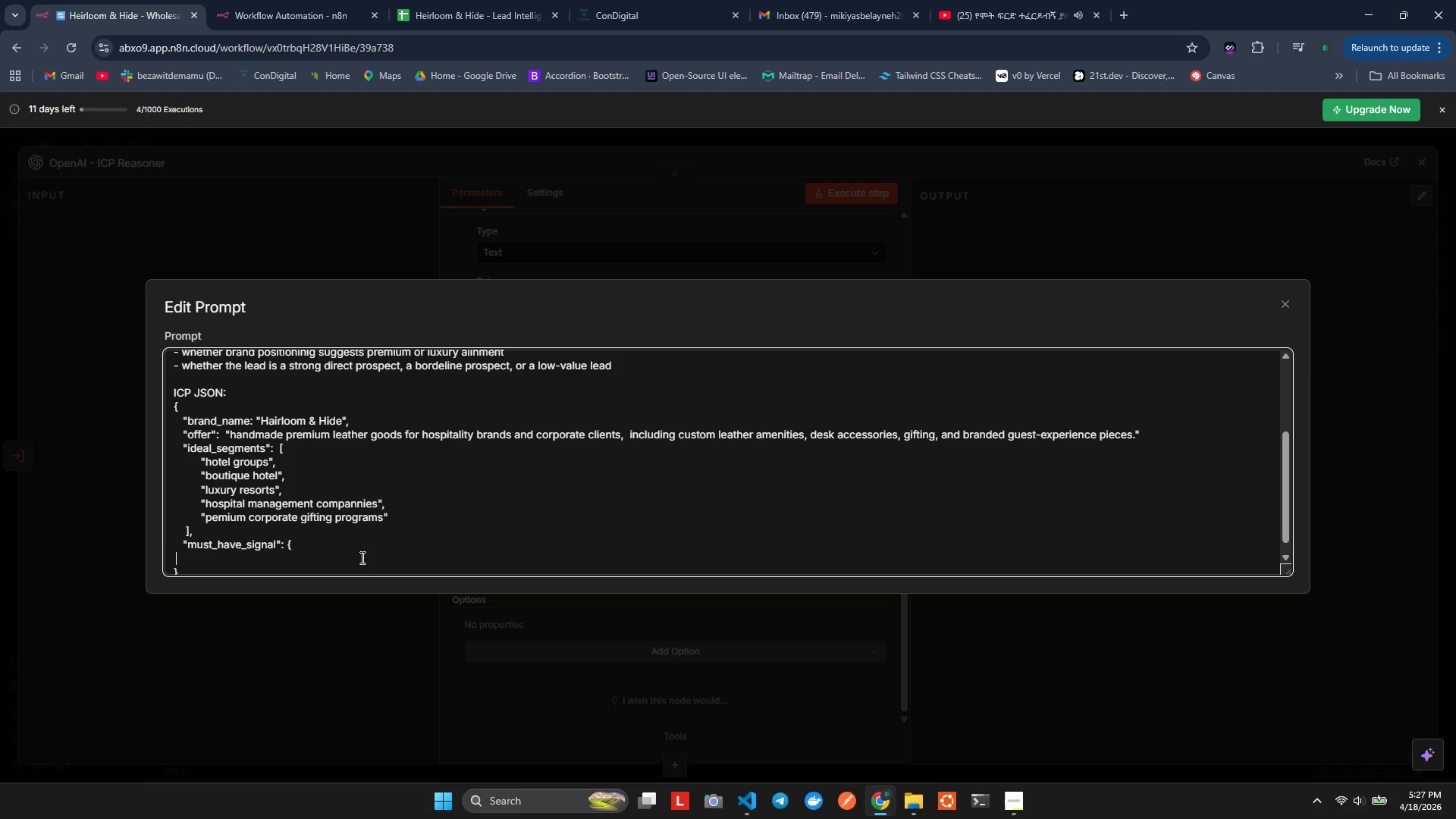 
key(Space)
 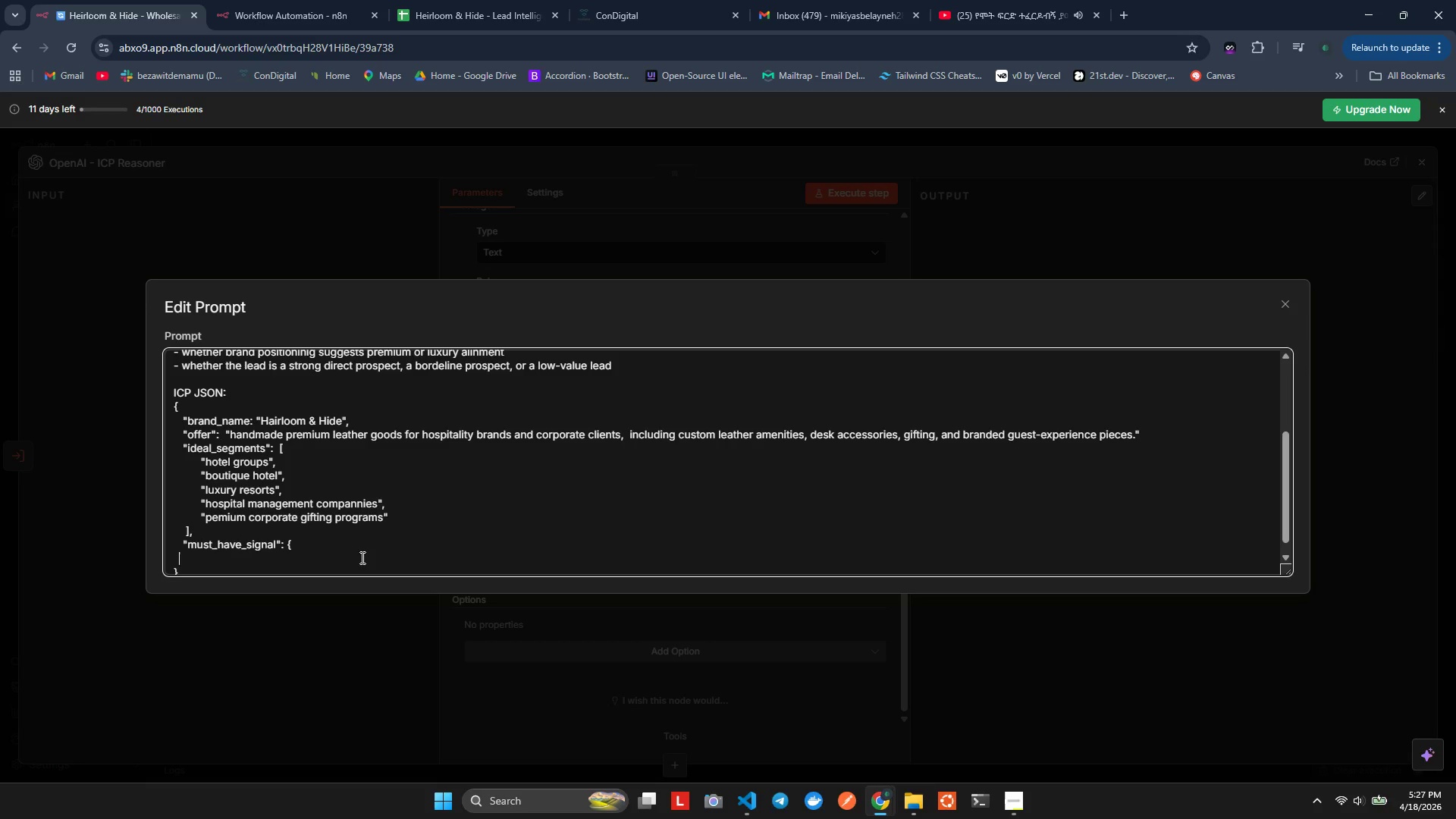 
key(Space)
 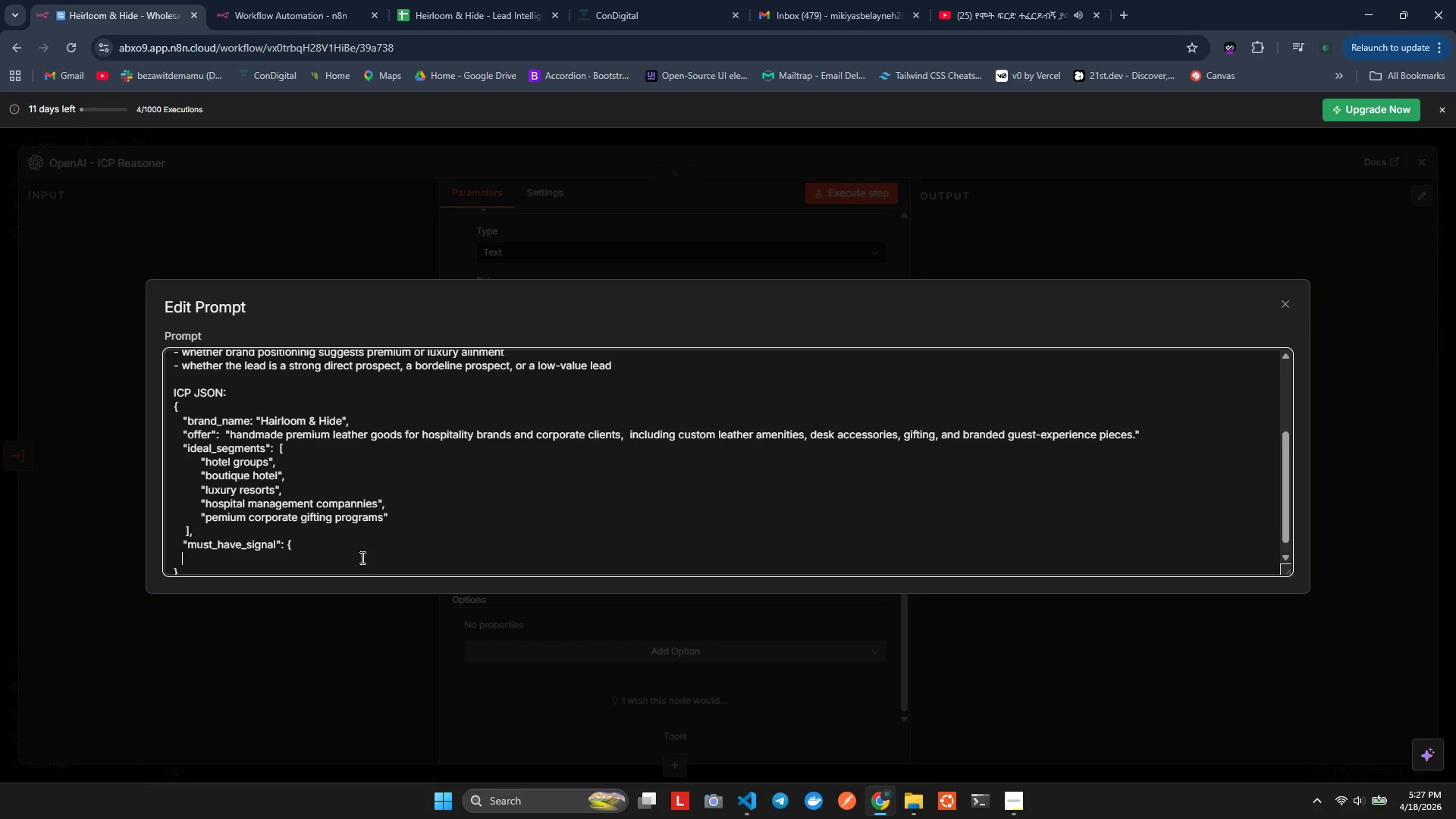 
key(Space)
 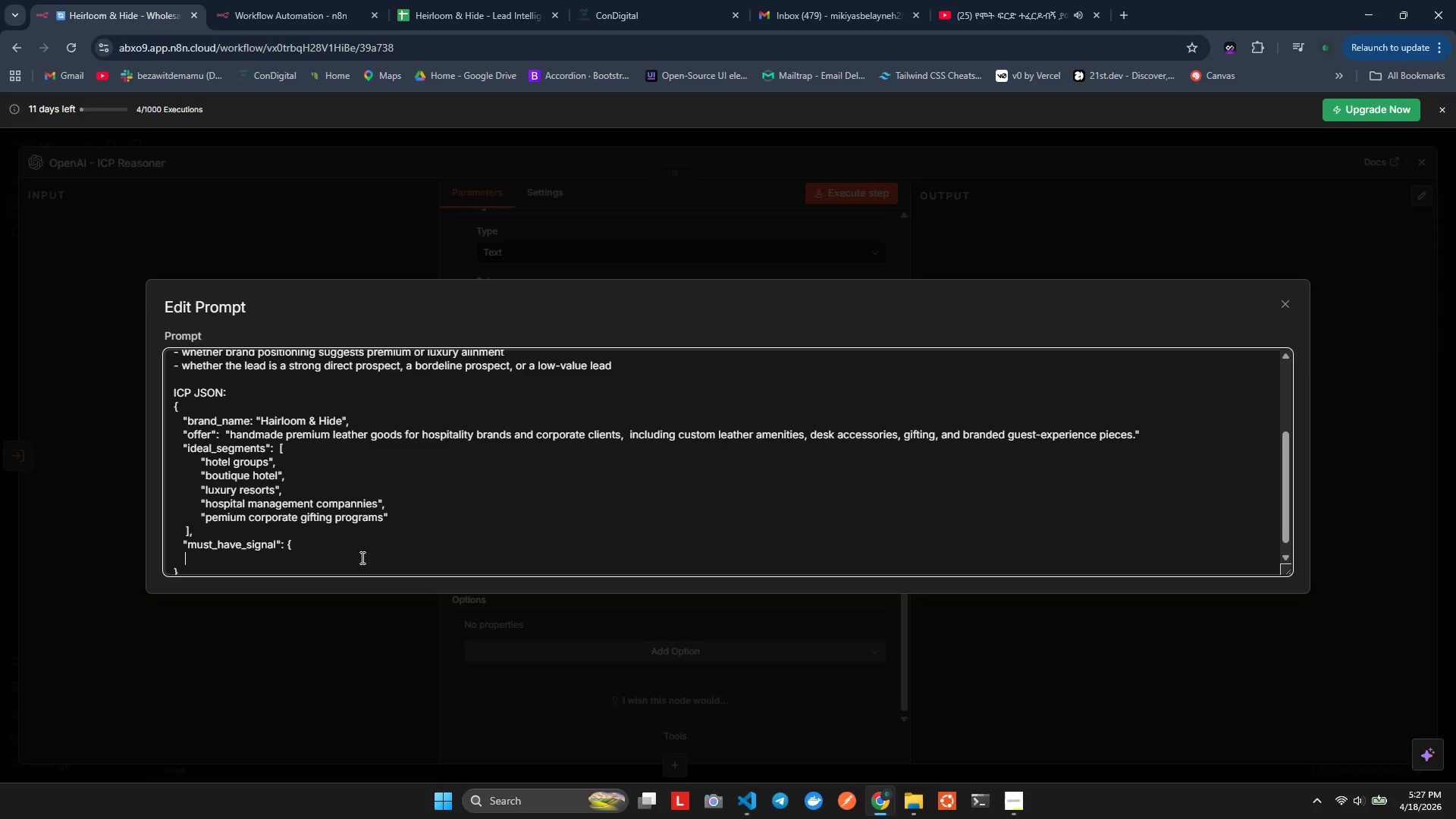 
key(Space)
 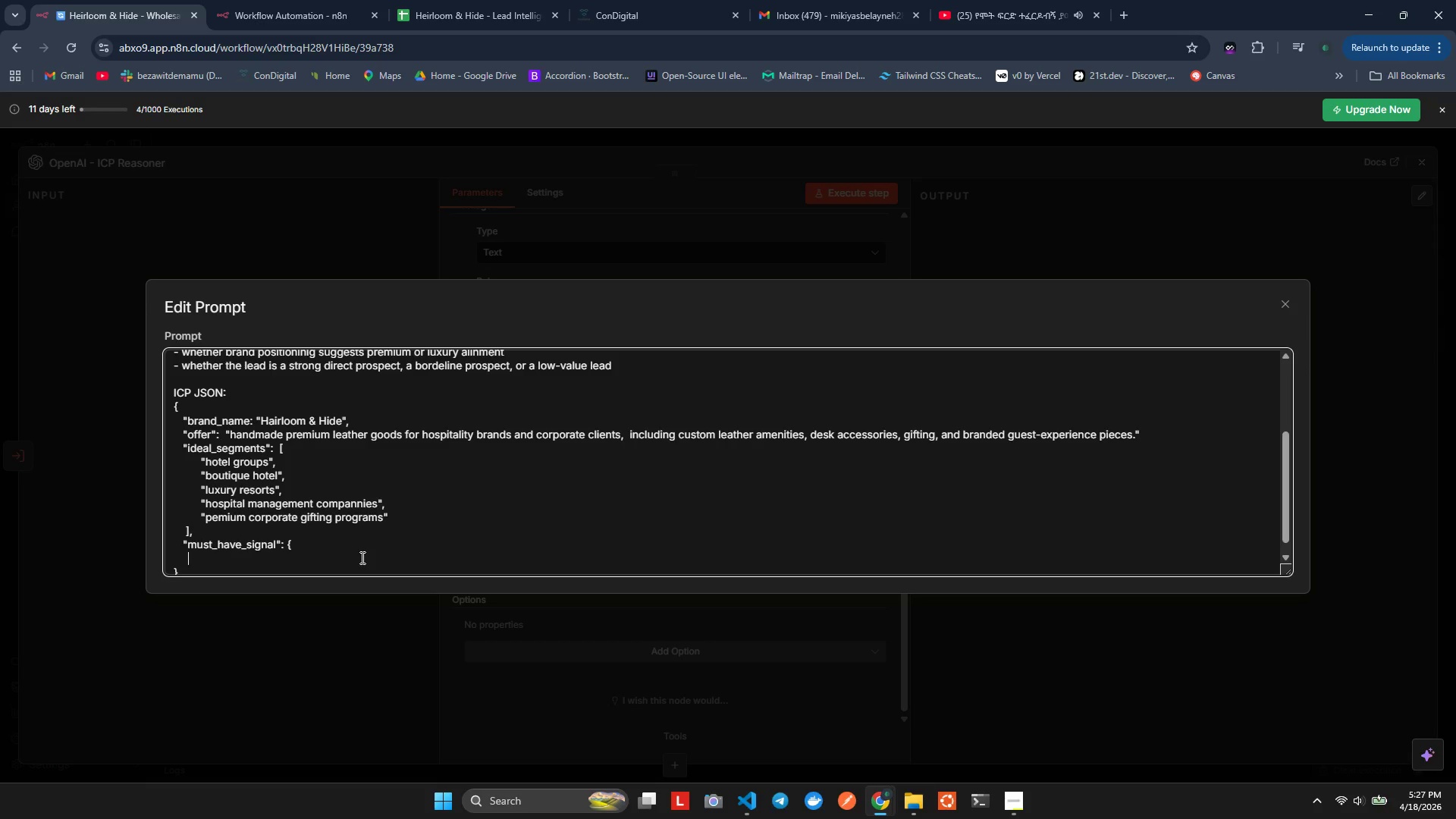 
key(Space)
 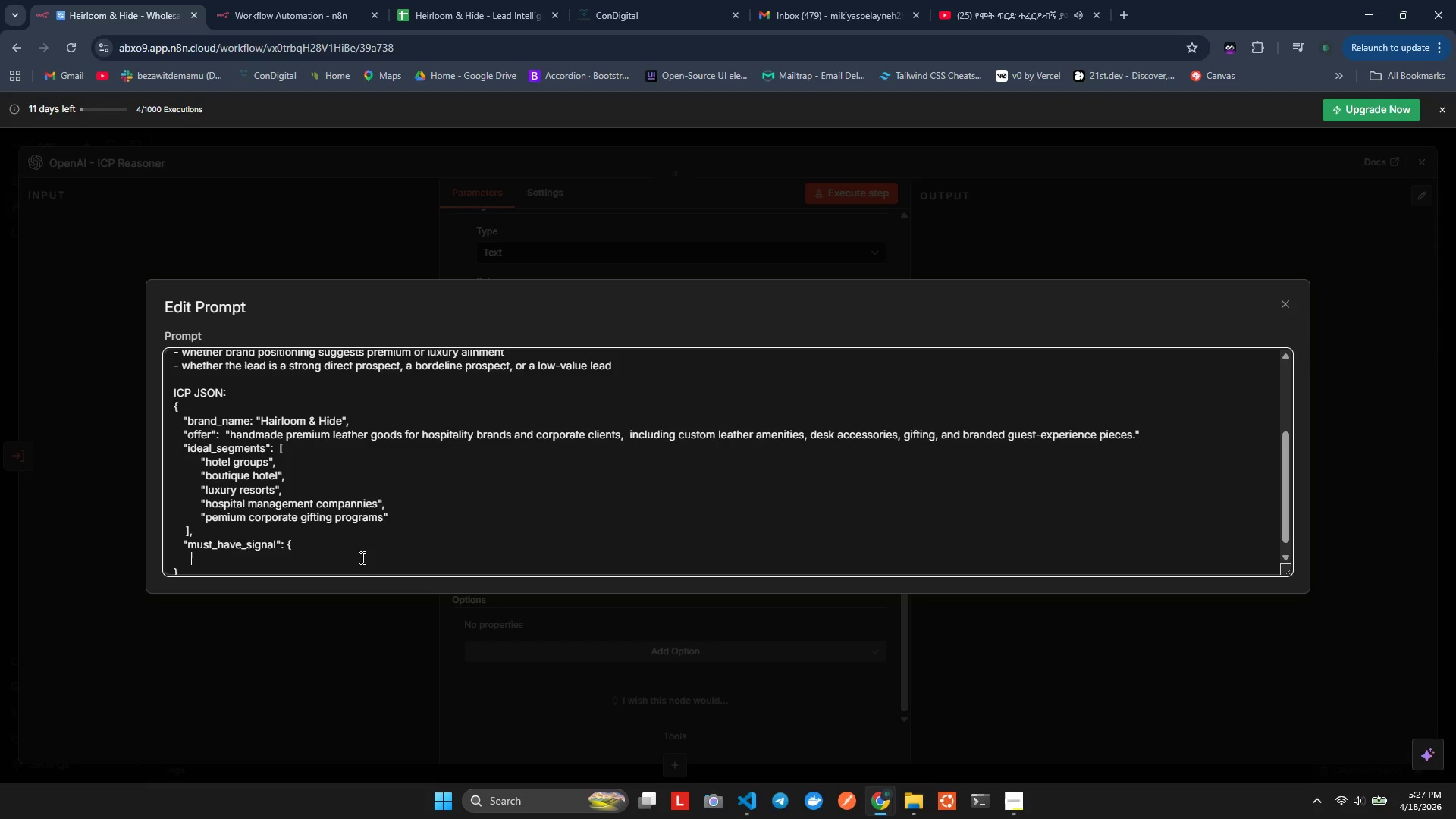 
key(Space)
 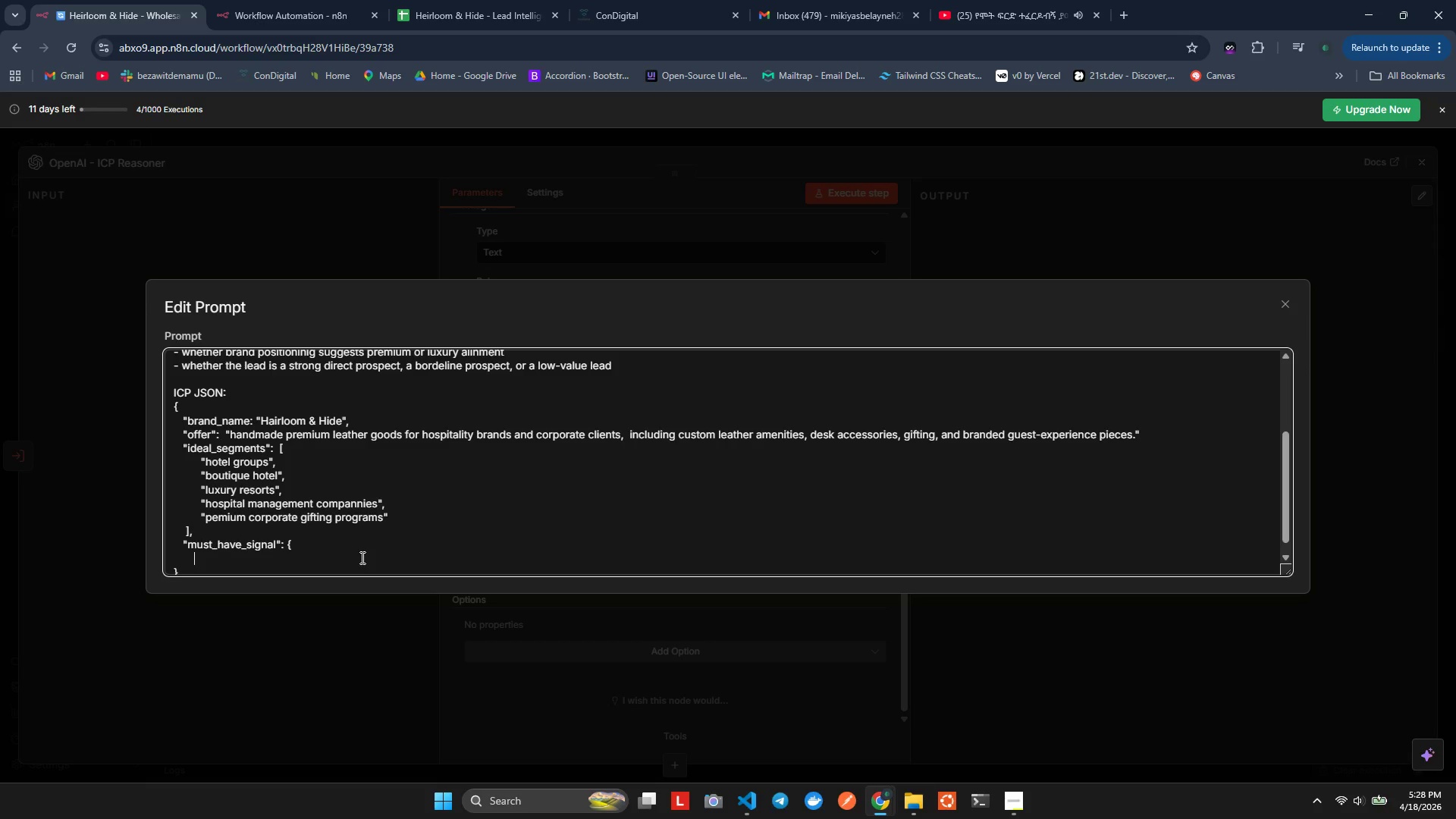 
key(Space)
 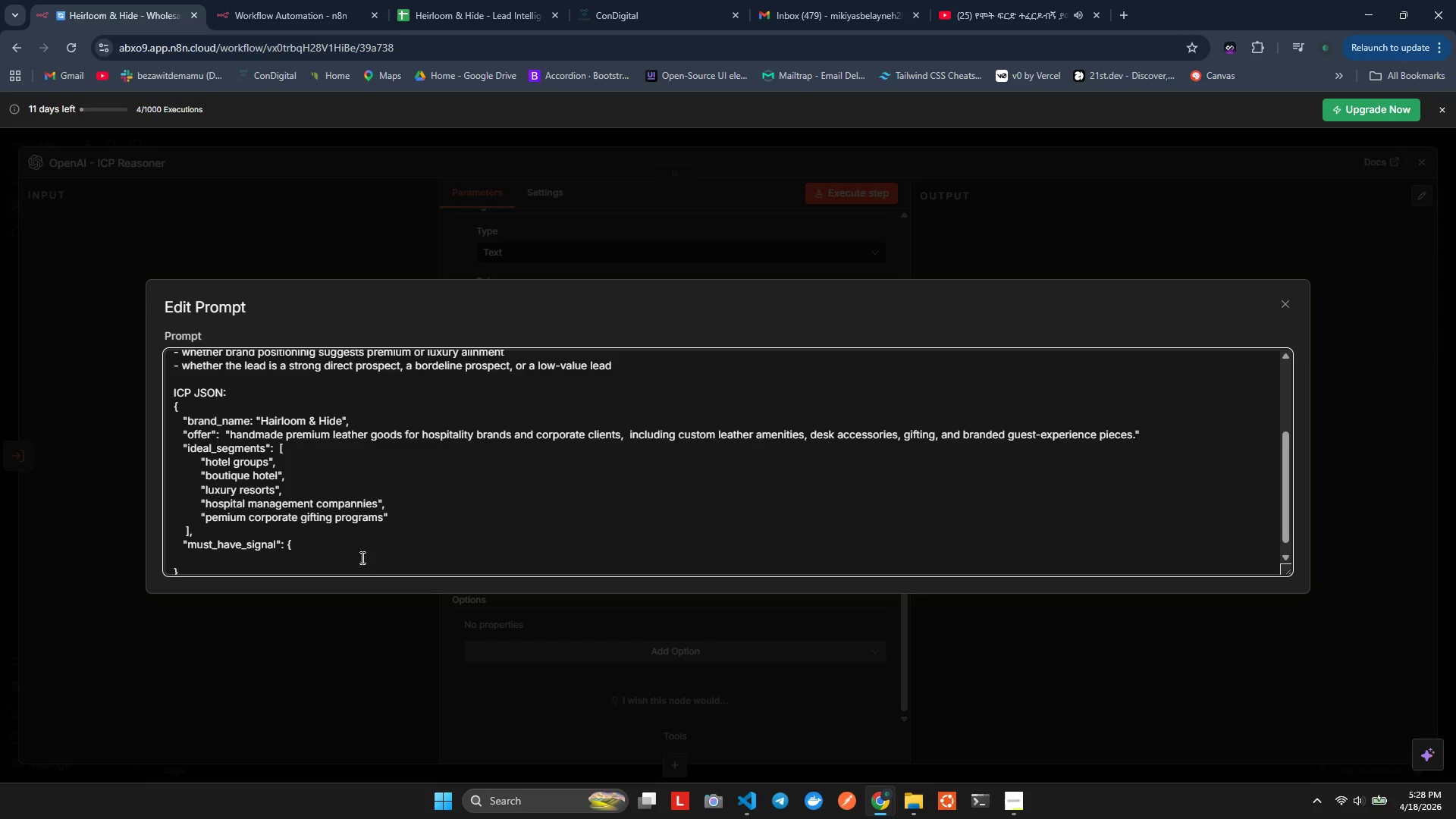 
key(Shift+Quote)
 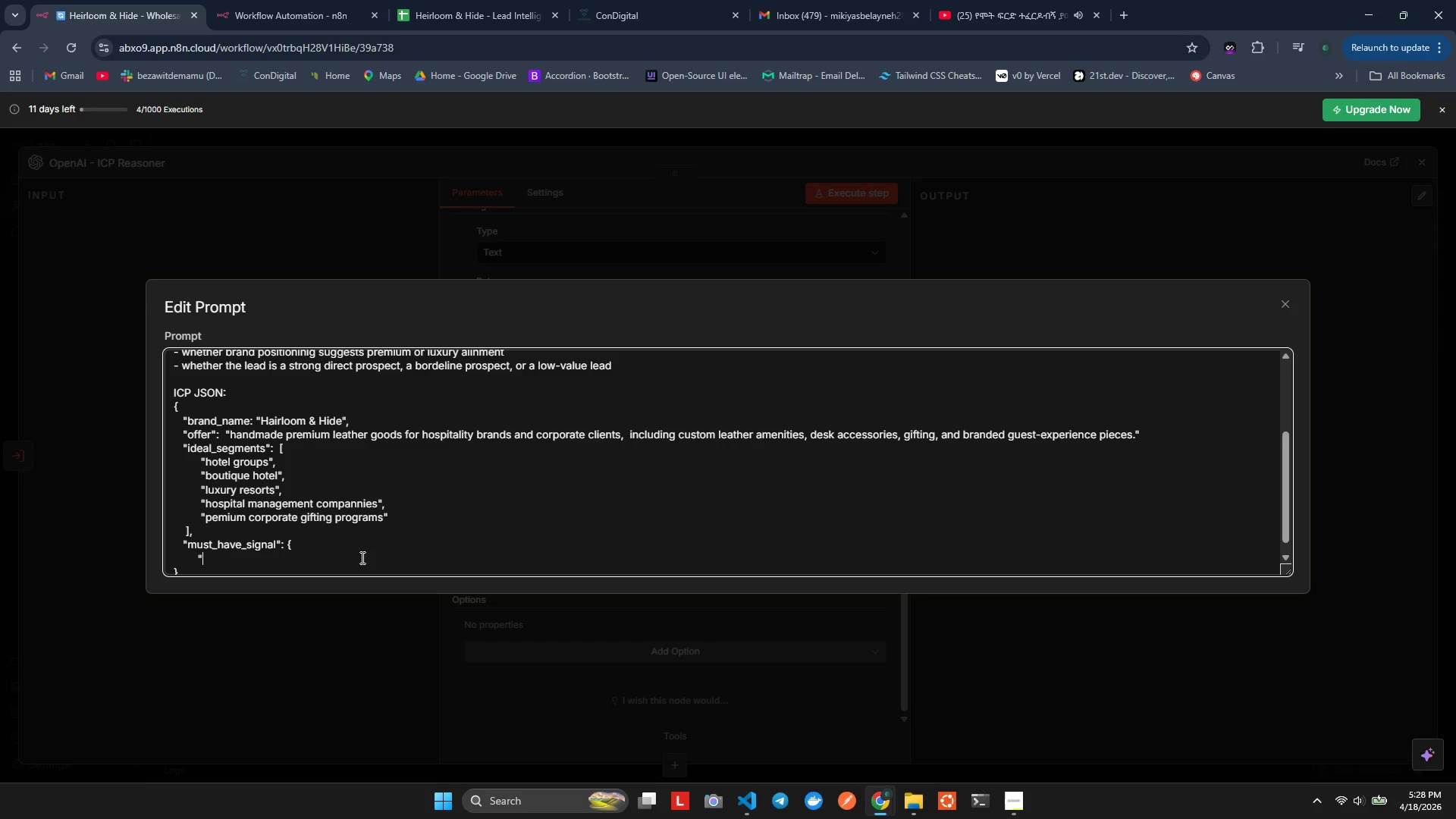 
wait(6.09)
 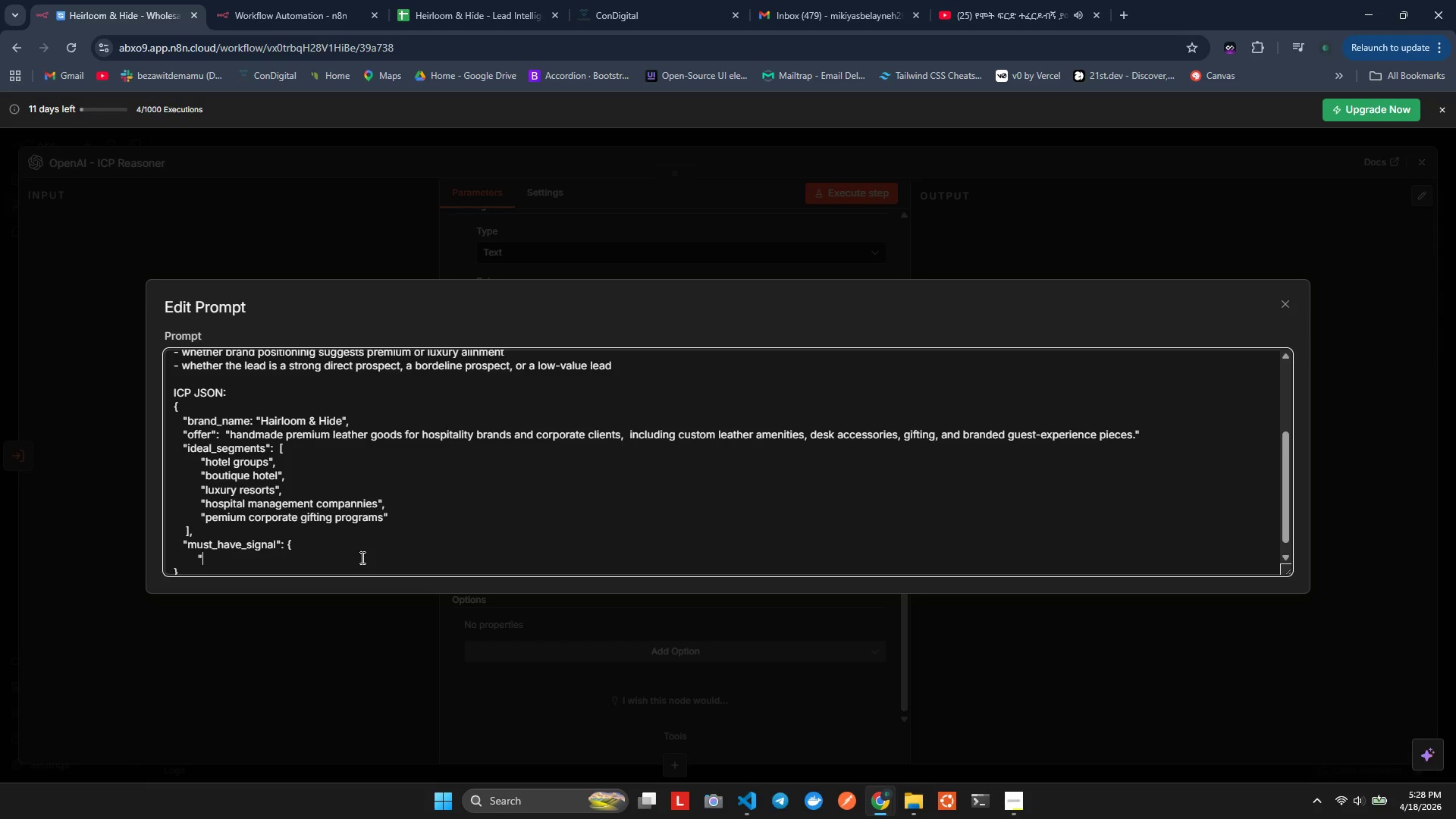 
key(ArrowLeft)
 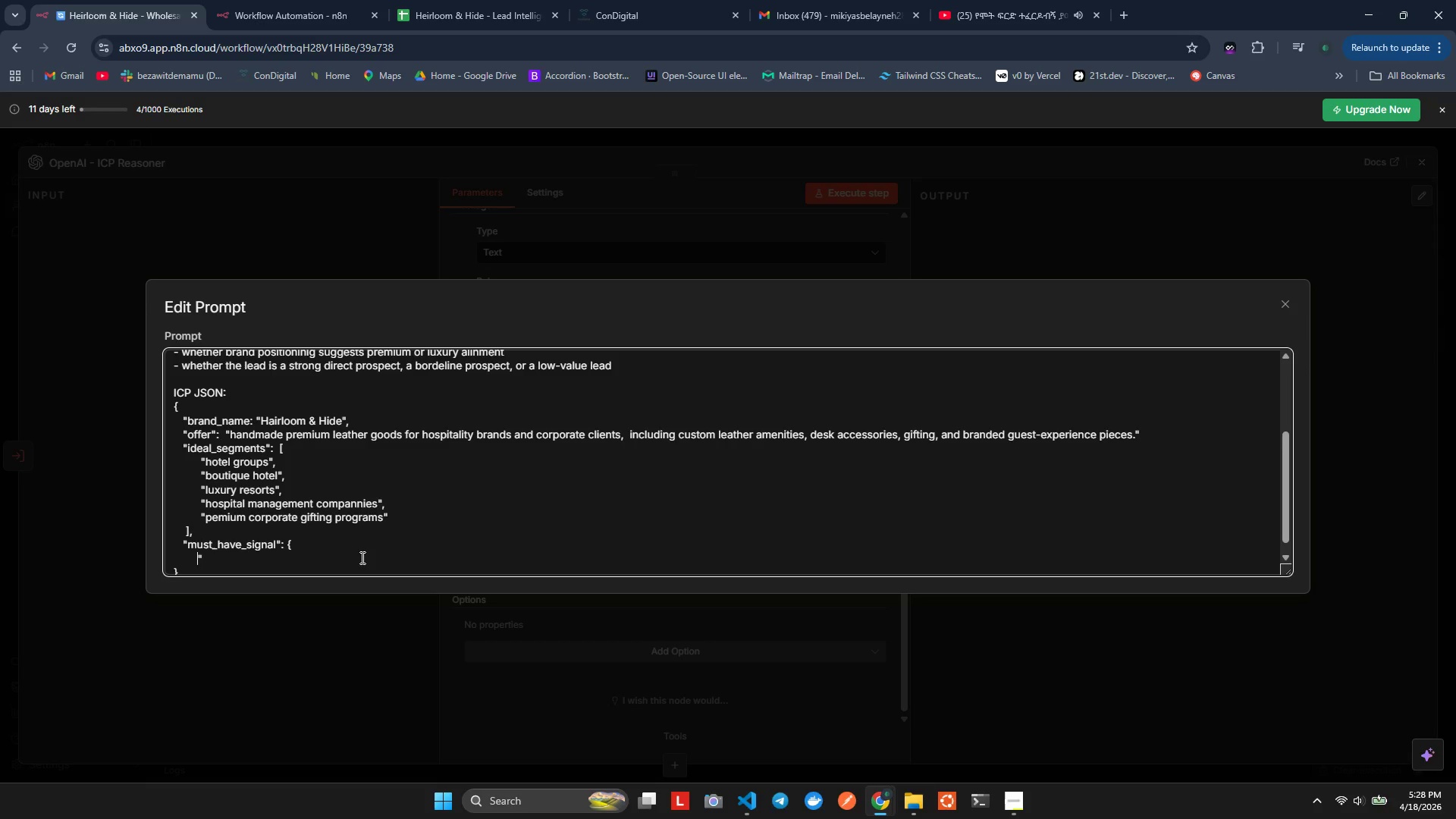 
key(Space)
 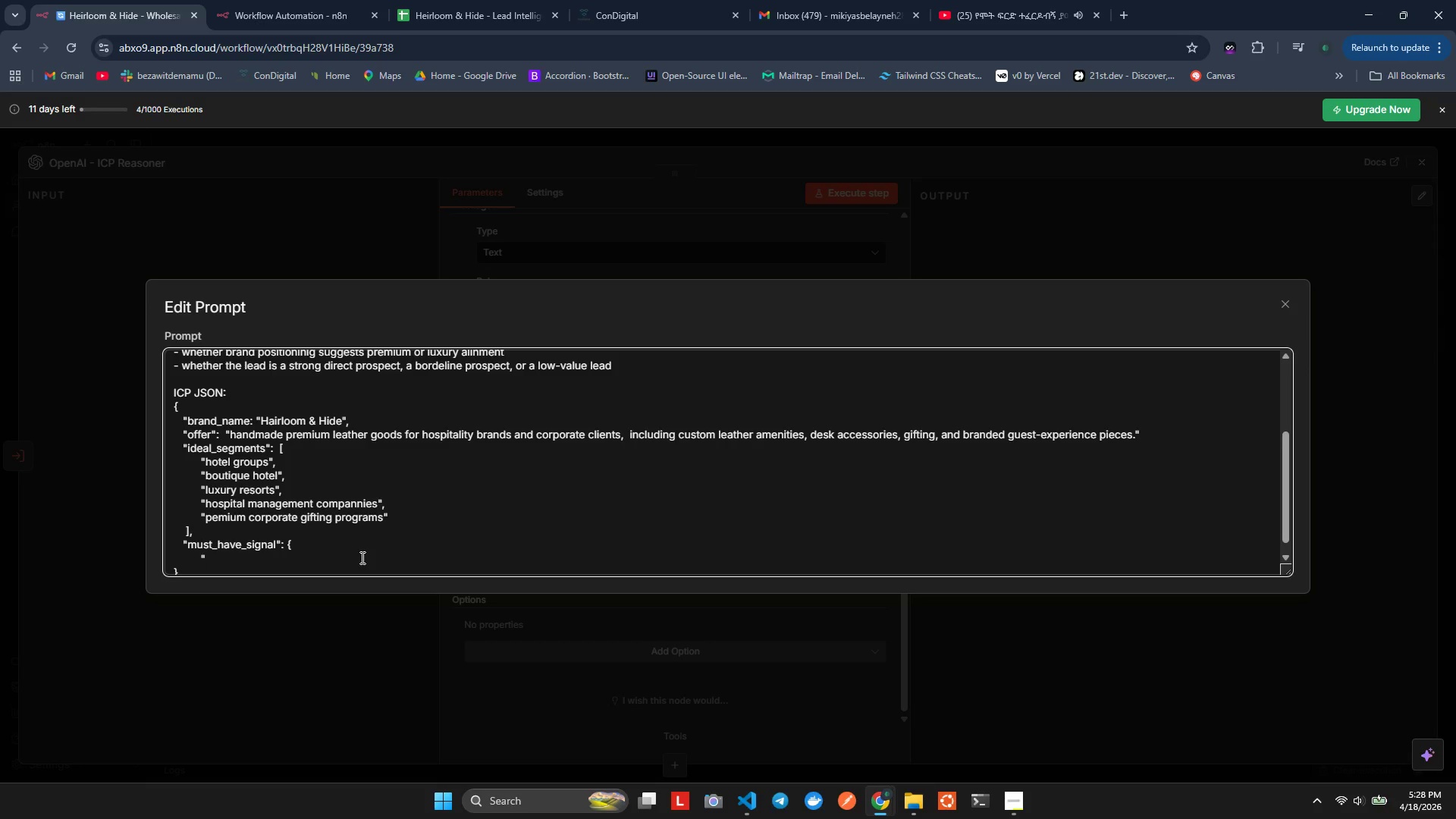 
key(ArrowRight)
 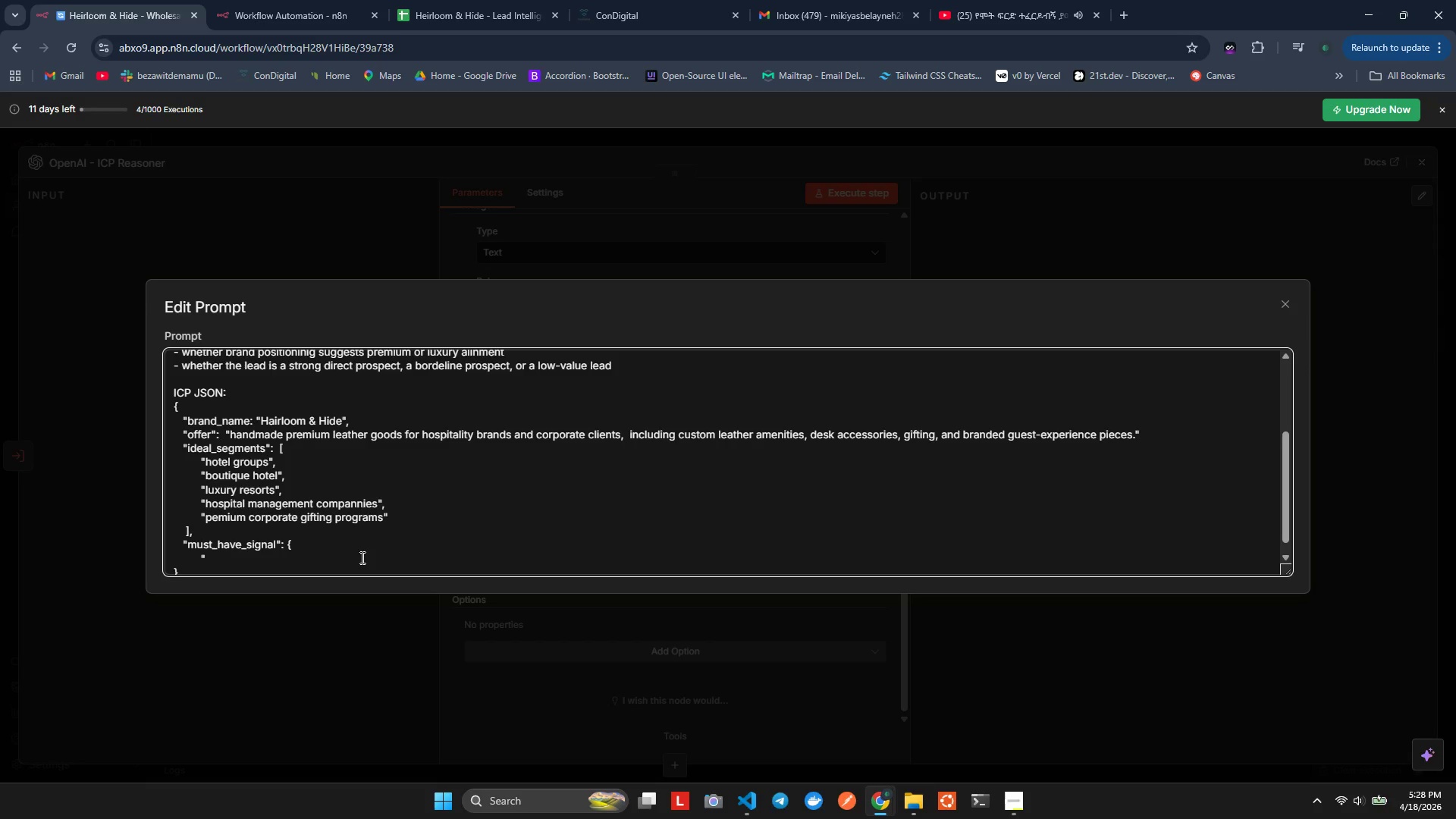 
key(ArrowLeft)
 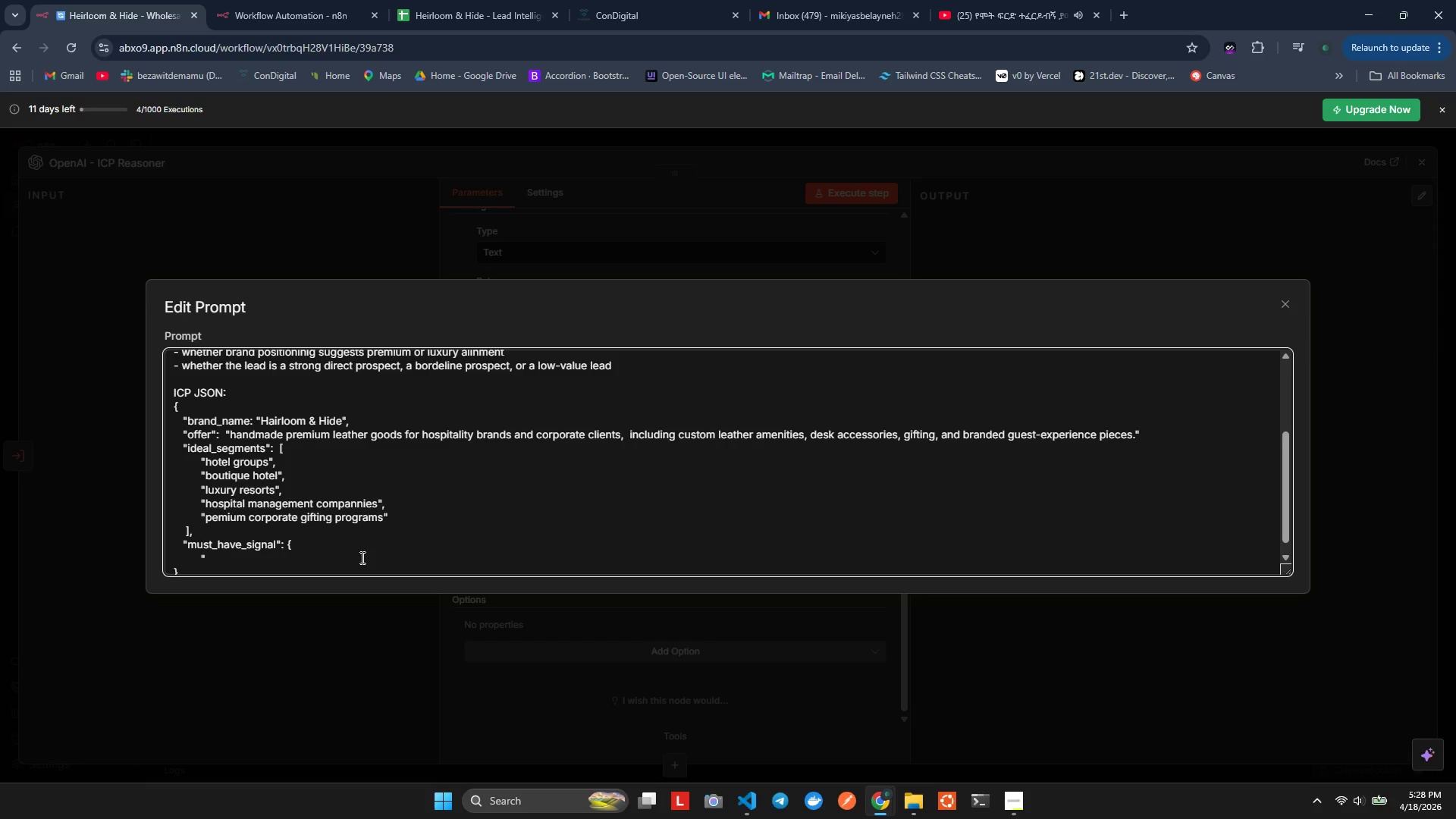 
key(ArrowRight)
 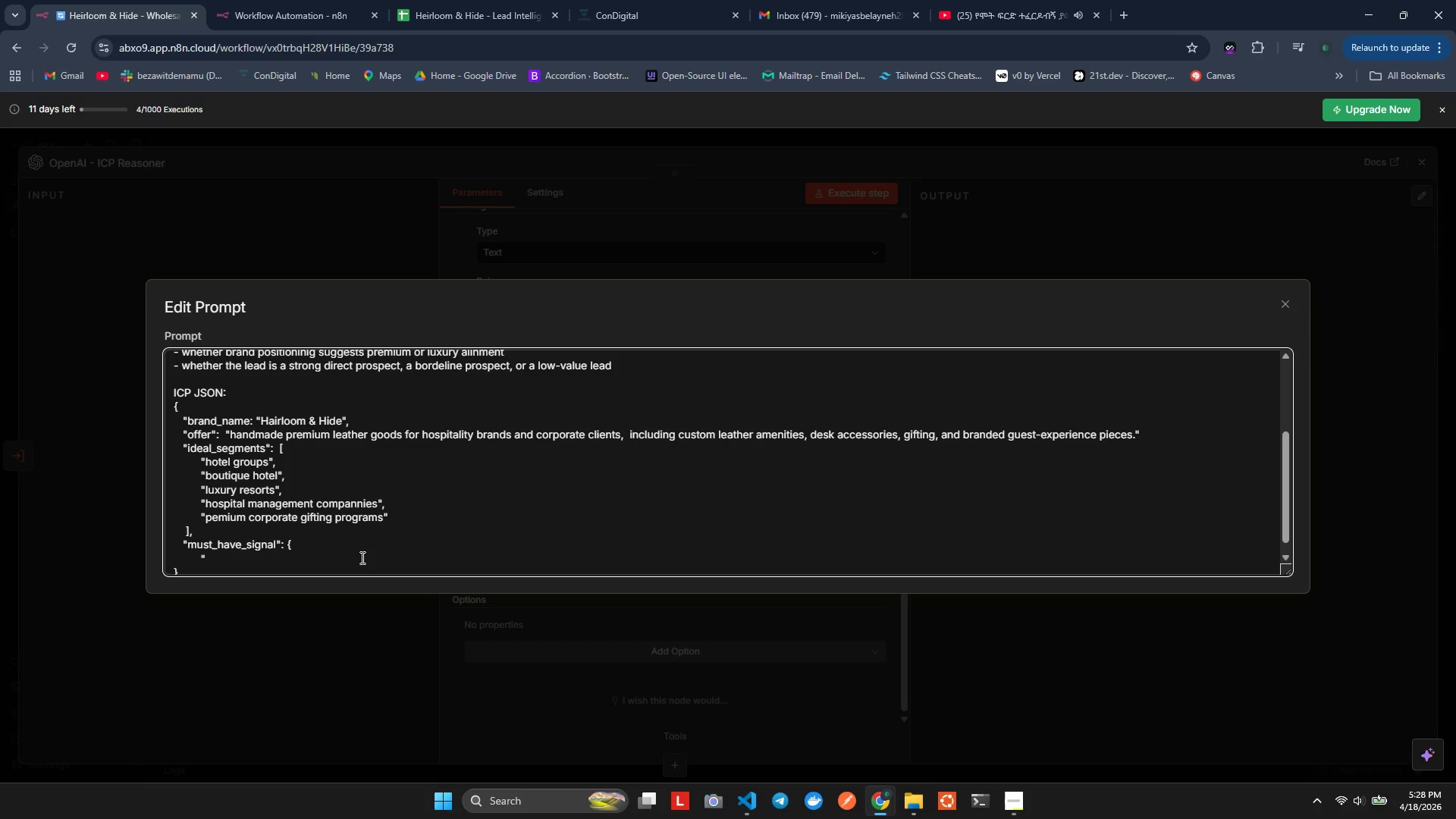 
type(idustry_algnet" )
key(Backspace)
type(: {)
 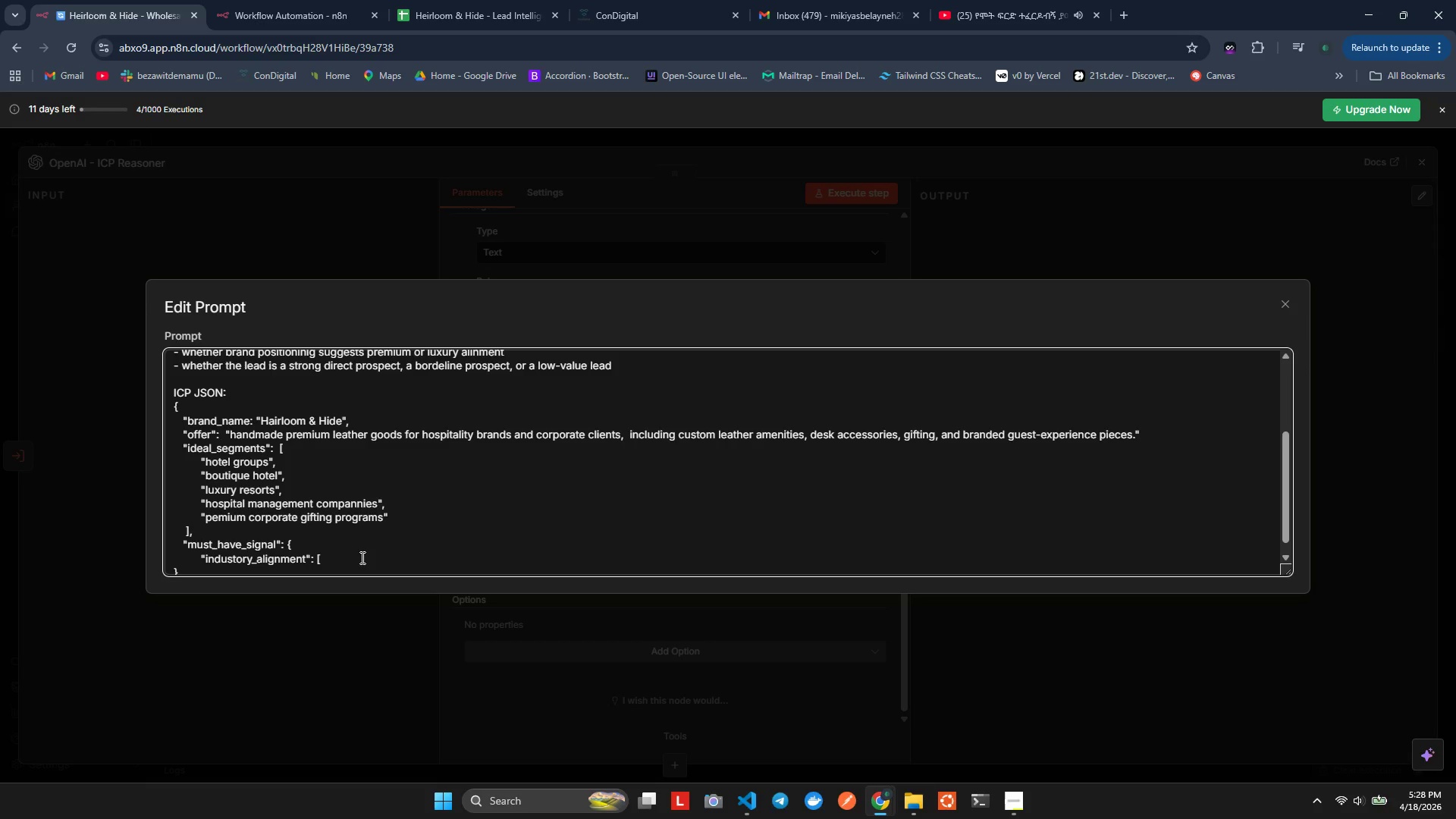 
hold_key(key=O, duration=0.52)
 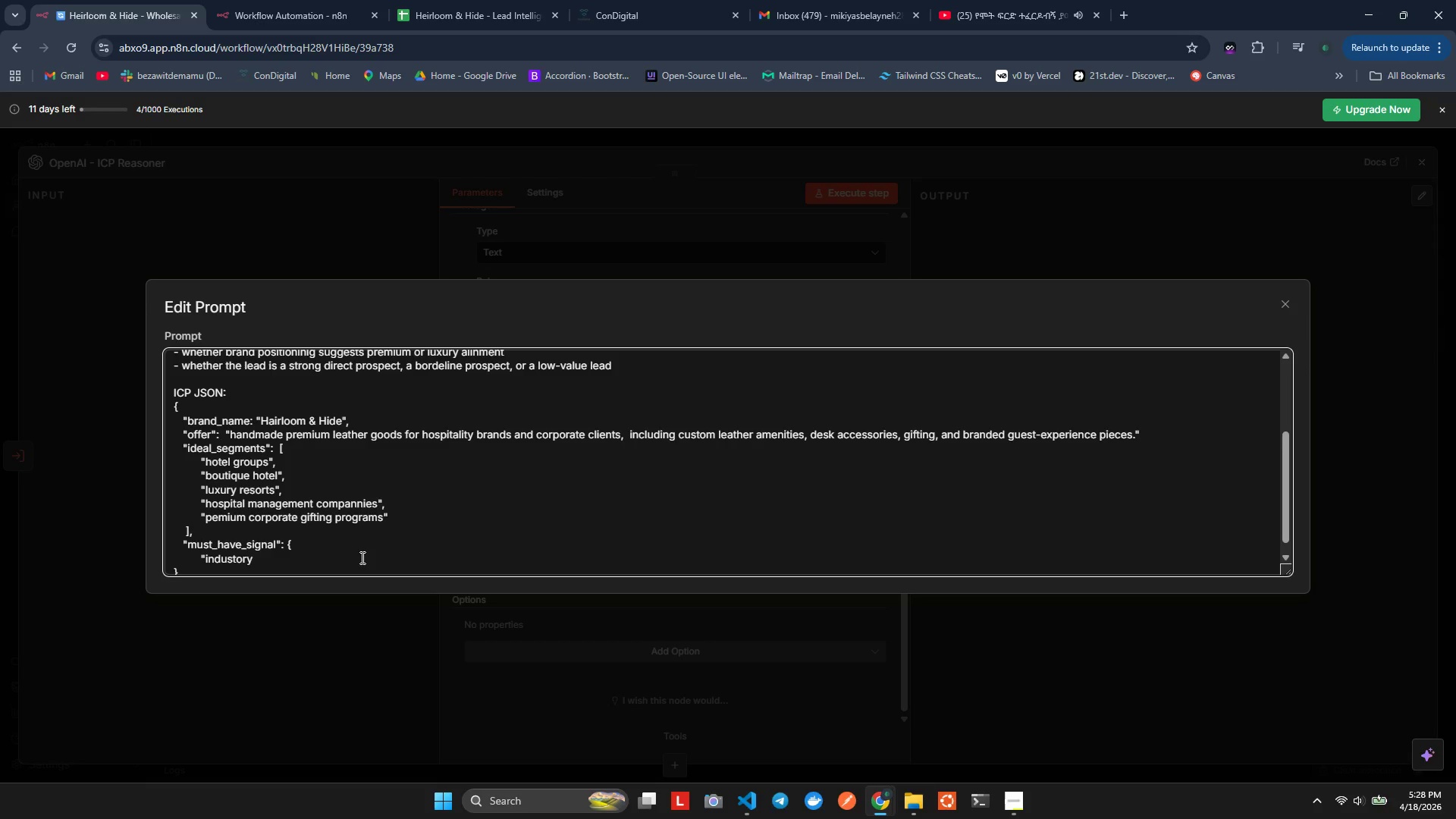 
hold_key(key=M, duration=0.48)
 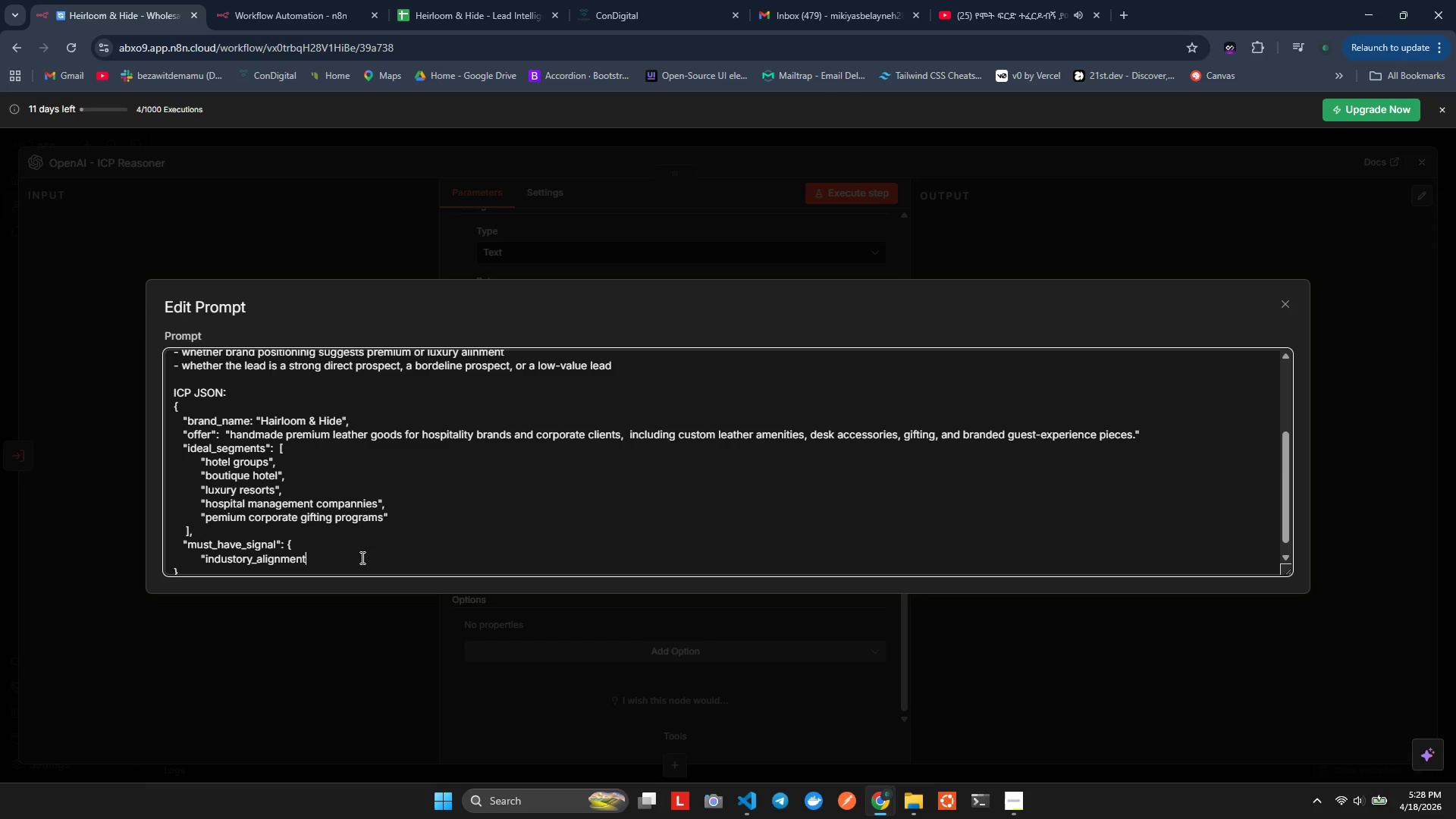 
key(Shift+Enter)
 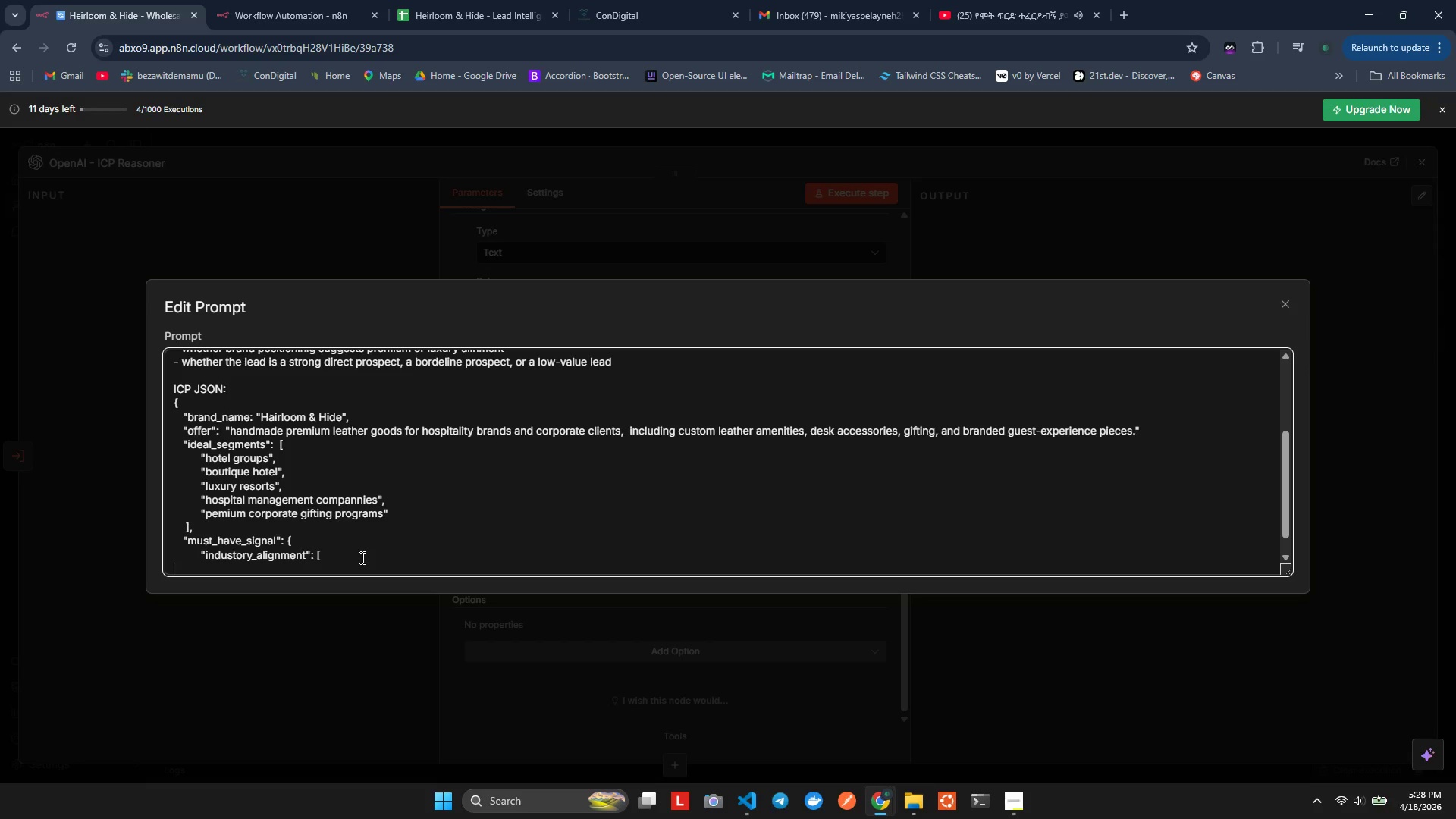 
hold_key(key=Space, duration=0.89)
 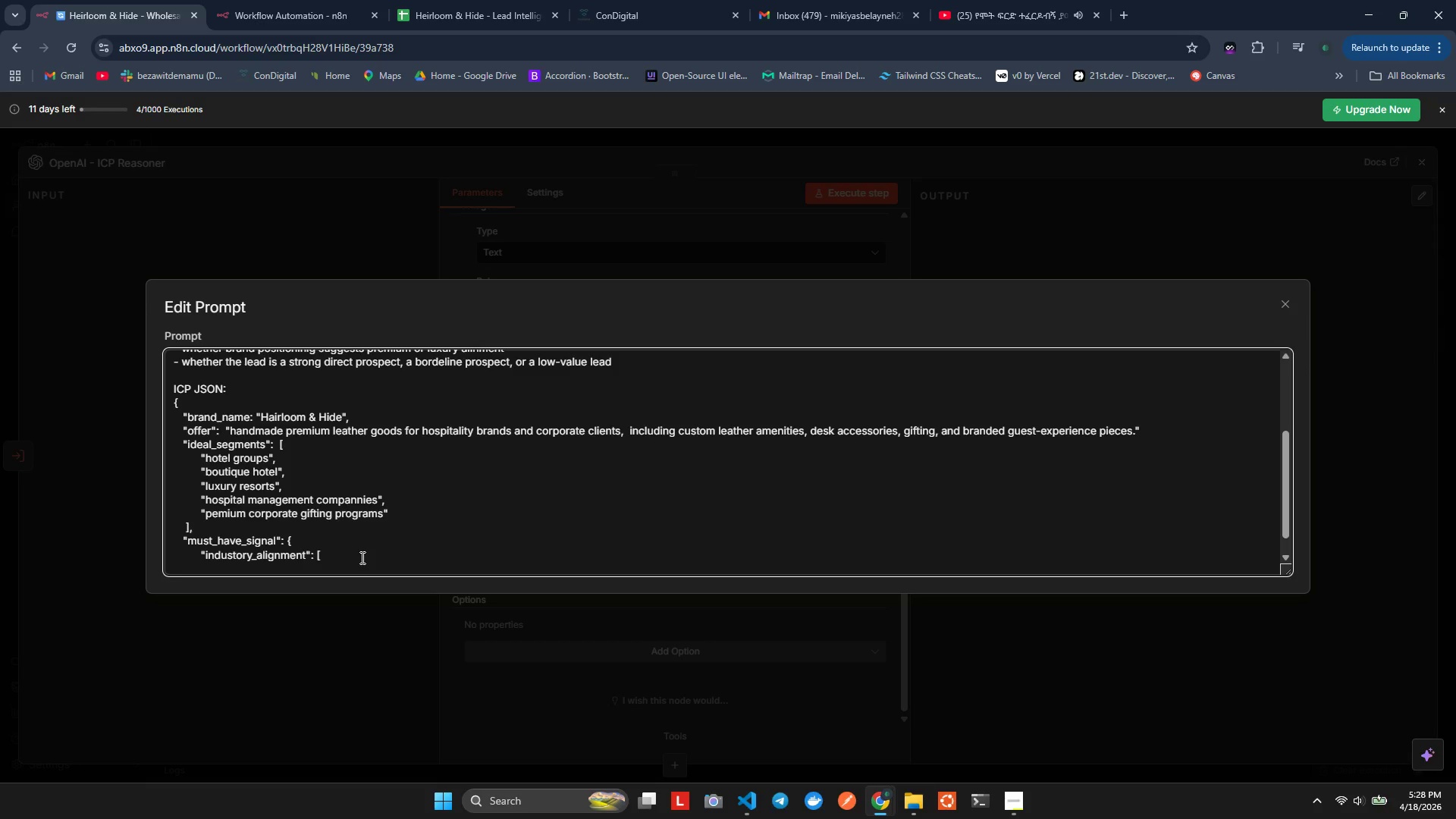 
wait(10.28)
 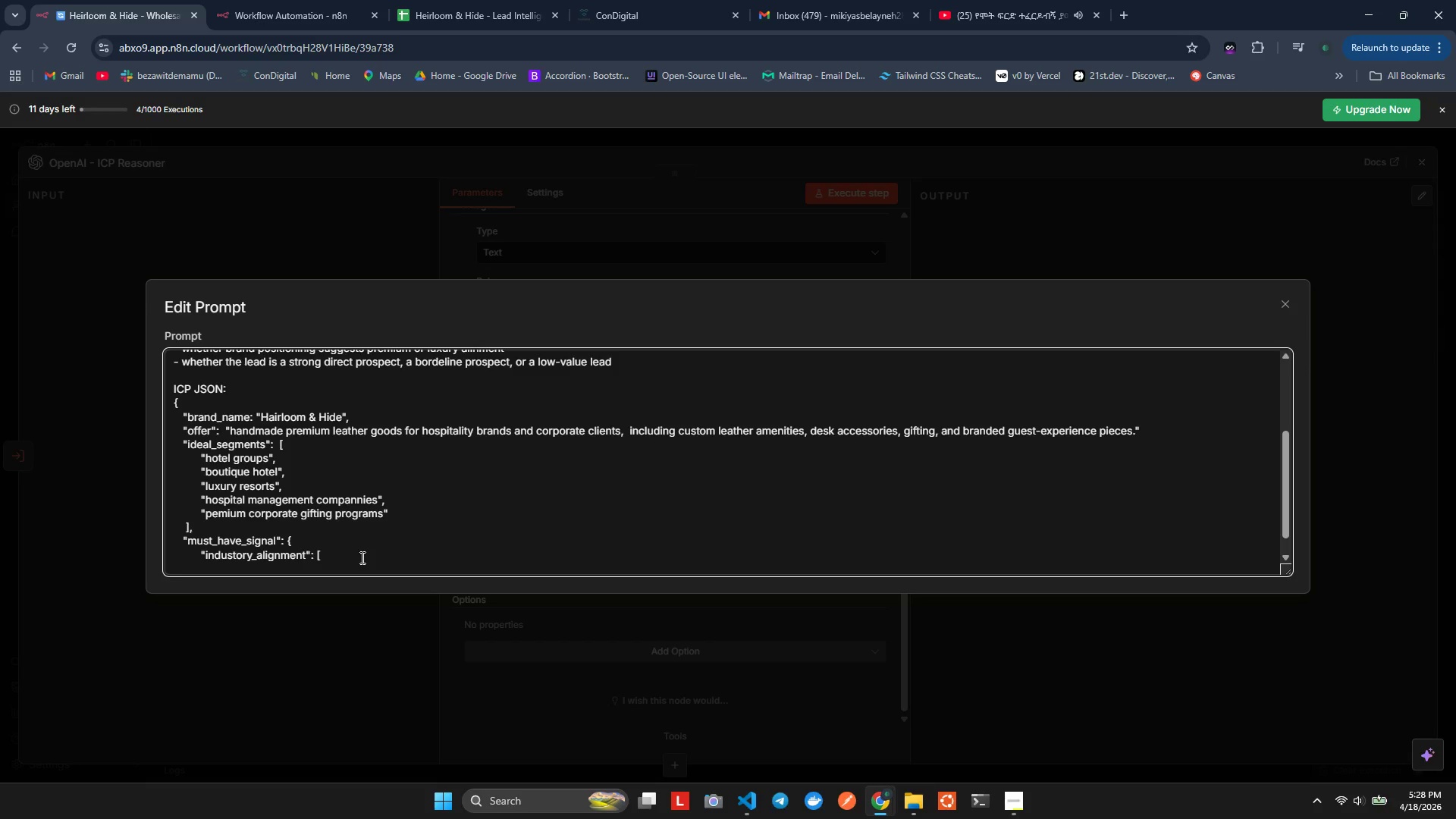 
key(Shift+ShiftLeft)
 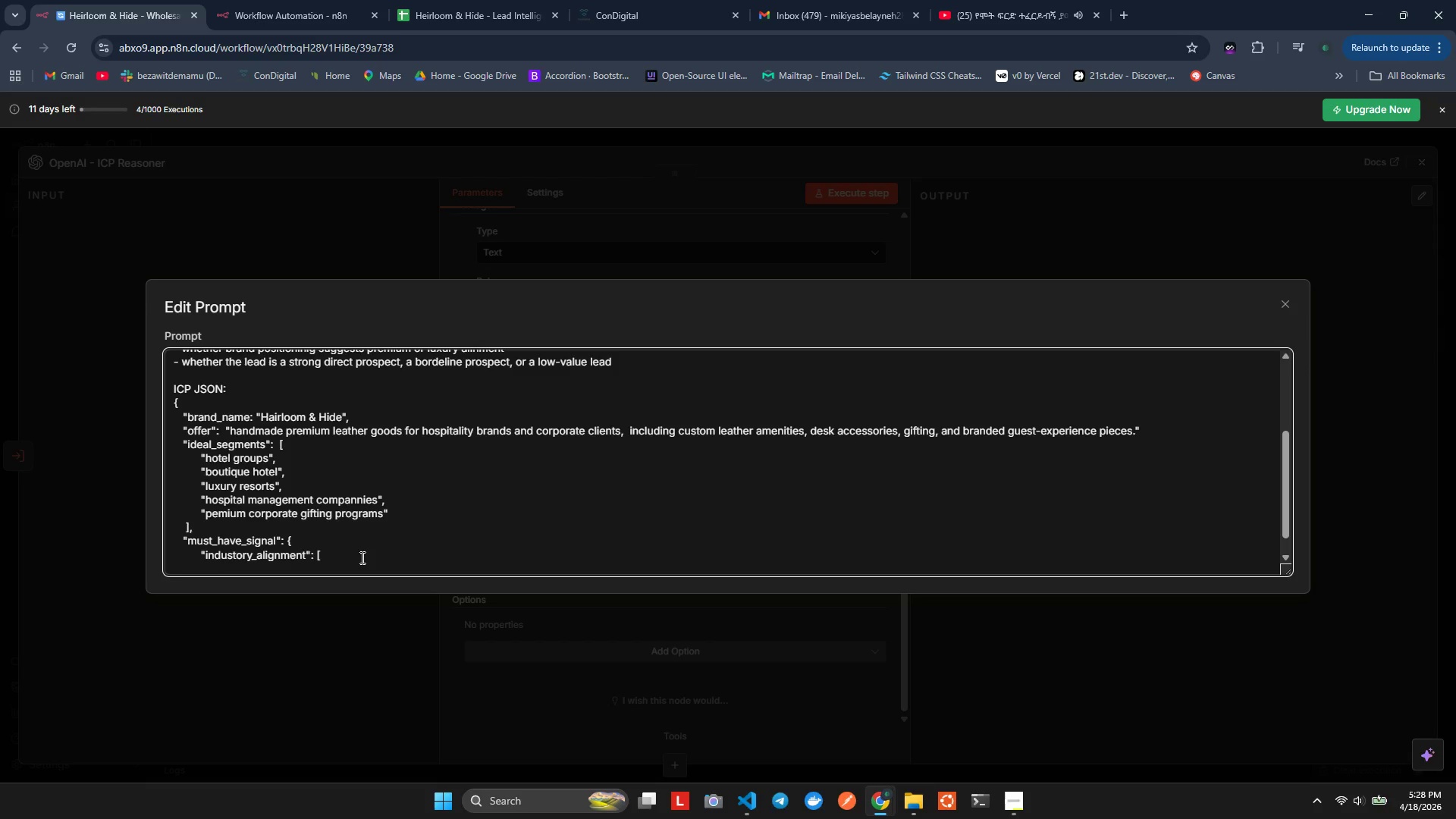 
key(Shift+Quote)
 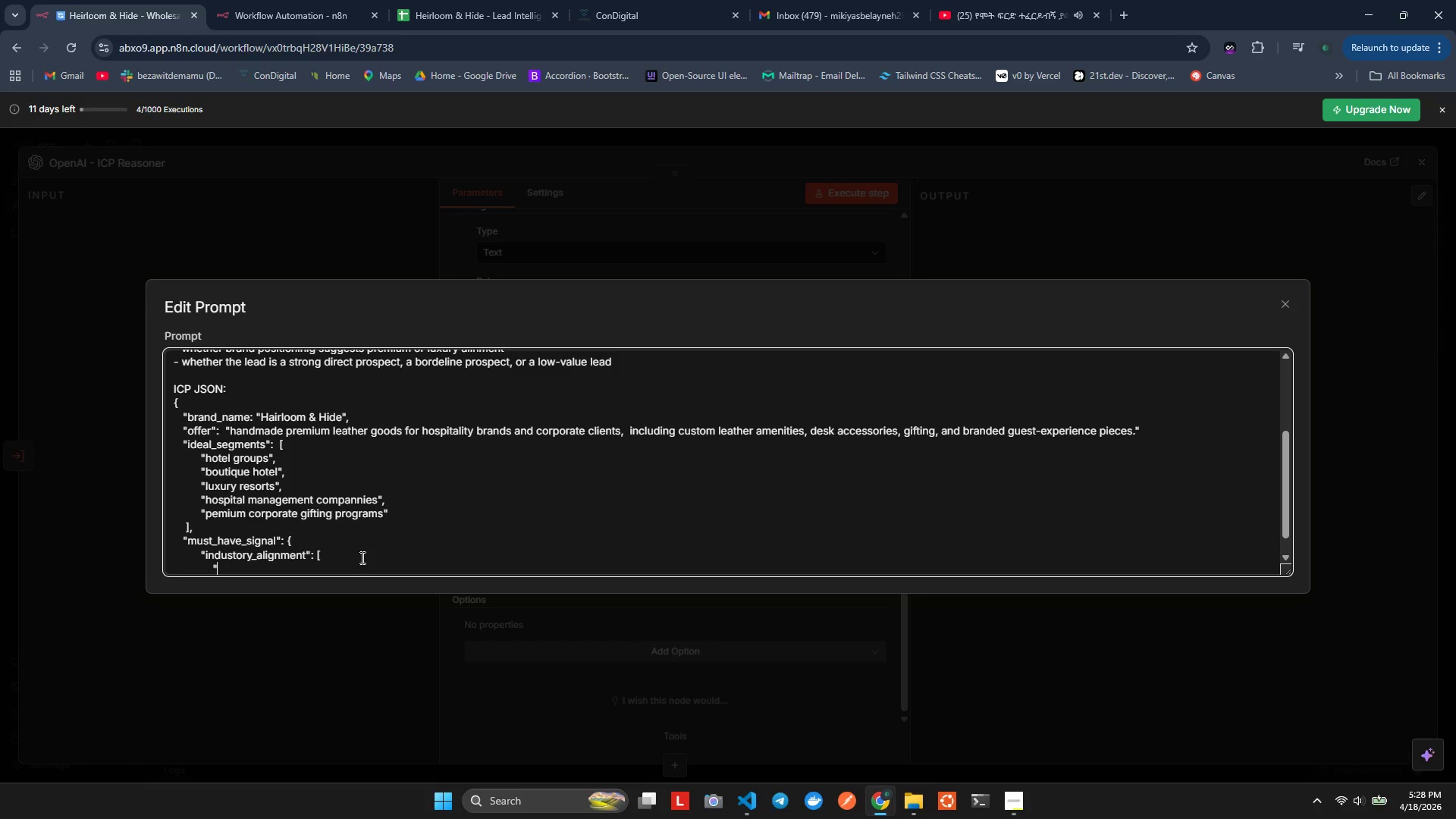 
wait(8.69)
 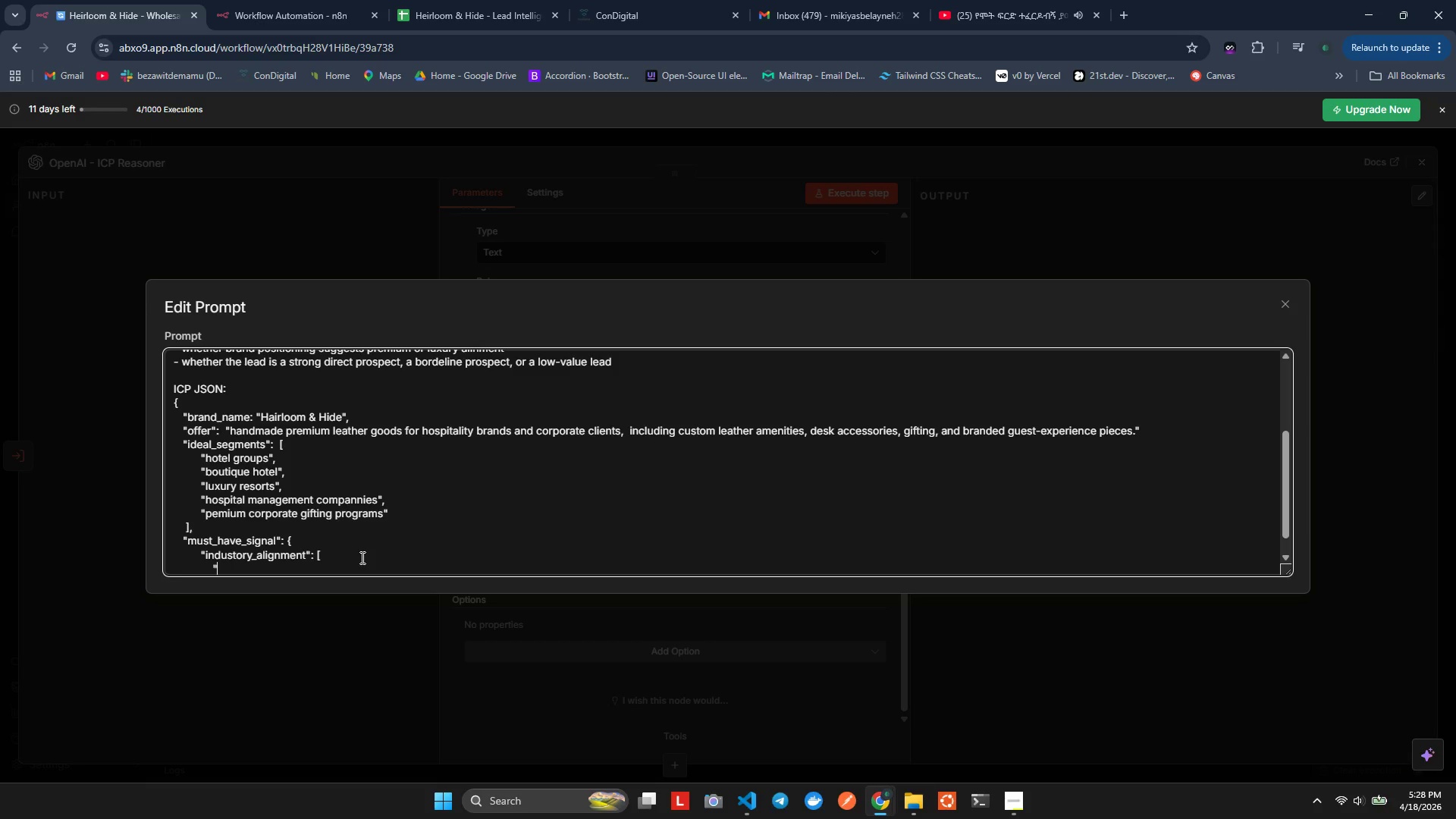 
key(ArrowLeft)
 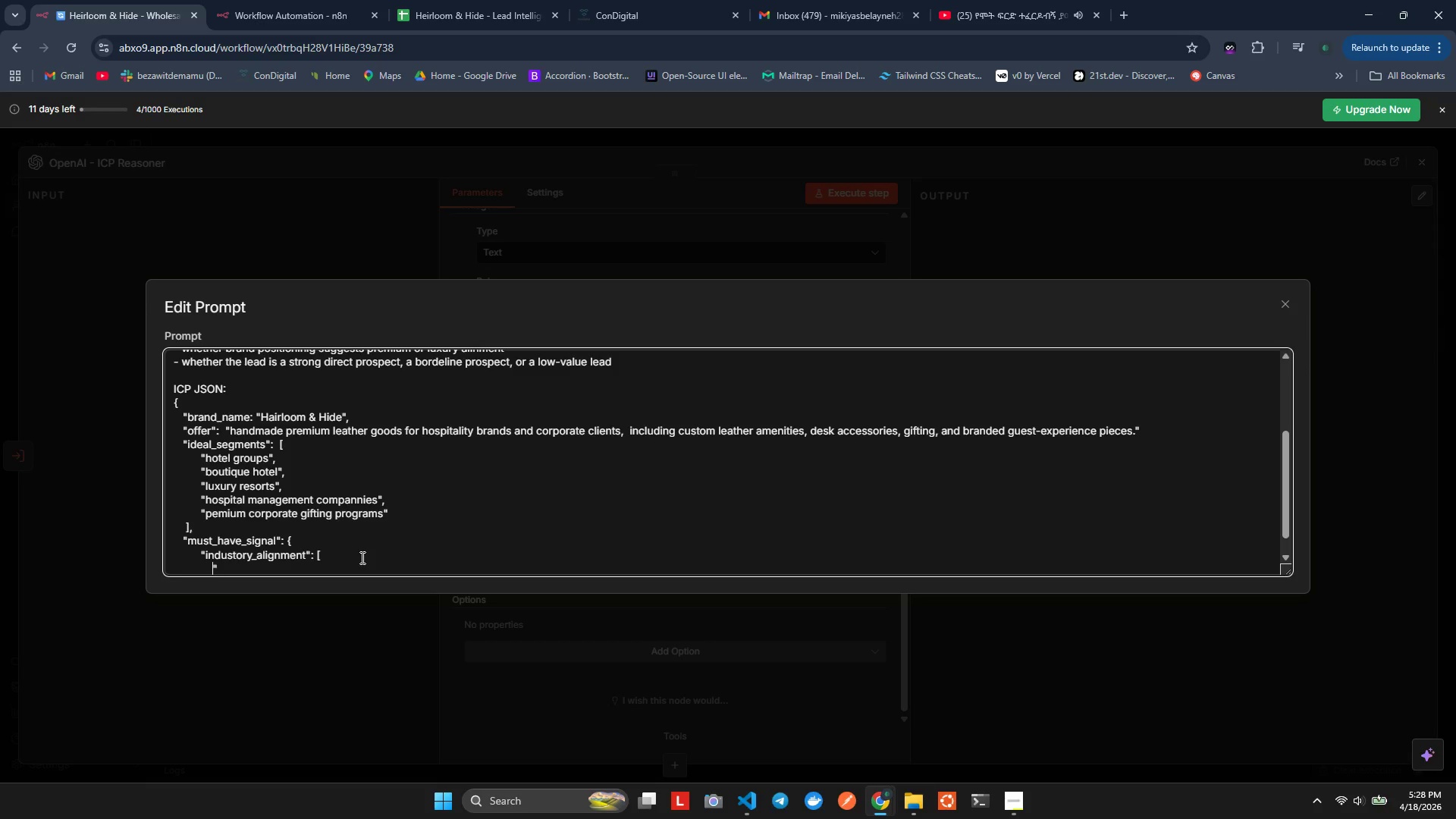 
key(ArrowRight)
 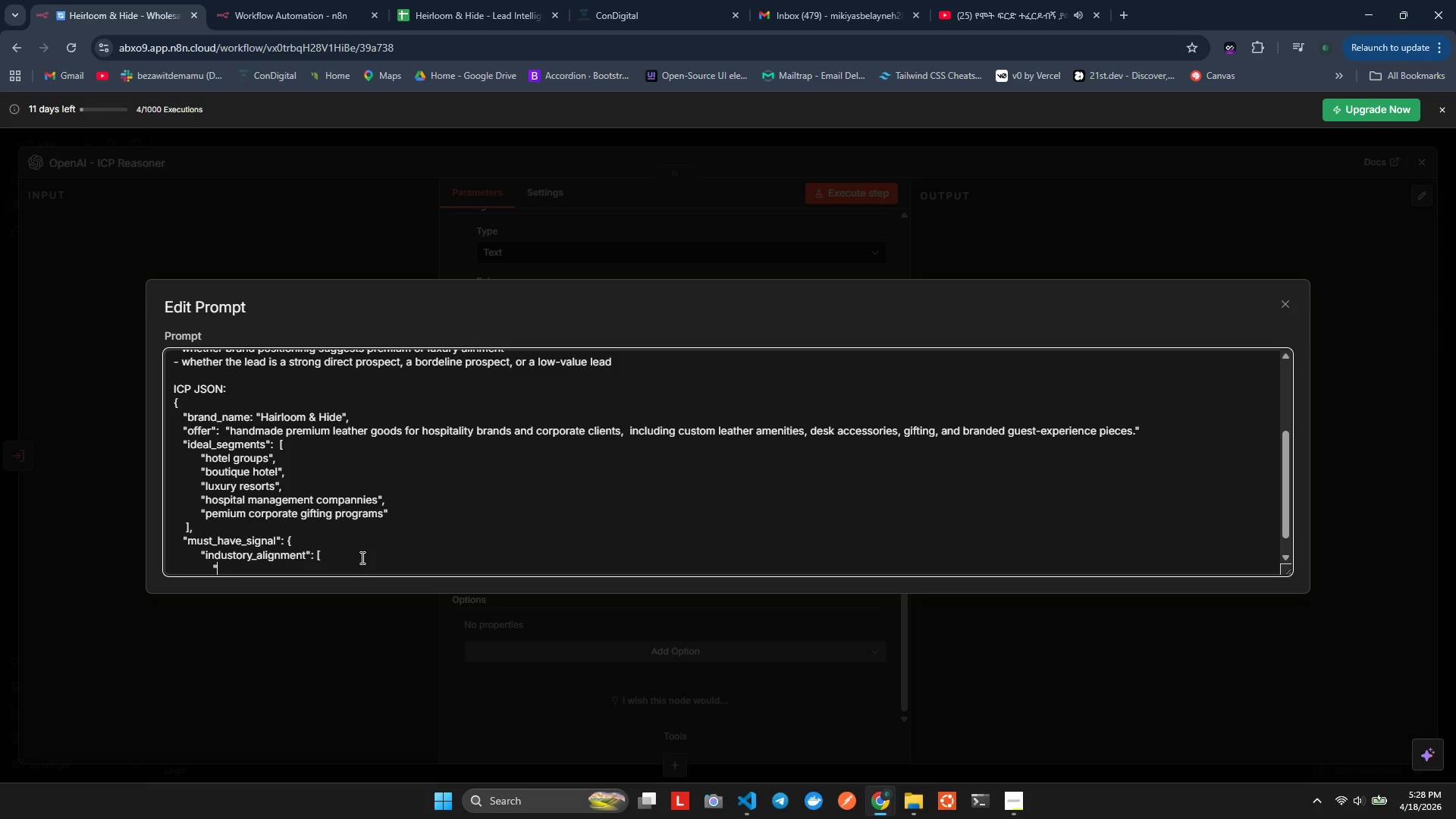 
key(ArrowRight)
 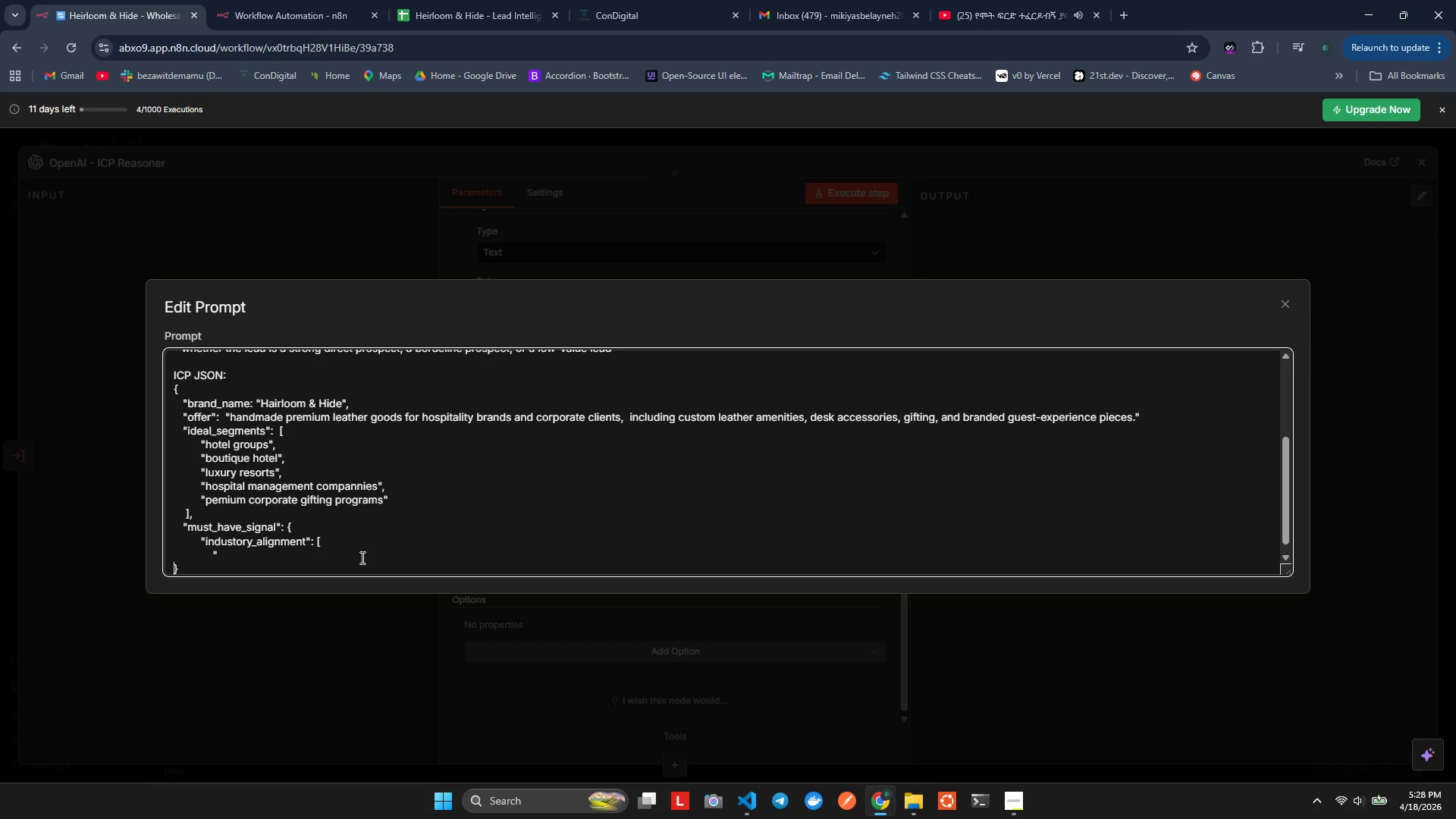 
key(ArrowLeft)
 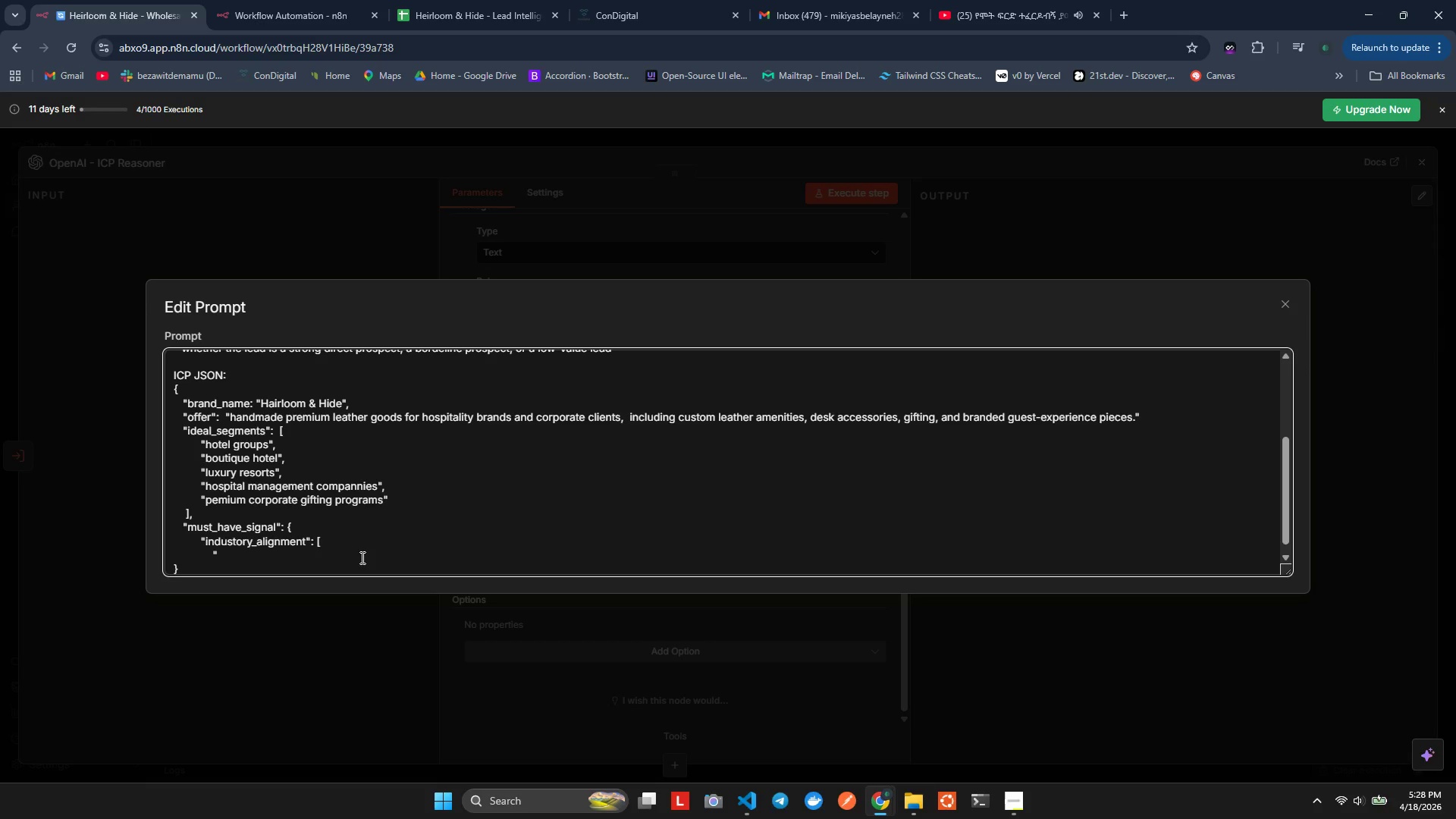 
key(H)
 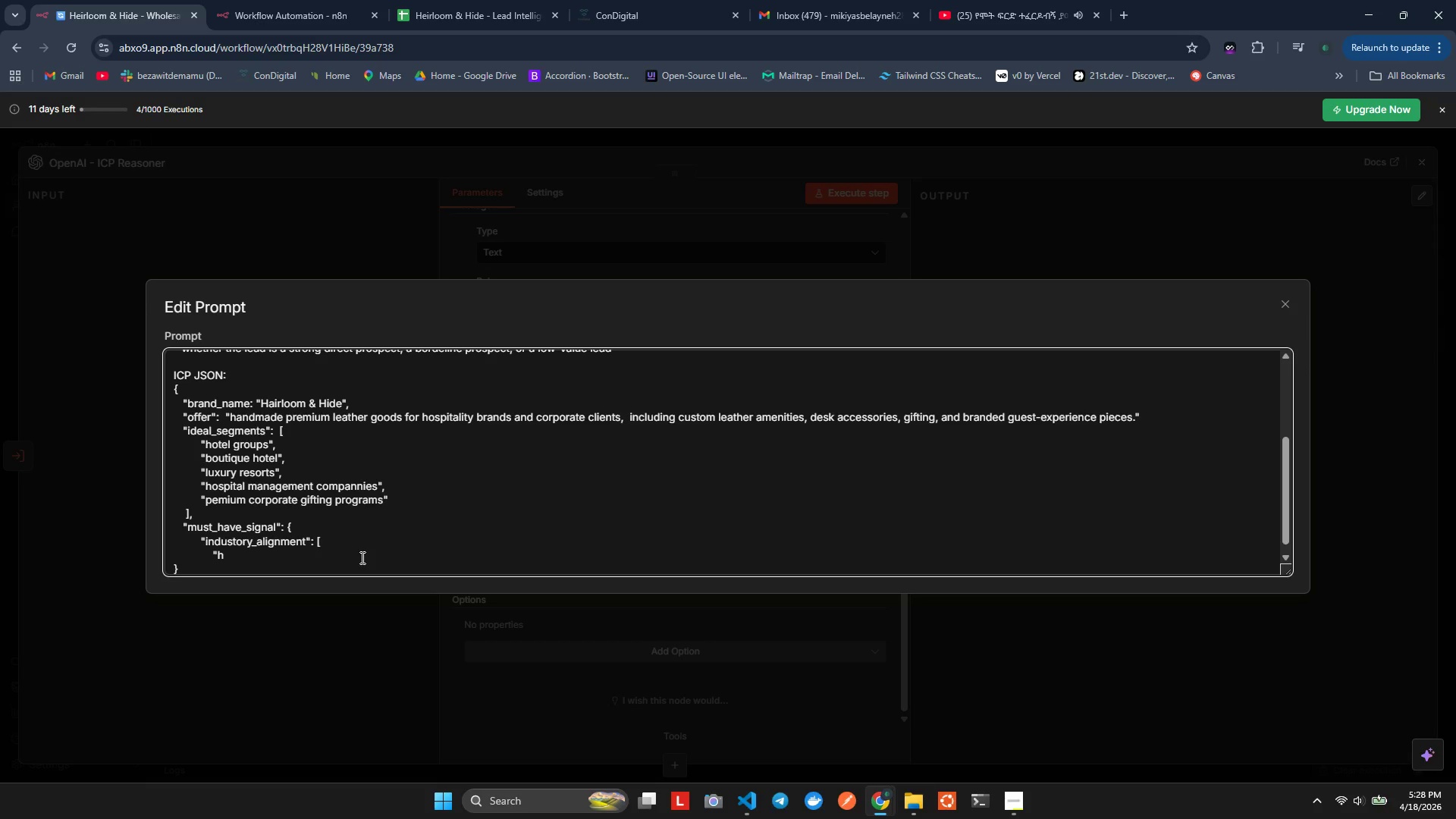 
key(ArrowLeft)
 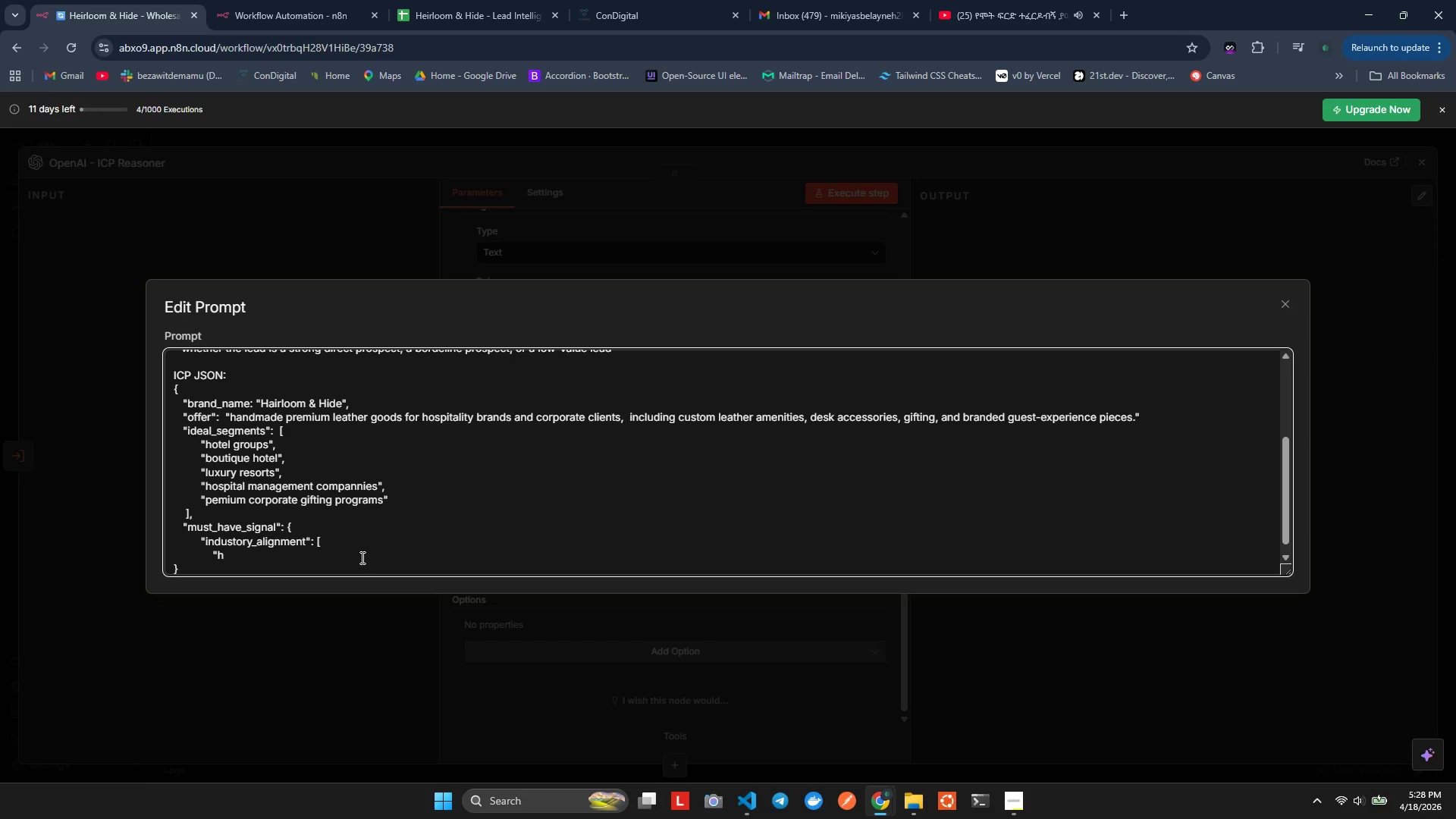 
key(ArrowLeft)
 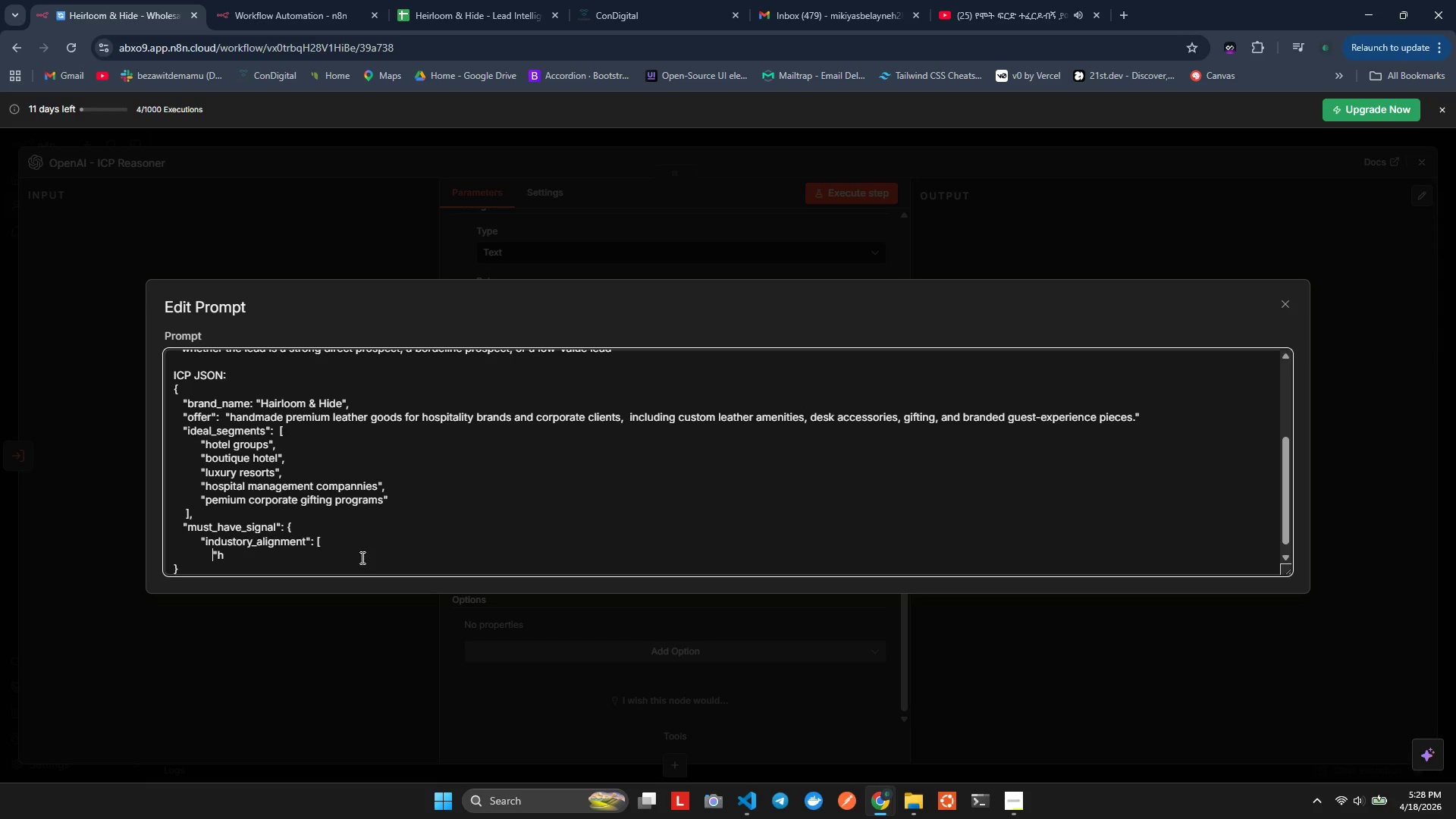 
key(Backspace)
 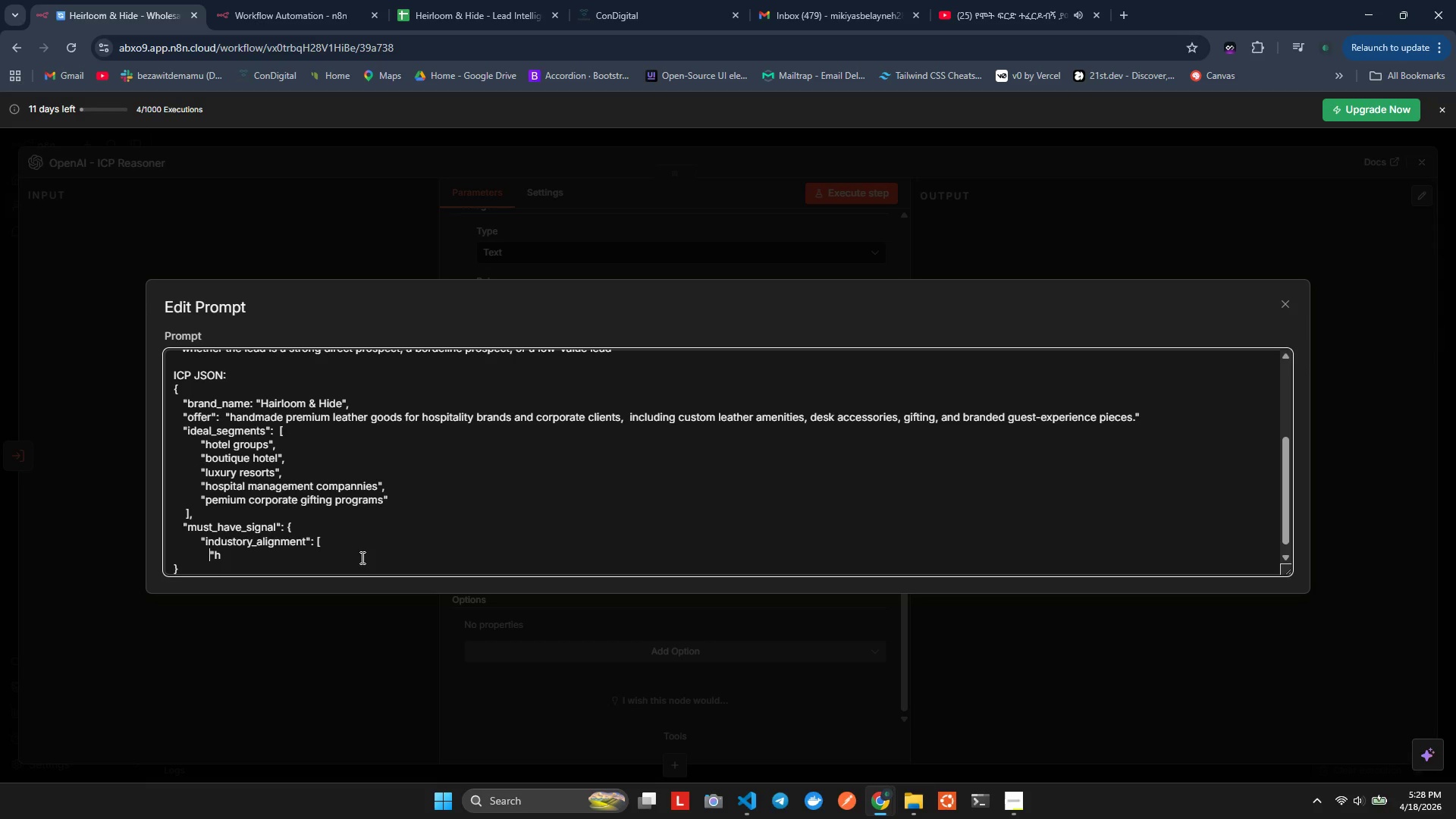 
hold_key(key=ArrowLeft, duration=0.34)
 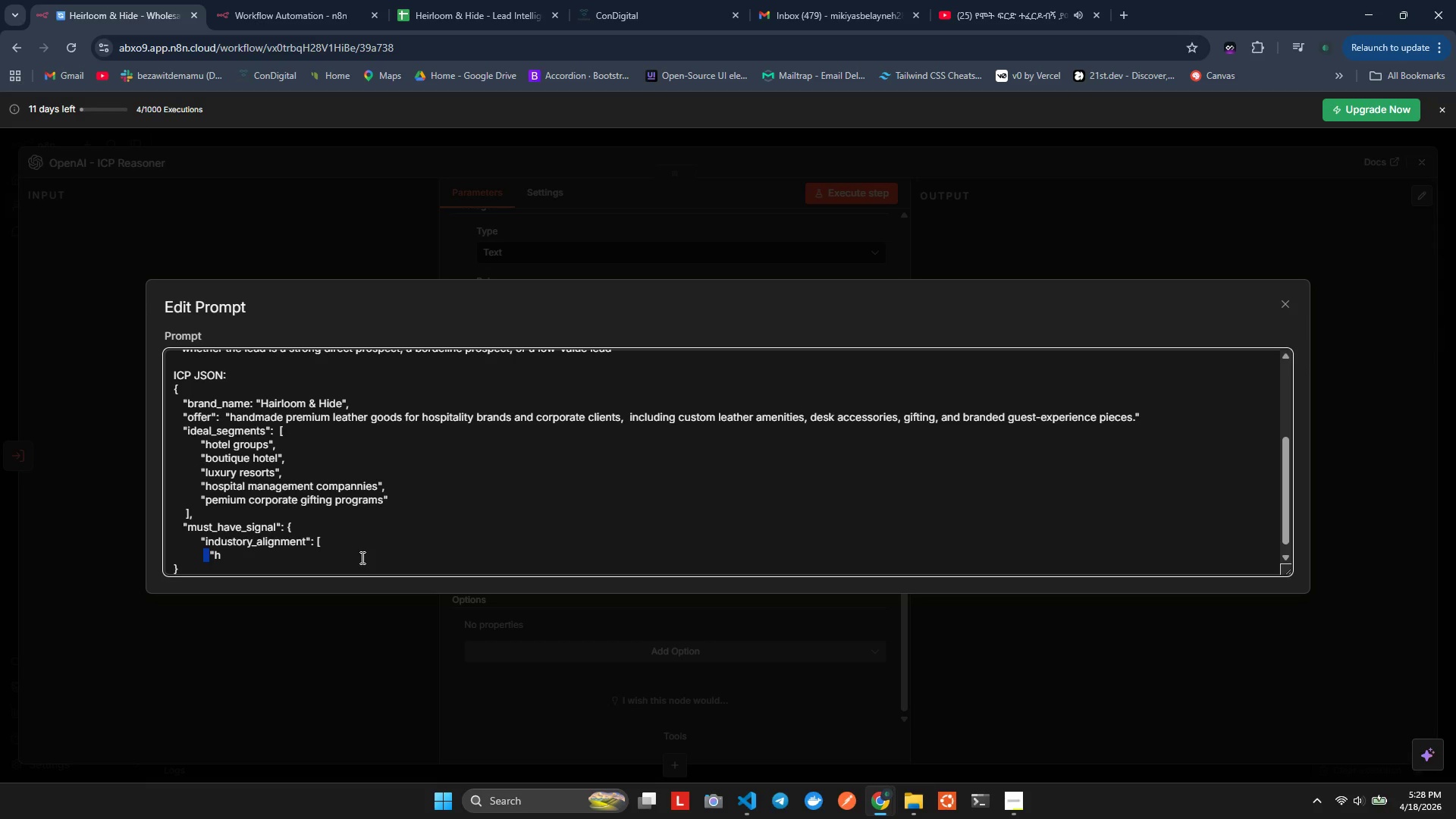 
key(Shift+ArrowLeft)
 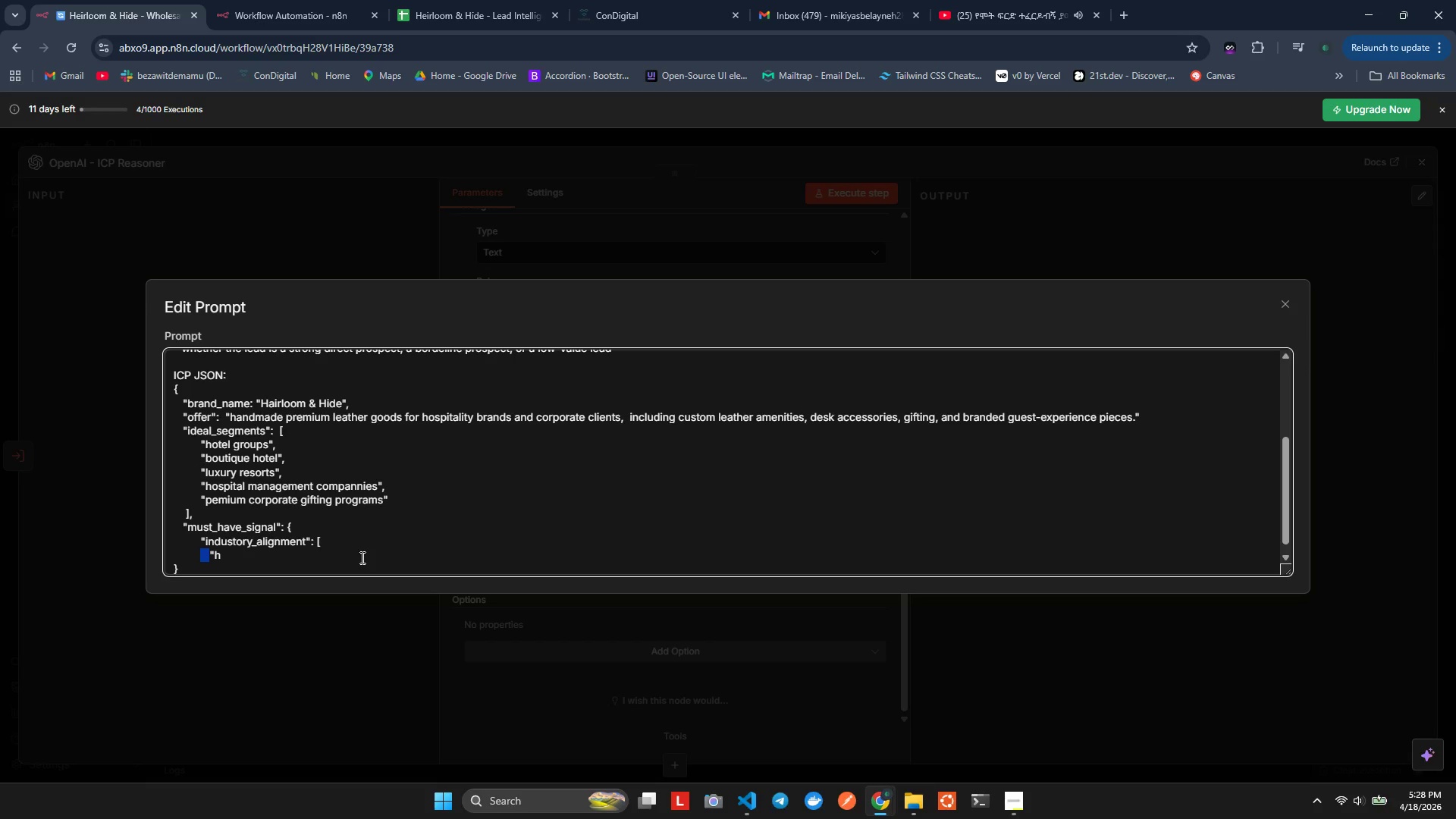 
key(Shift+ArrowLeft)
 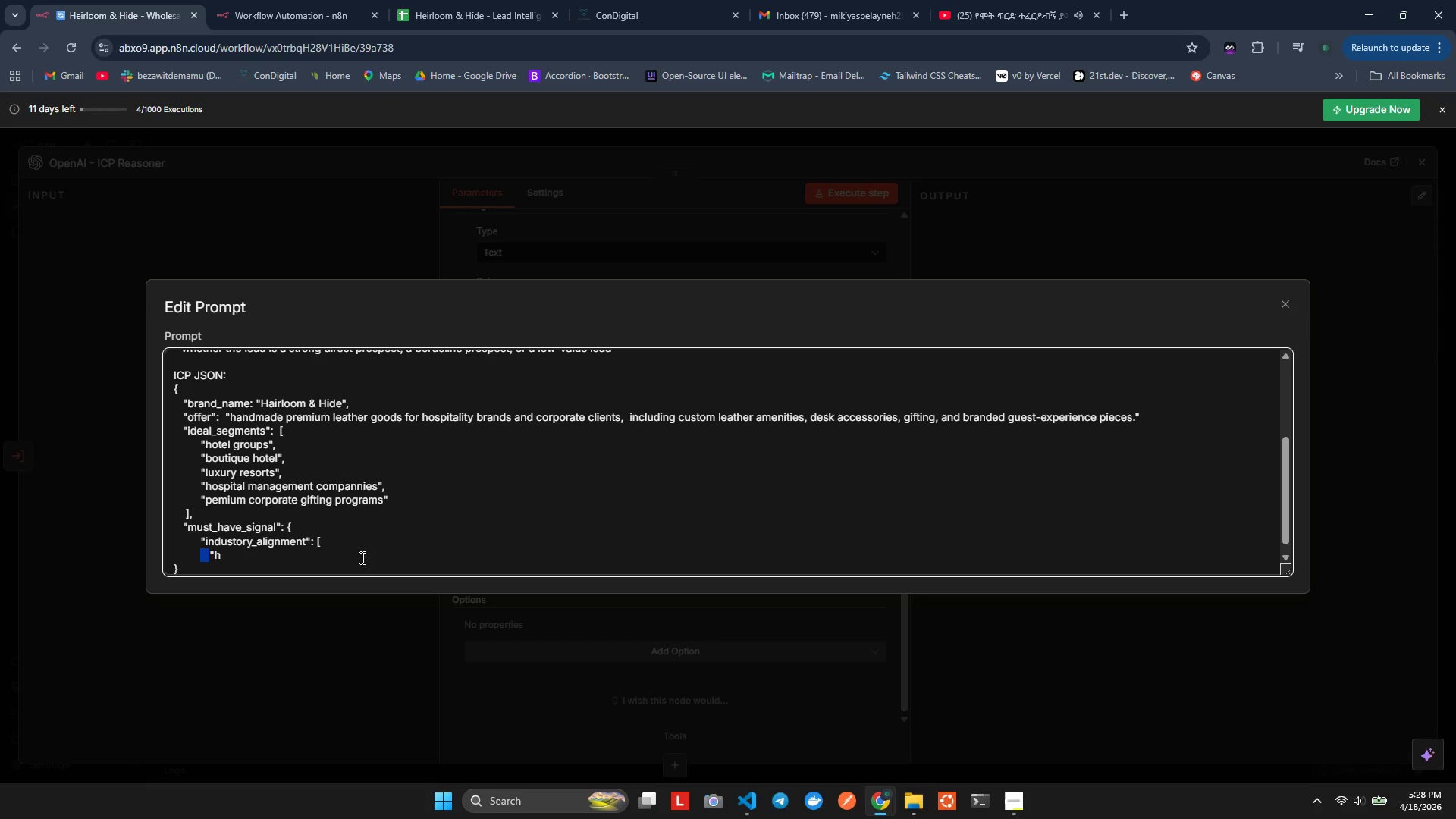 
key(Shift+ArrowLeft)
 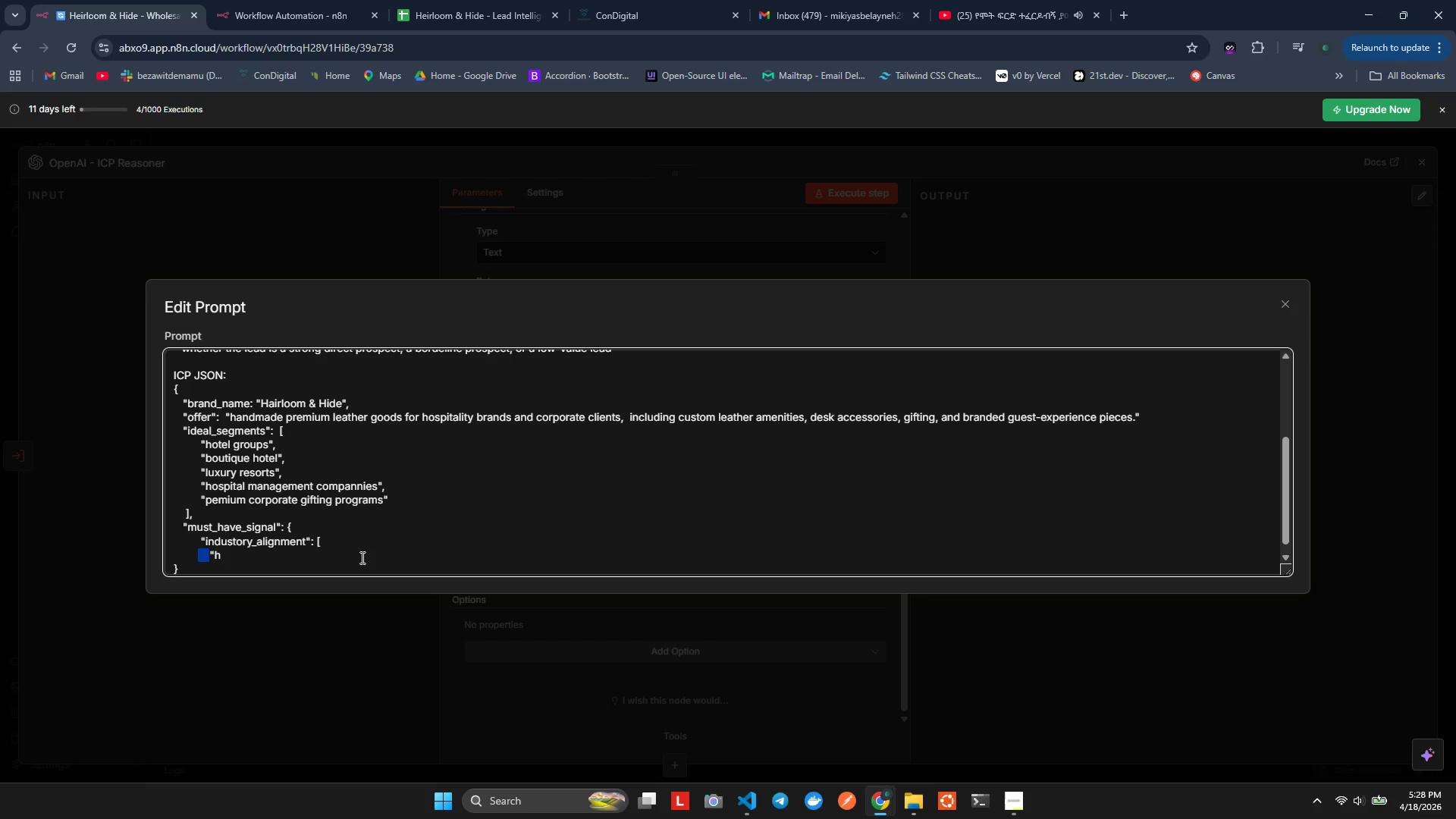 
key(Shift+ArrowLeft)
 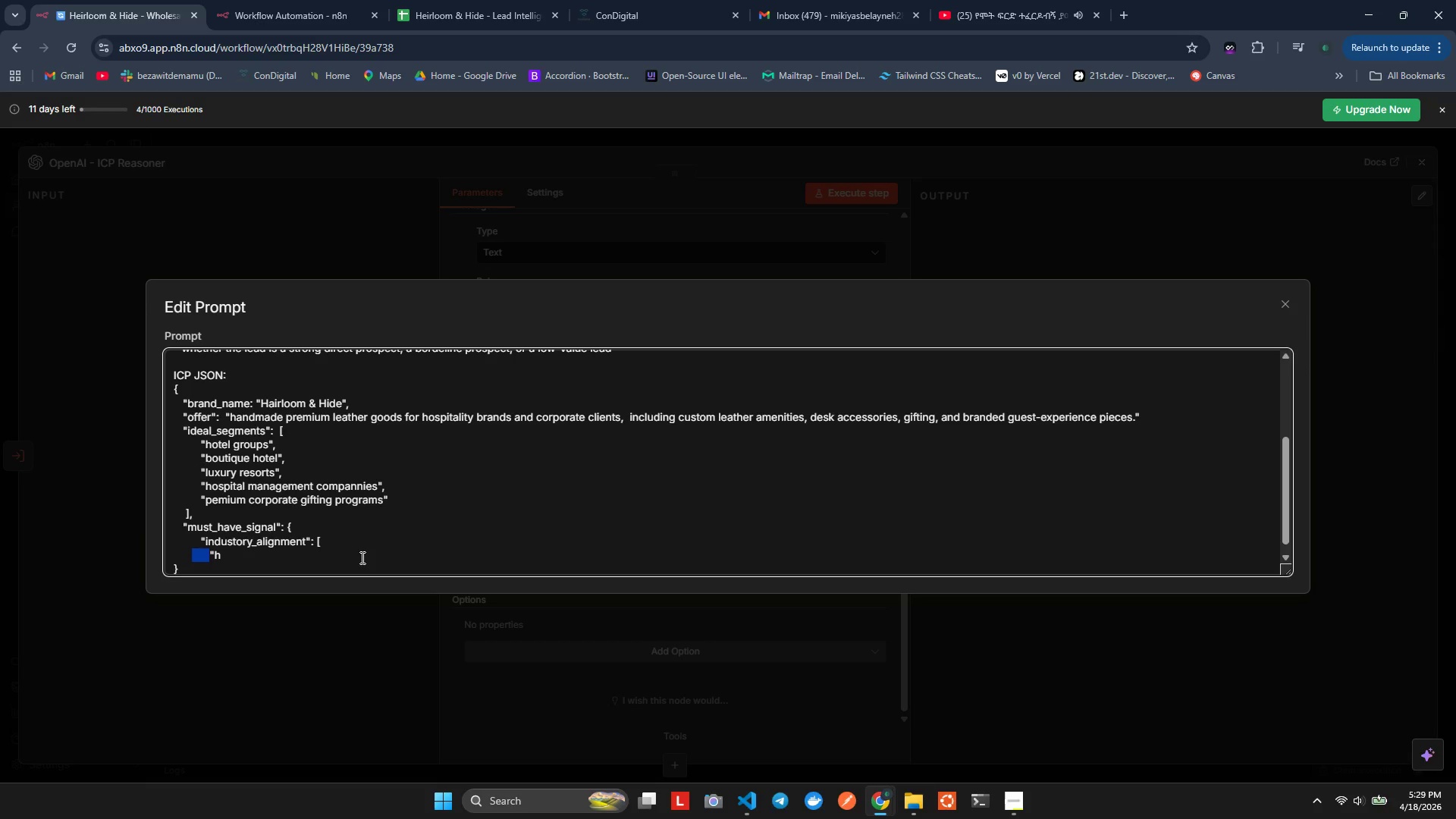 
key(Shift+ArrowLeft)
 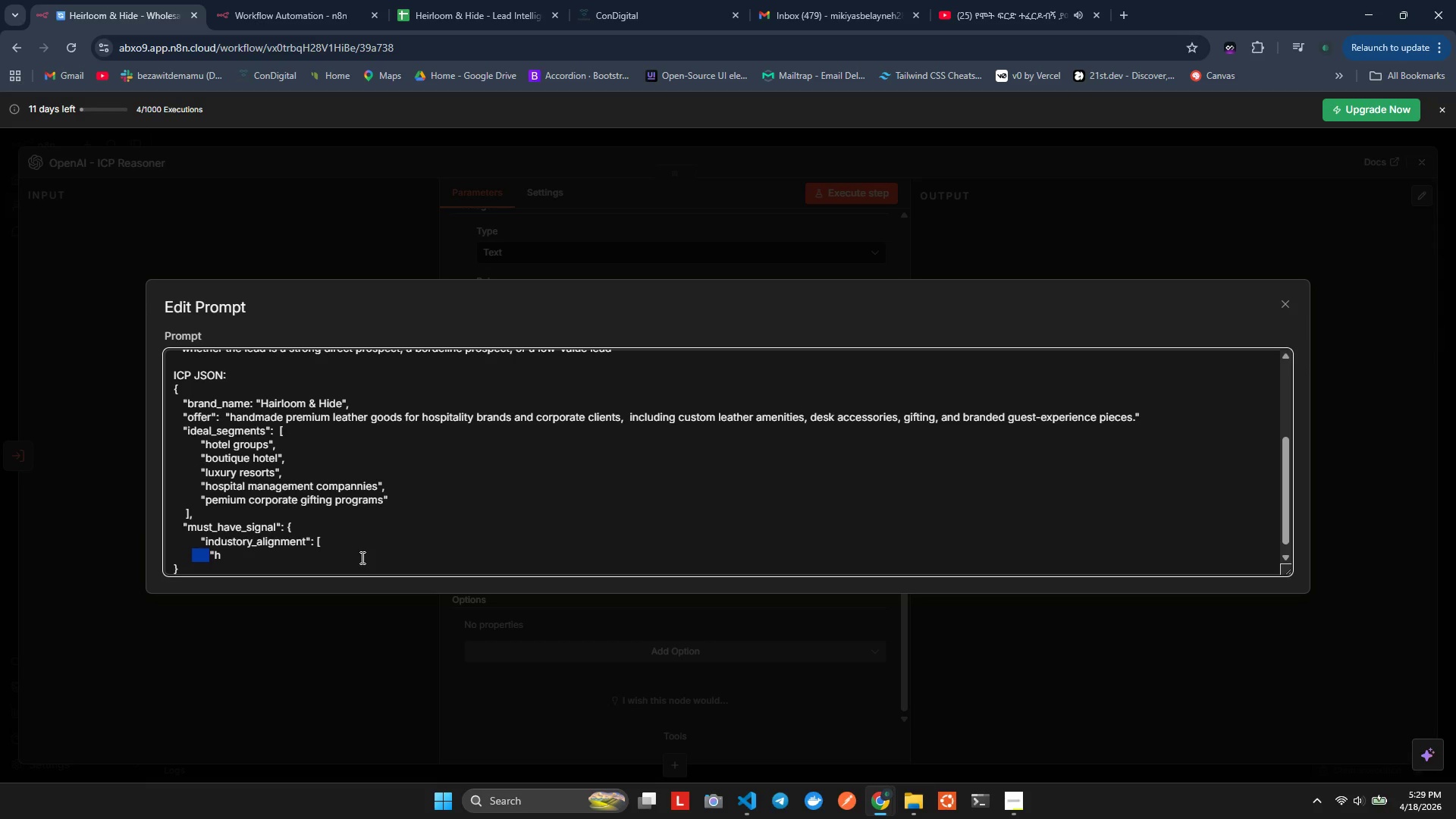 
key(Shift+ArrowLeft)
 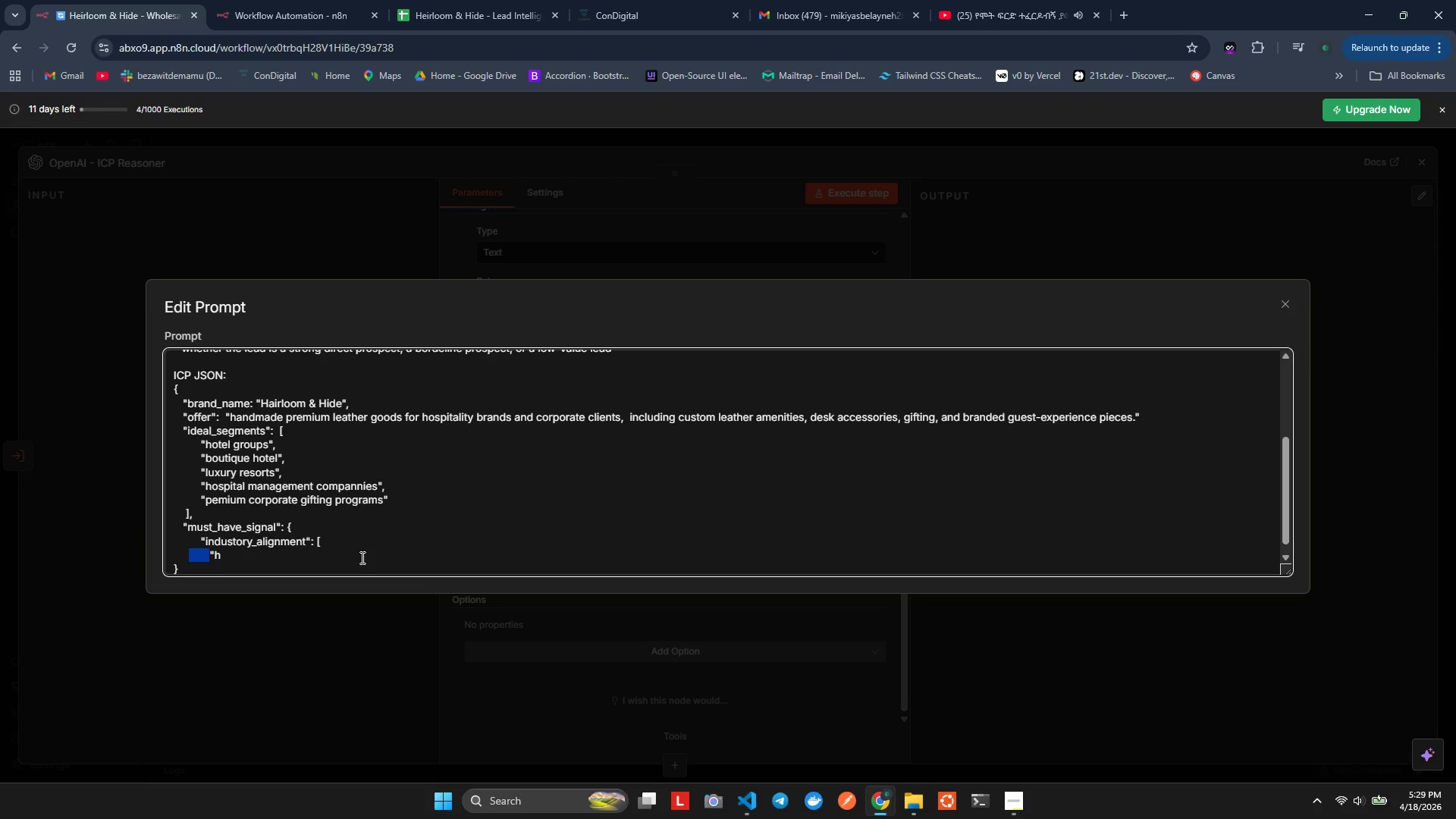 
key(Shift+ArrowLeft)
 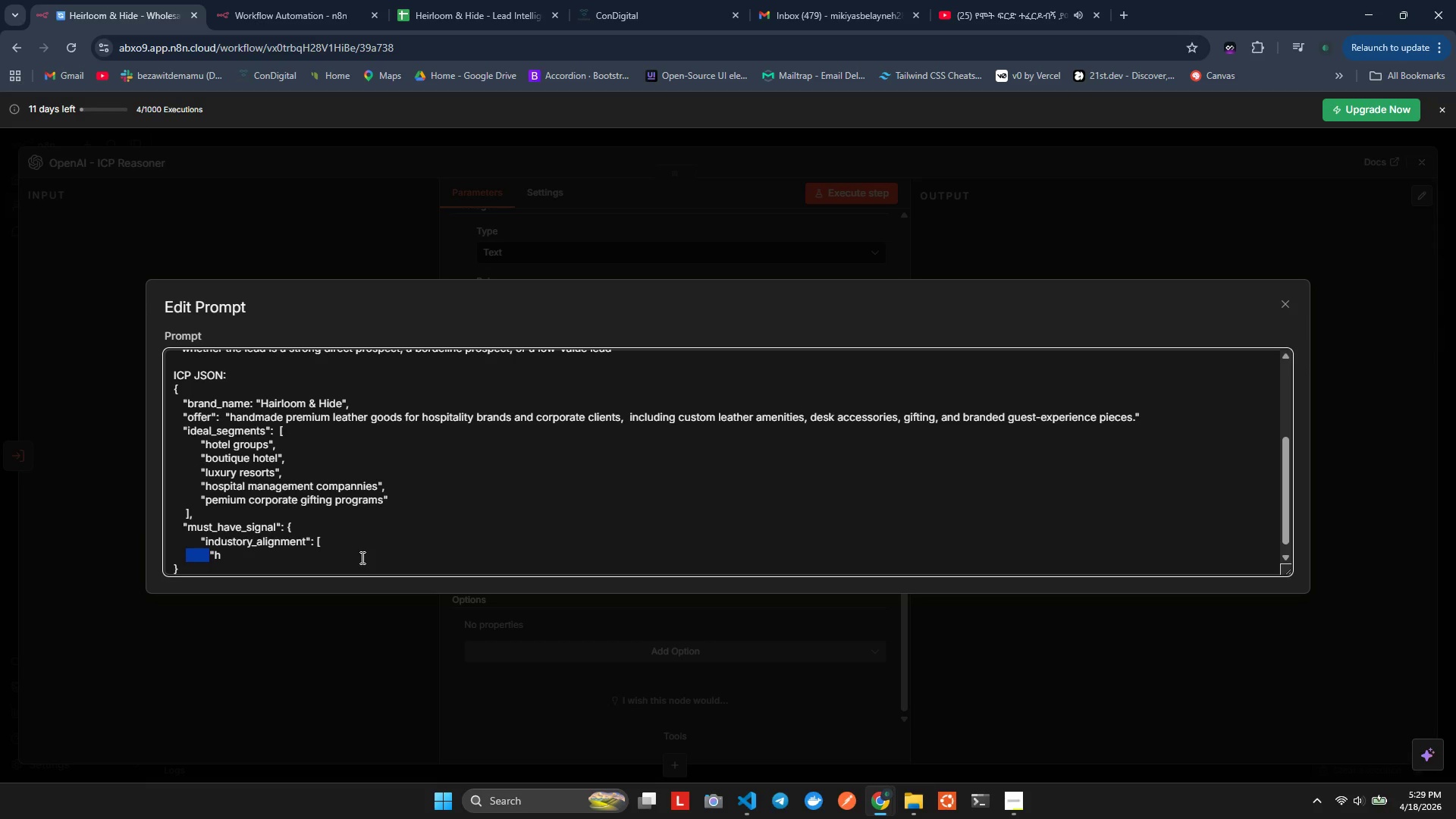 
key(Shift+ArrowLeft)
 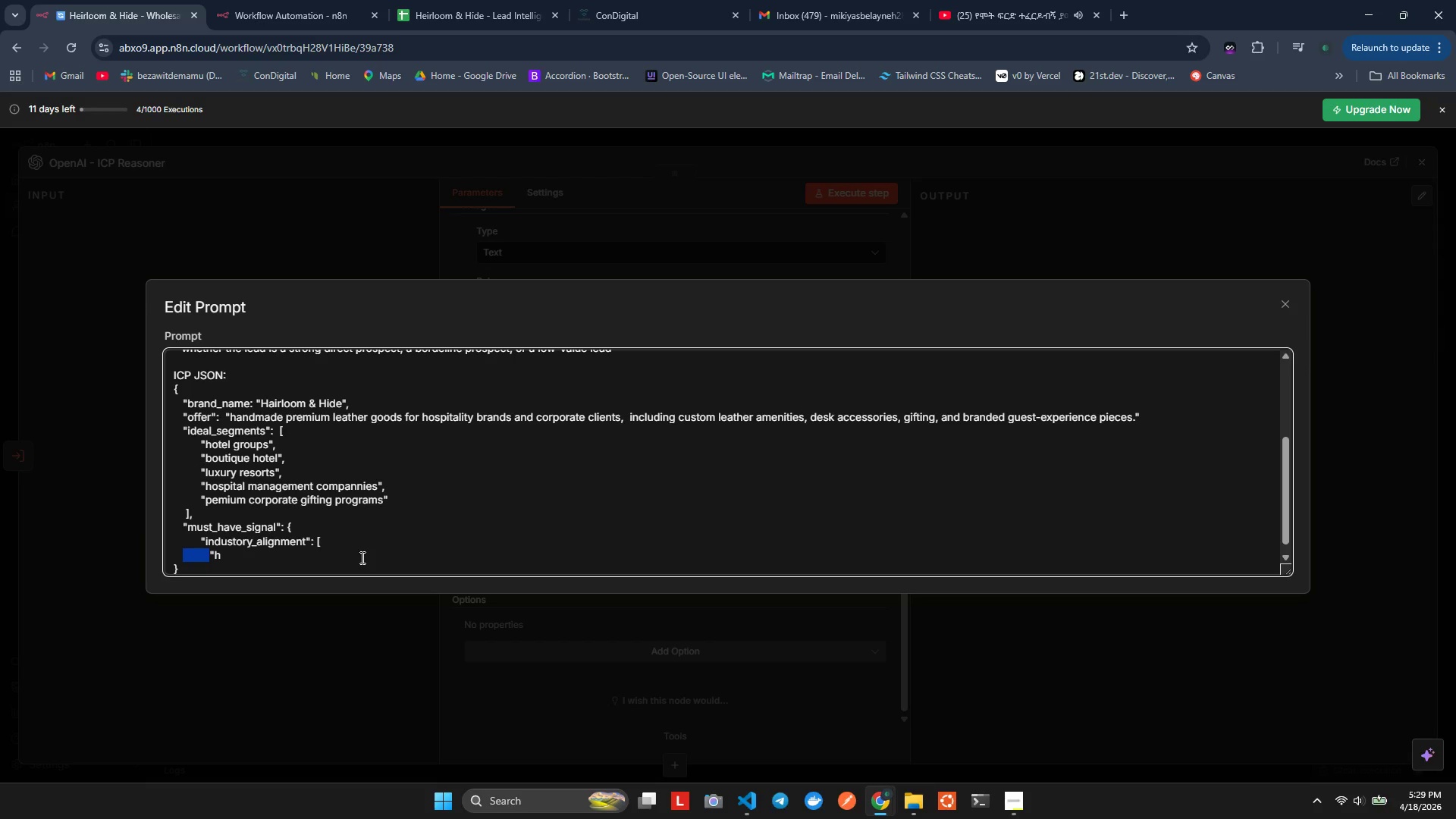 
key(Shift+ArrowLeft)
 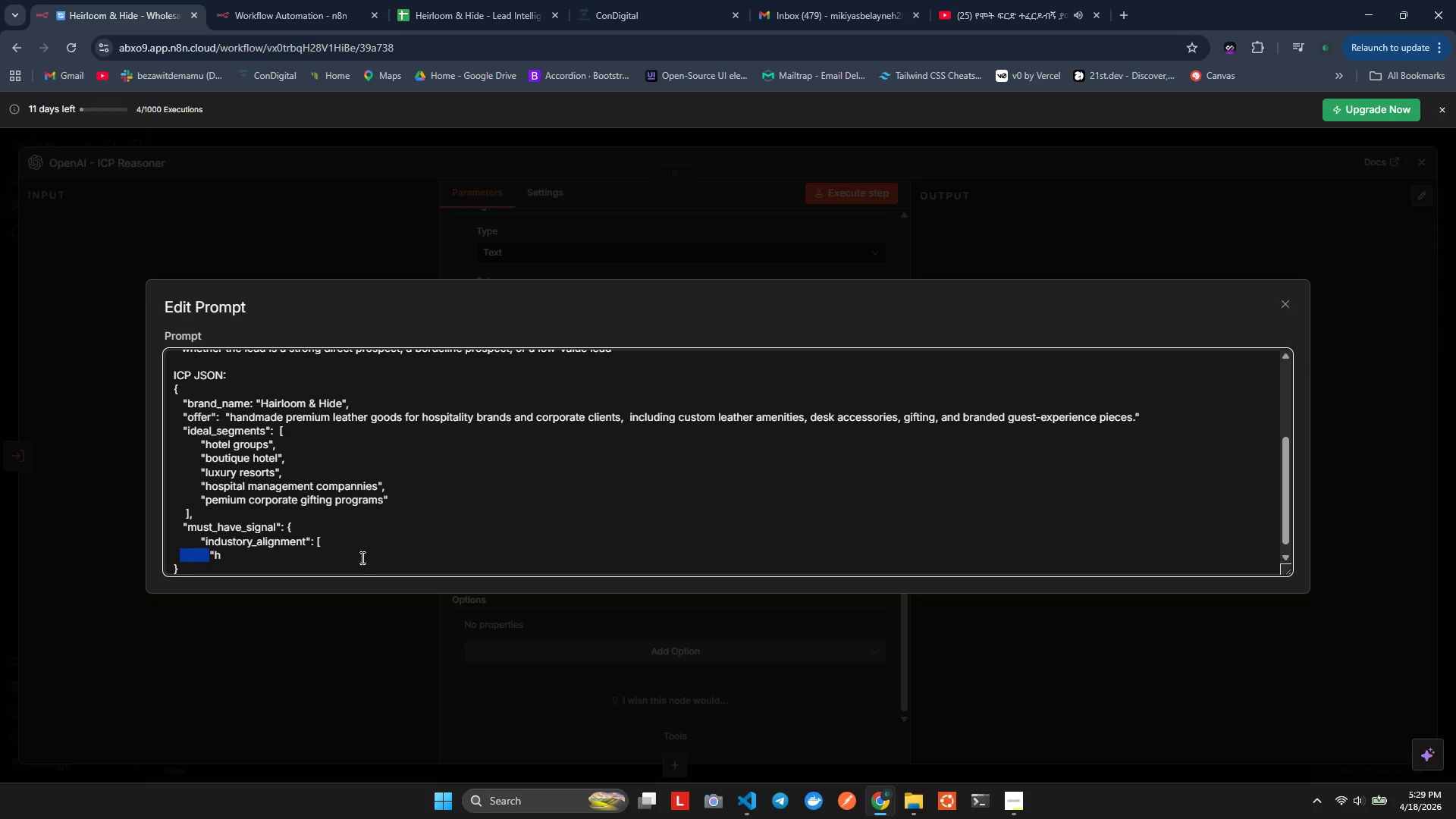 
key(Shift+ArrowLeft)
 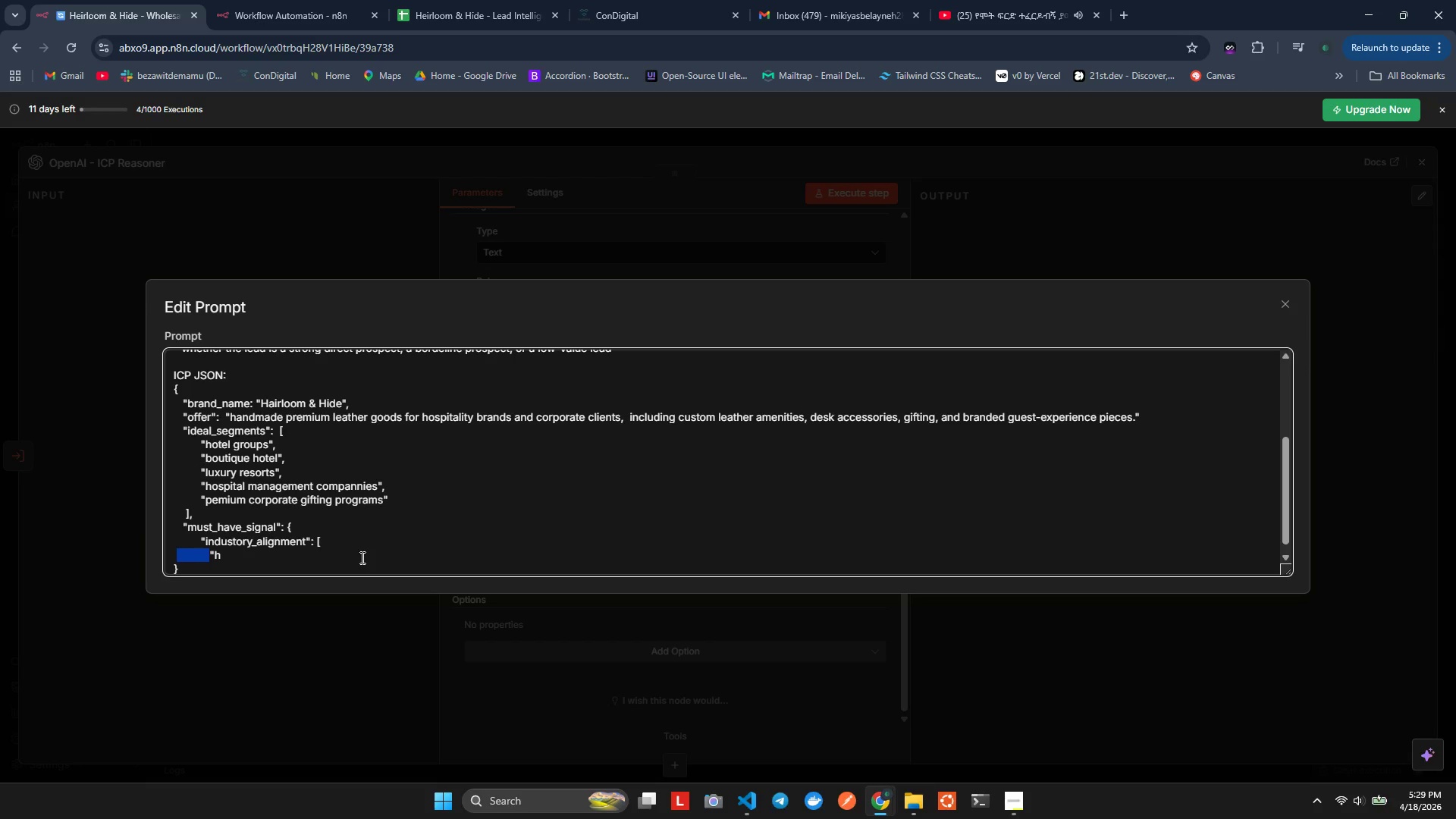 
key(Shift+ArrowLeft)
 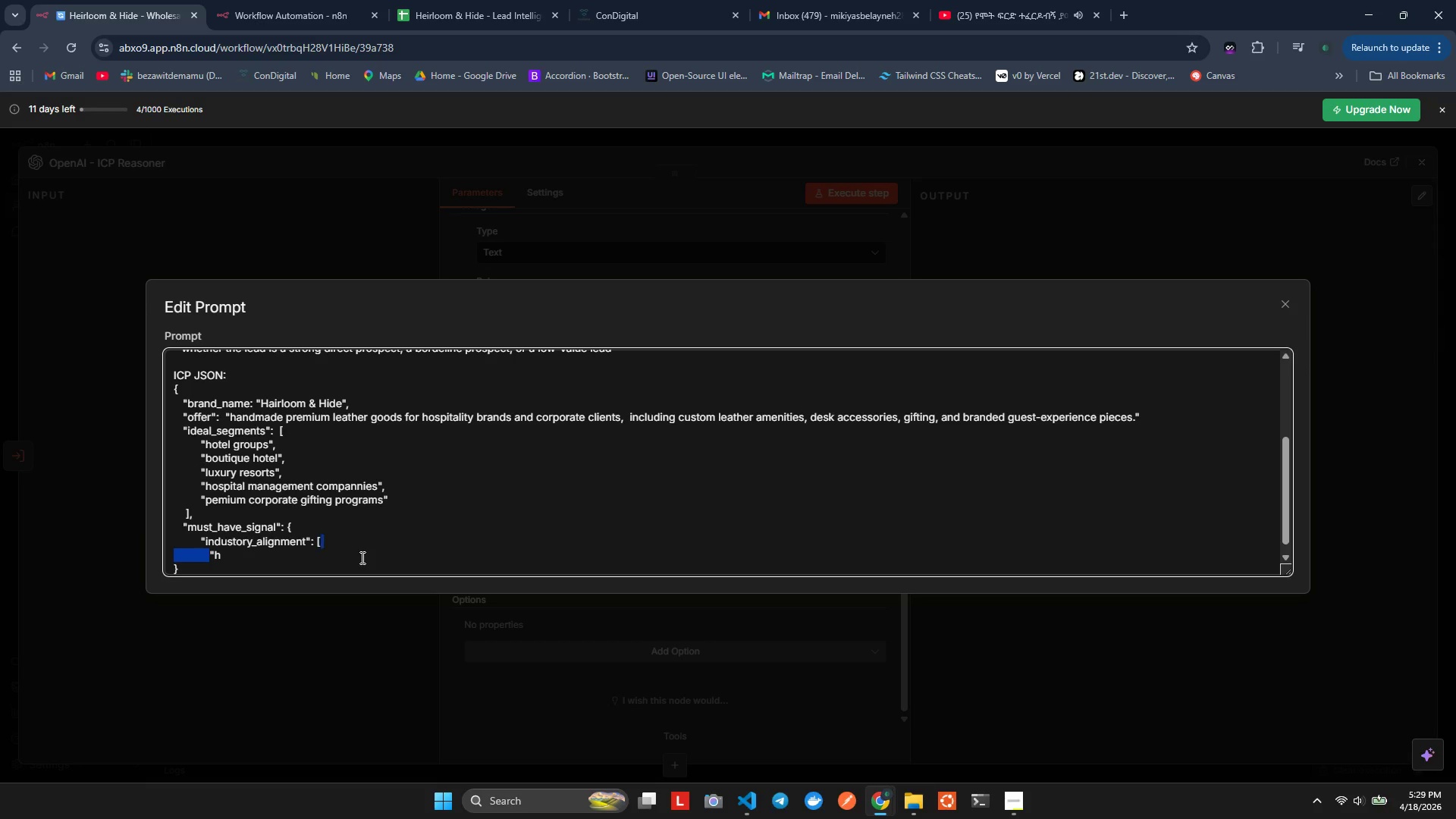 
key(Shift+ArrowLeft)
 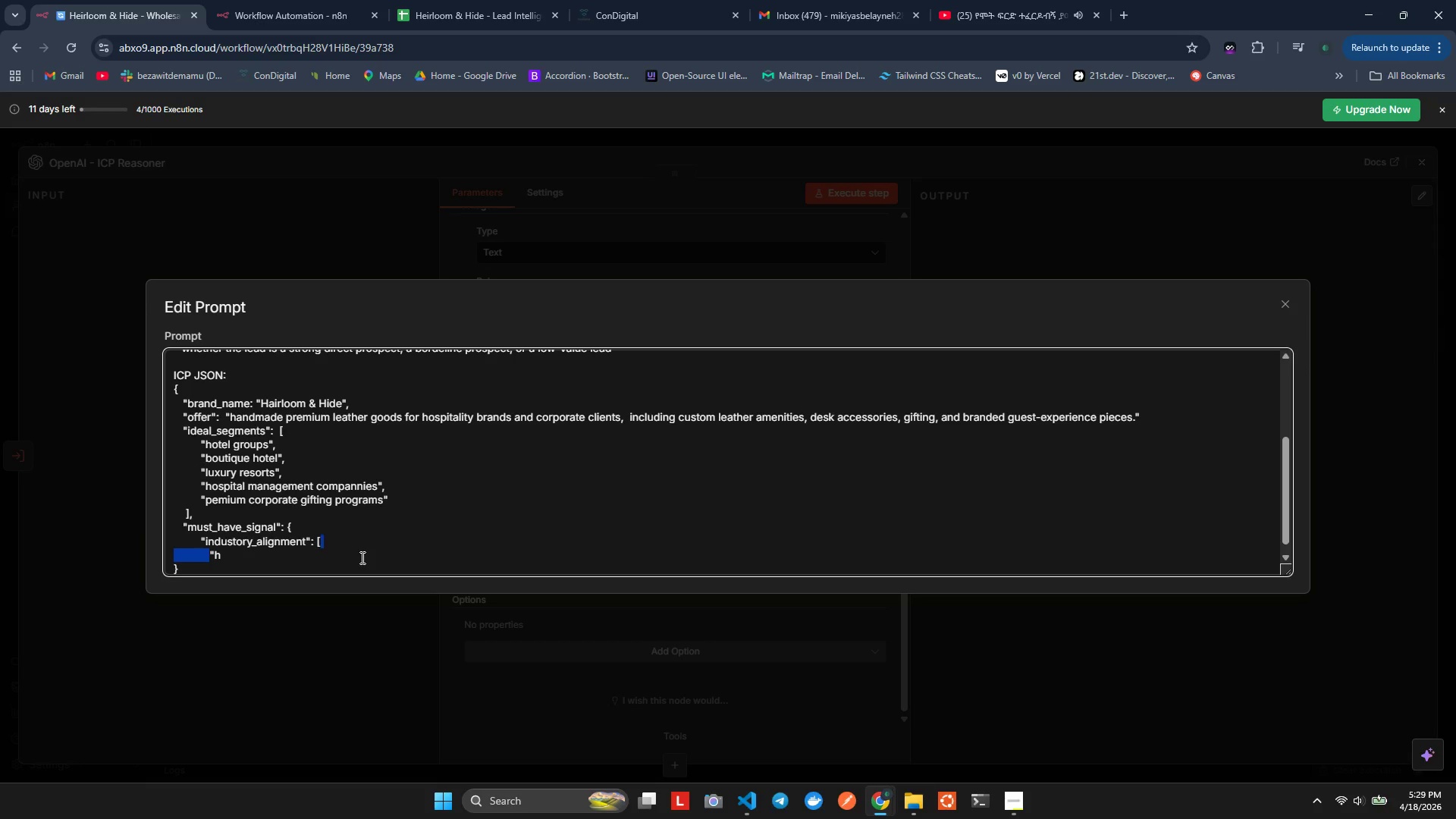 
key(Shift+ArrowRight)
 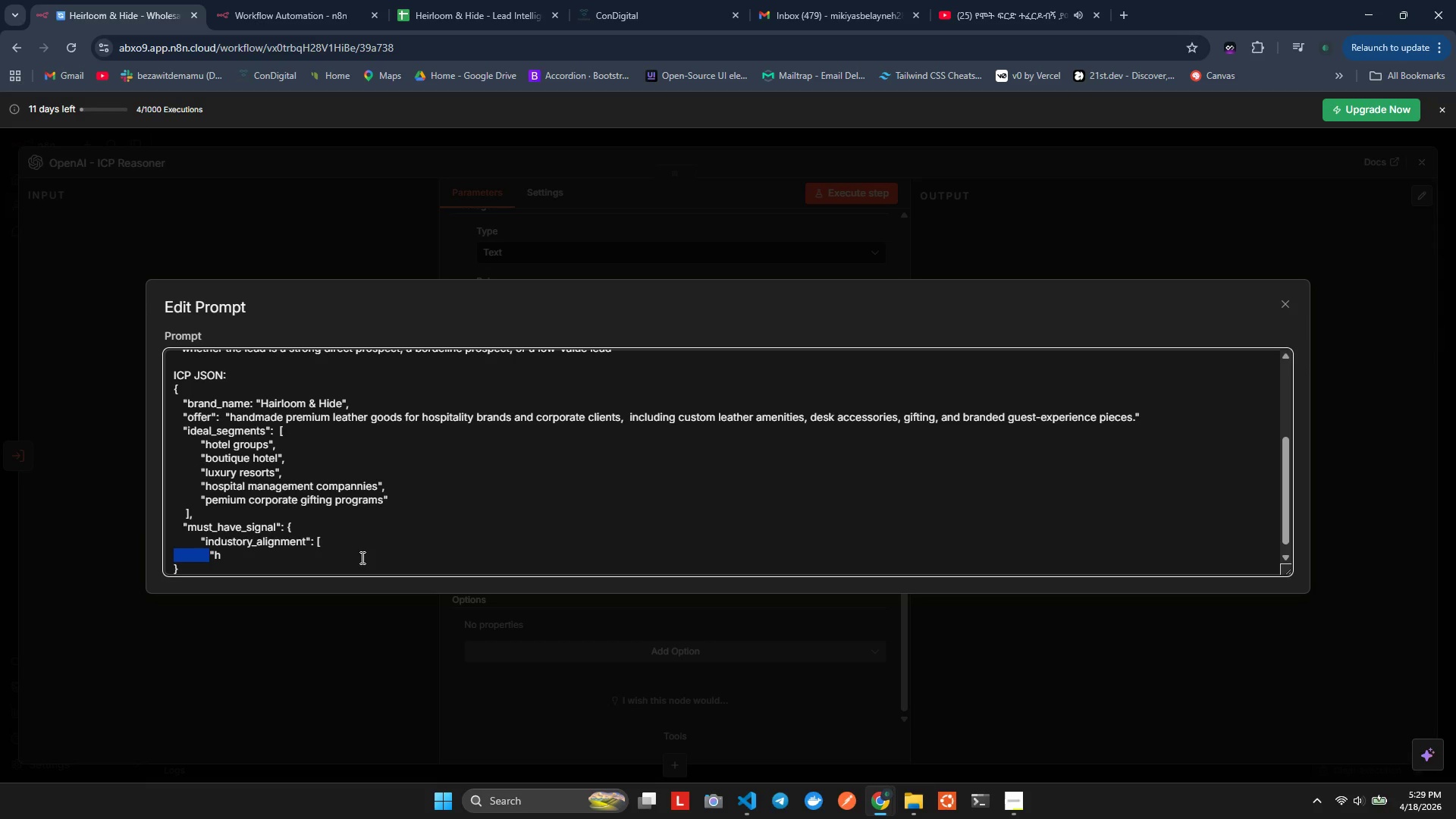 
key(Control+X)
 